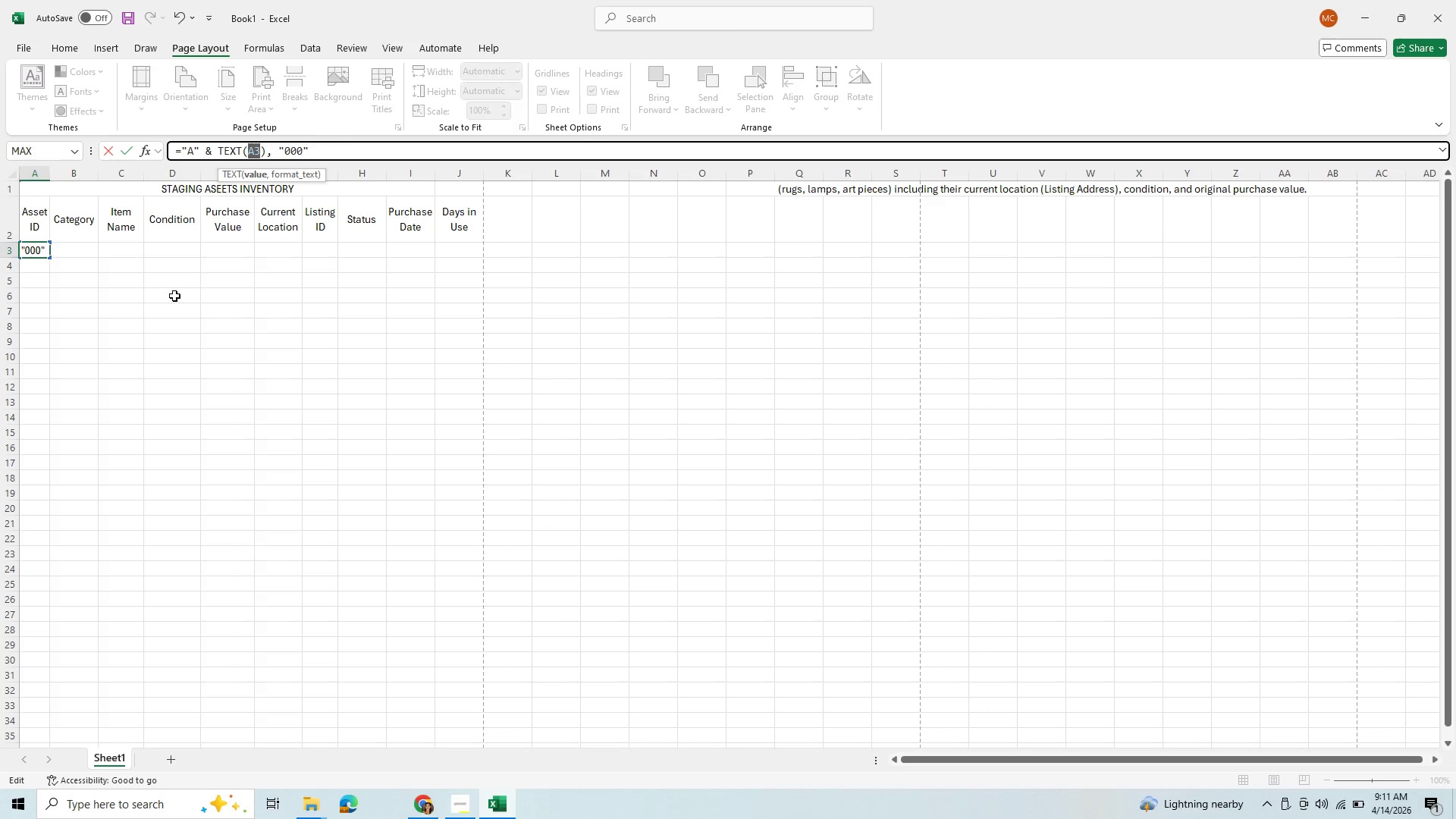 
key(Enter)
 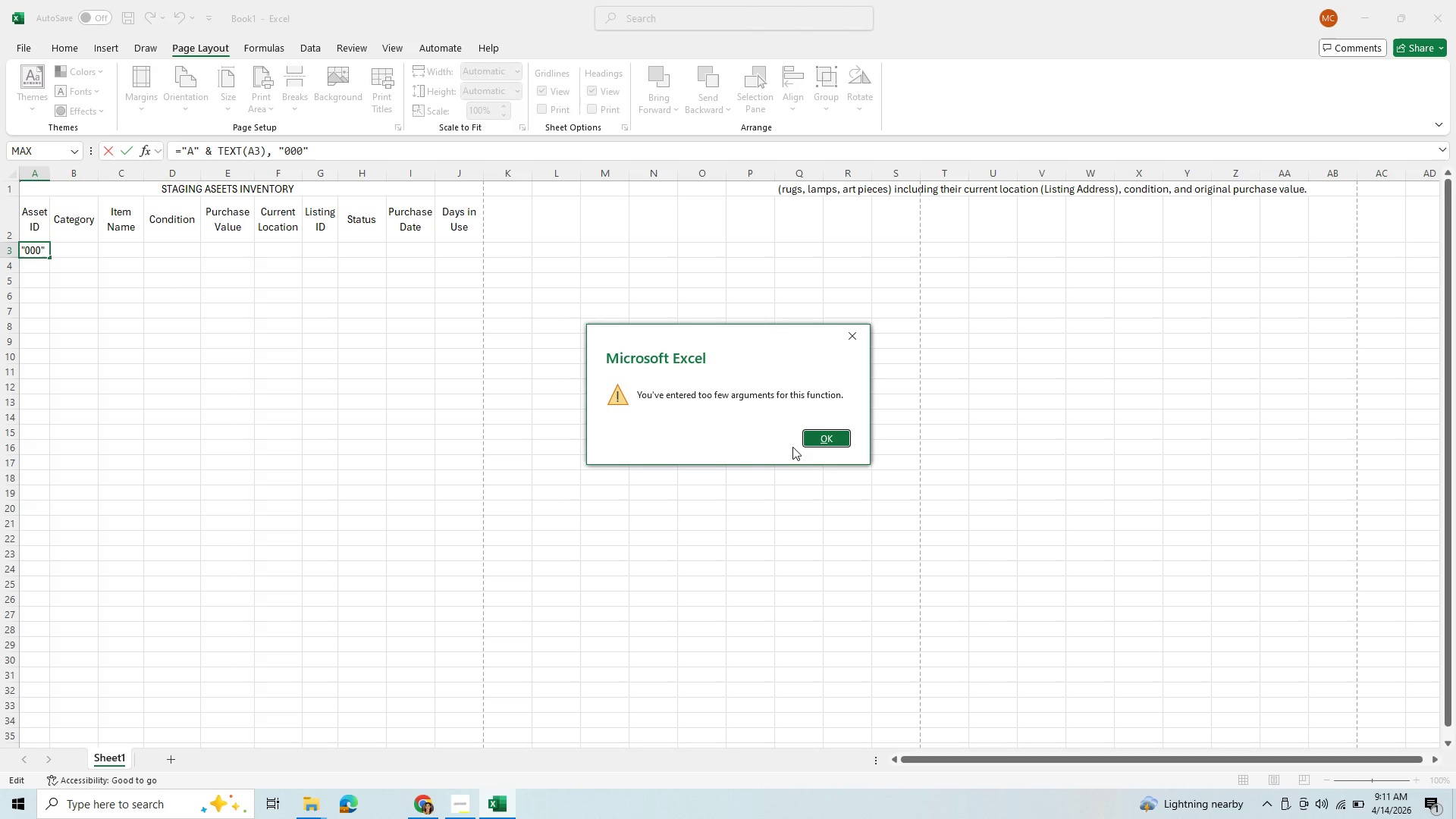 
left_click([805, 441])
 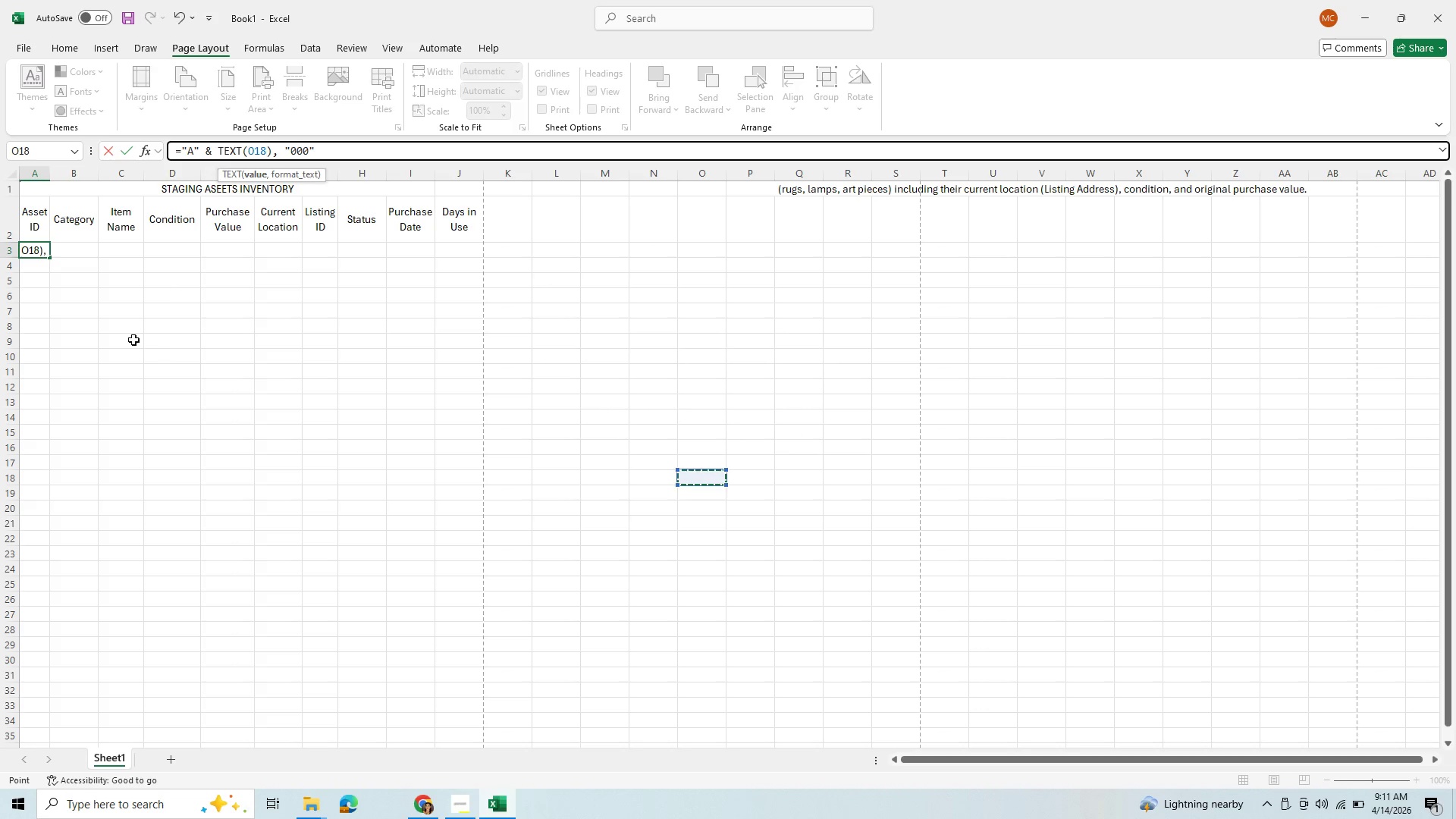 
left_click([26, 253])
 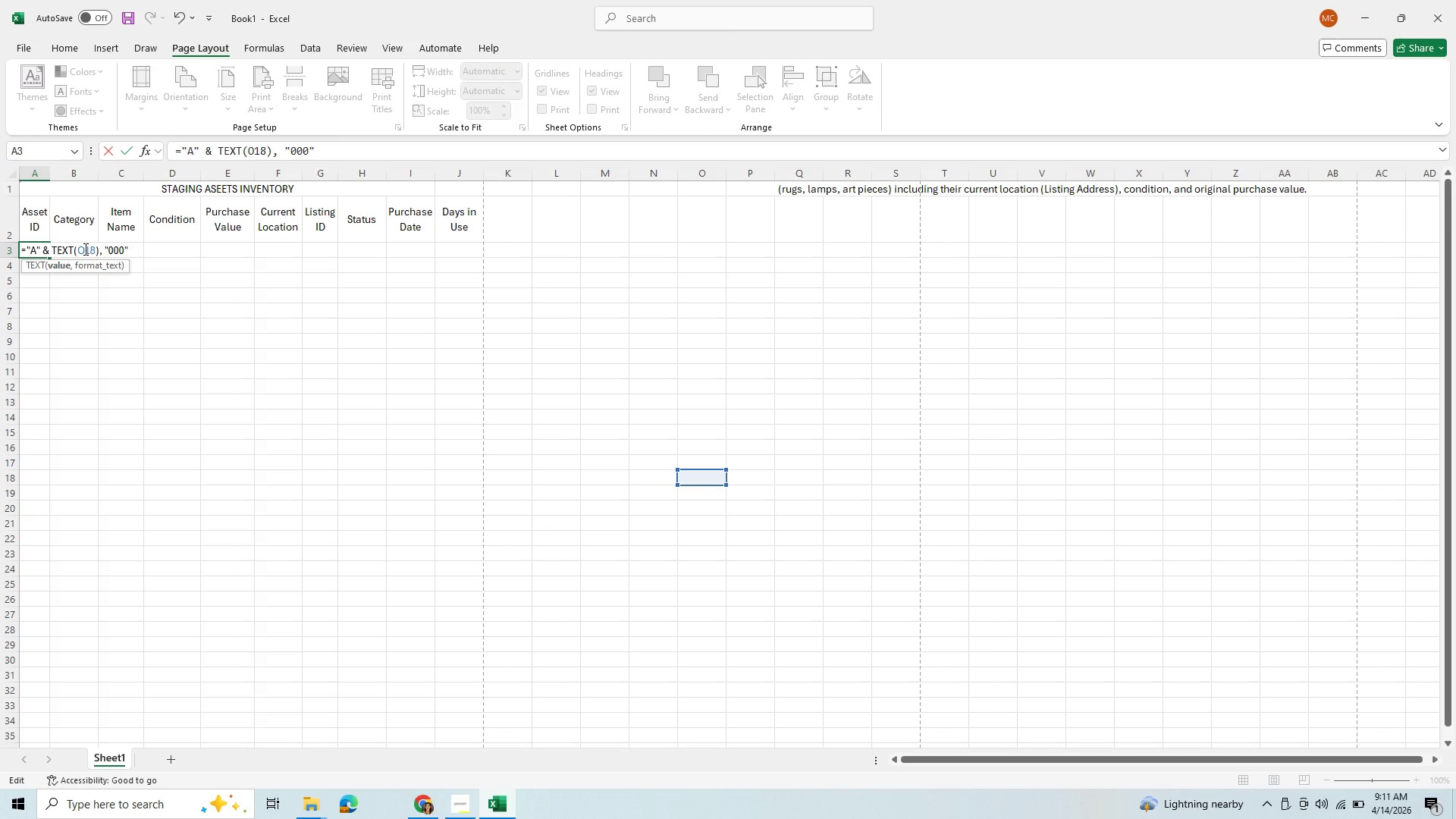 
left_click_drag(start_coordinate=[95, 250], to_coordinate=[77, 249])
 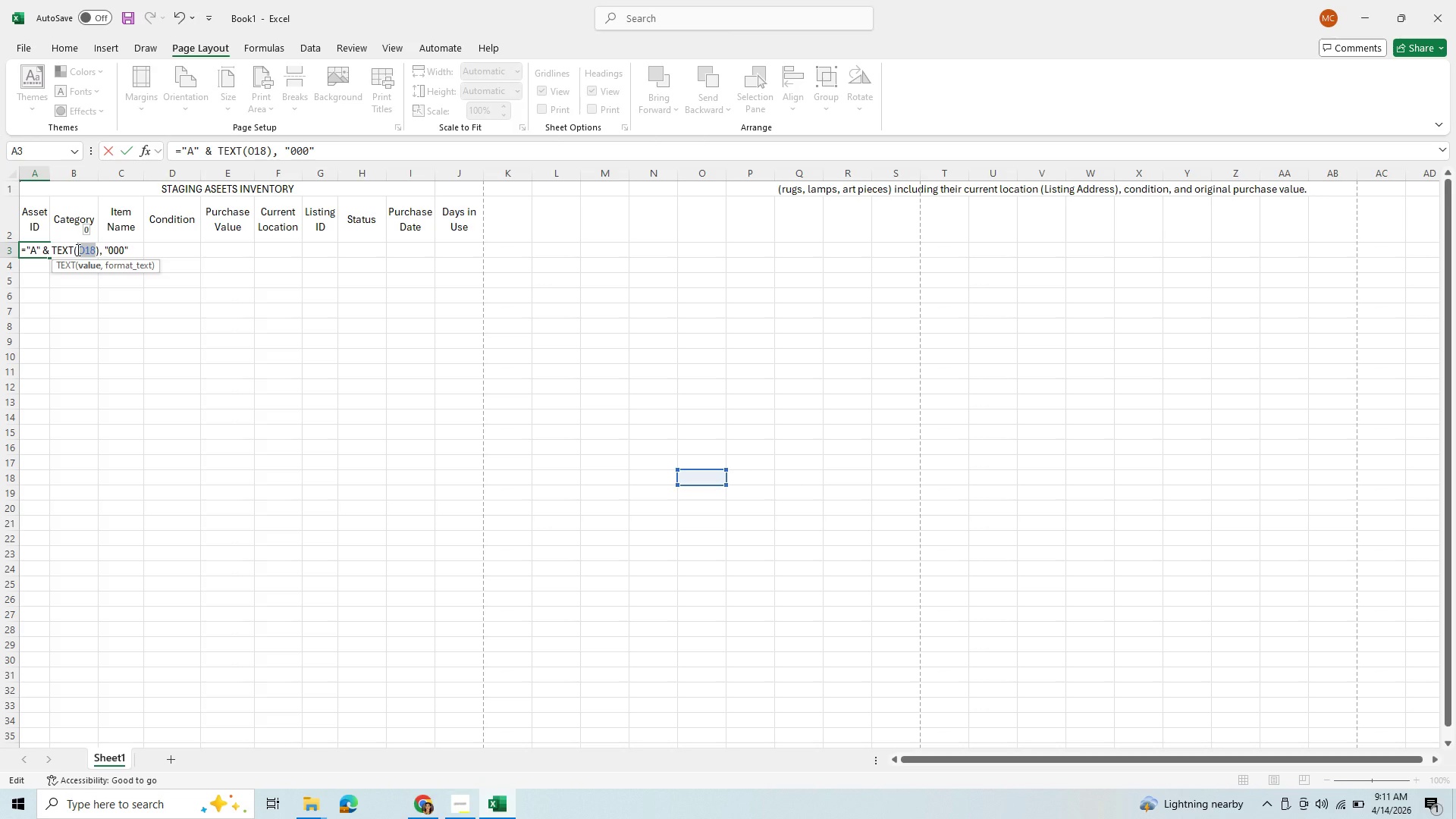 
type(A3)
 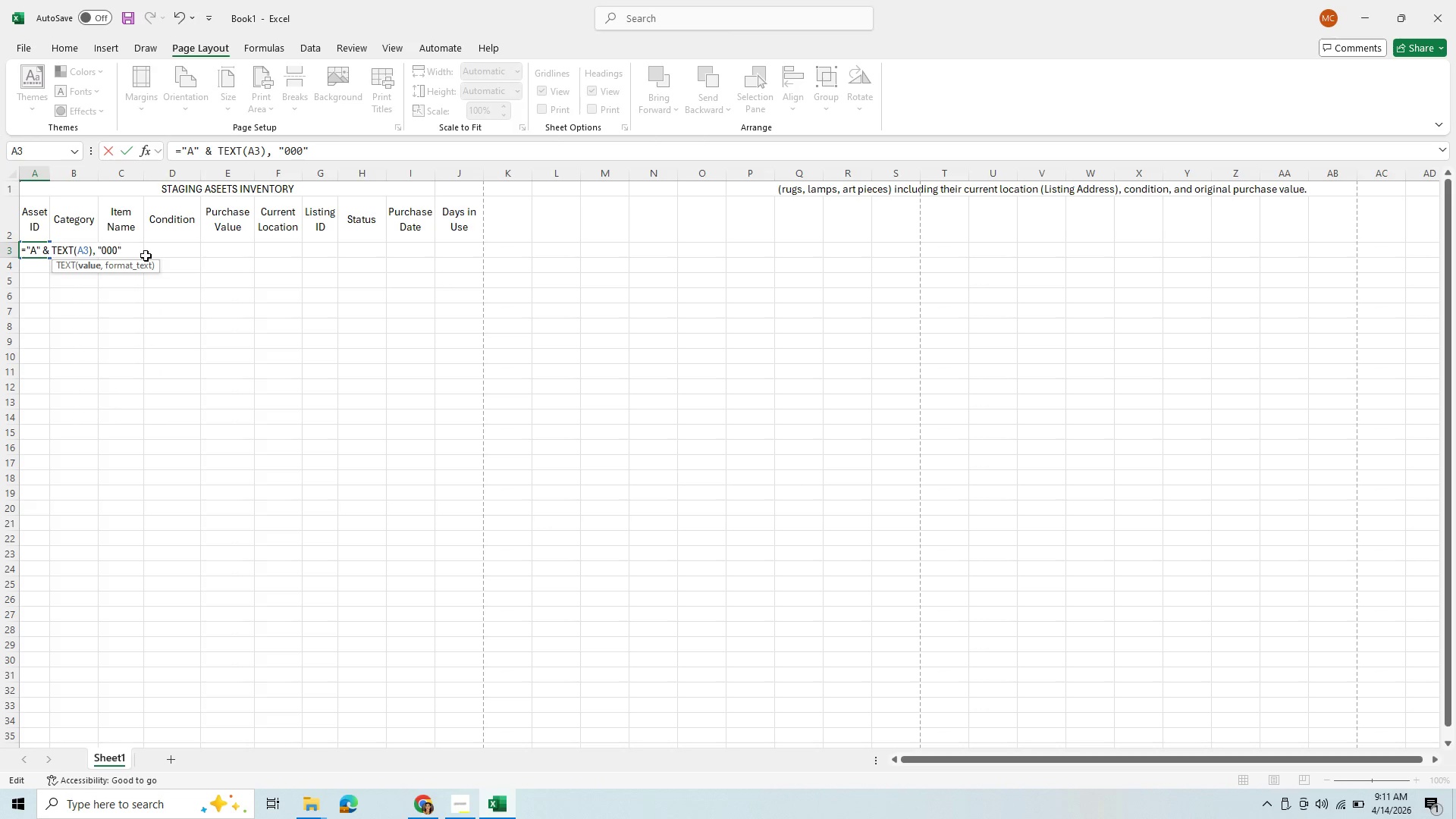 
left_click([336, 150])
 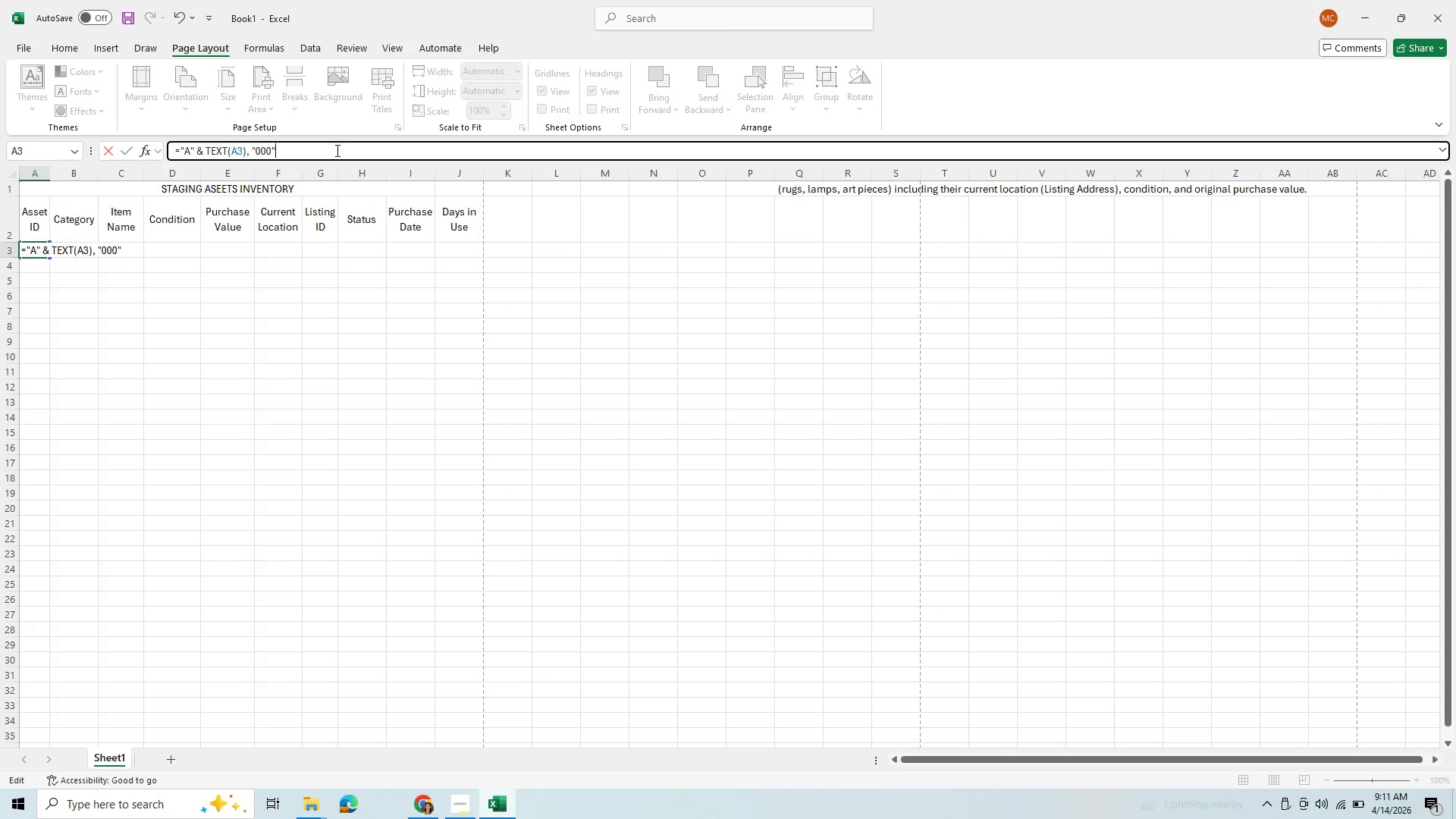 
key(Shift+0)
 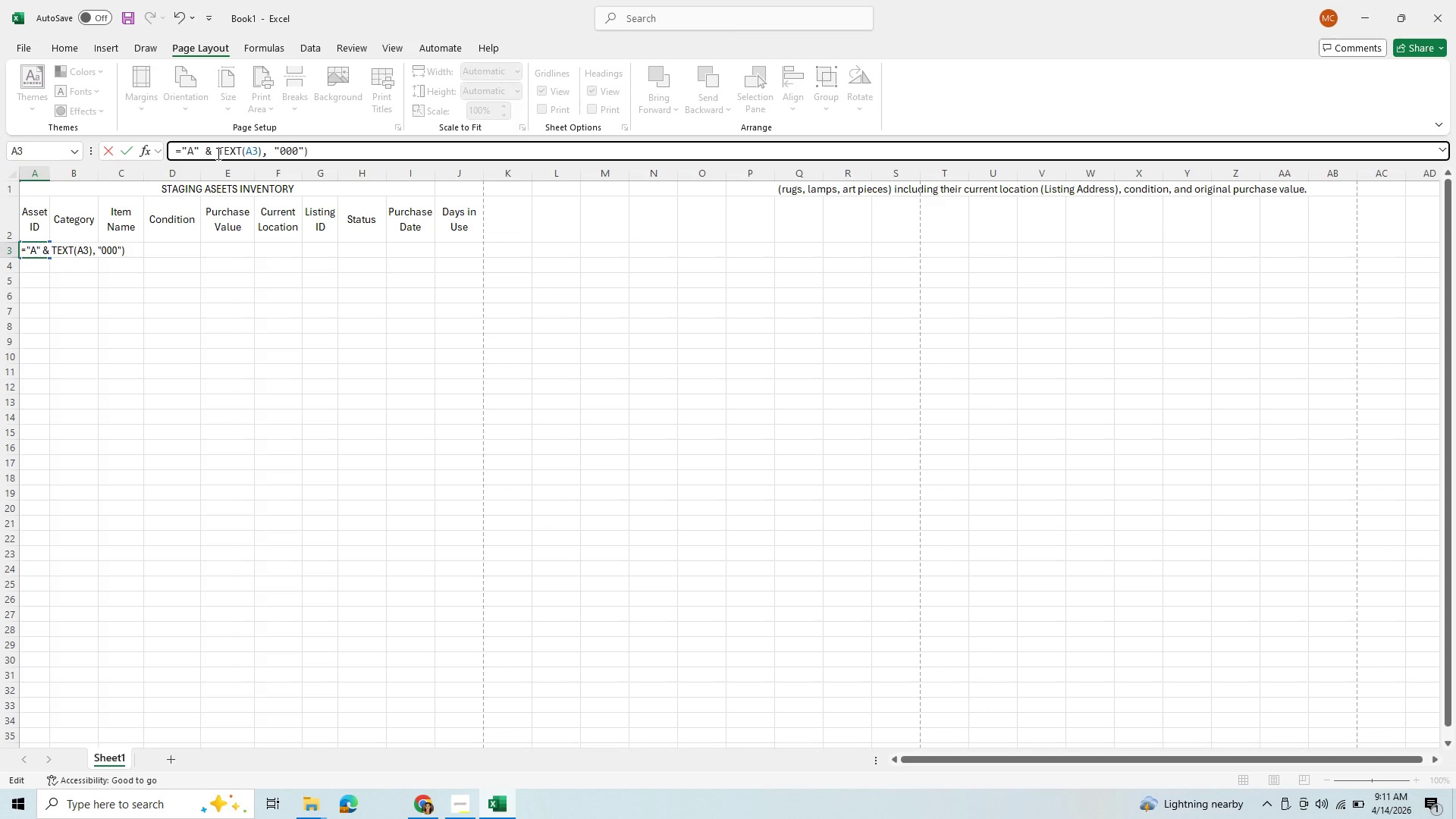 
wait(5.11)
 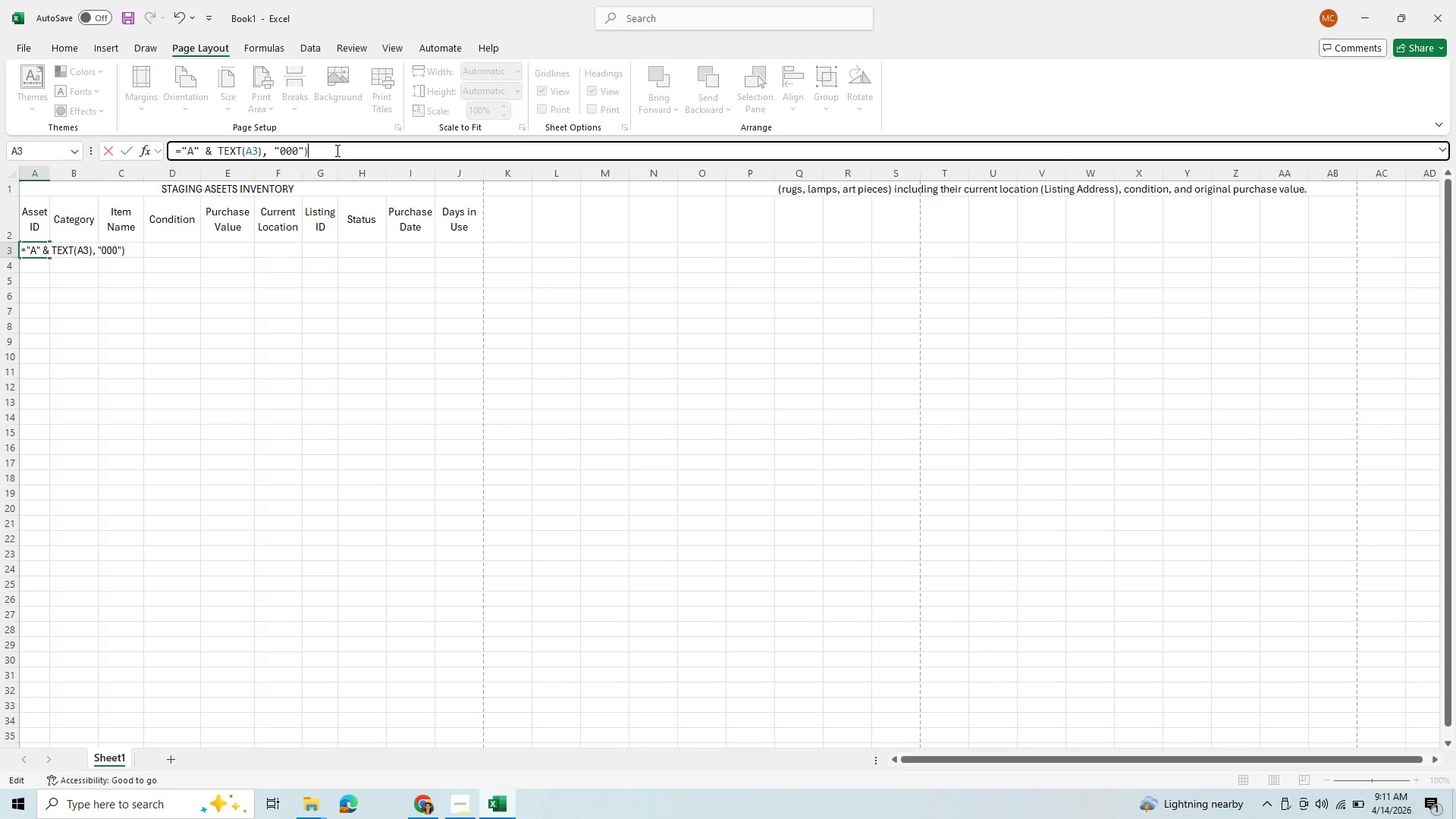 
left_click([217, 152])
 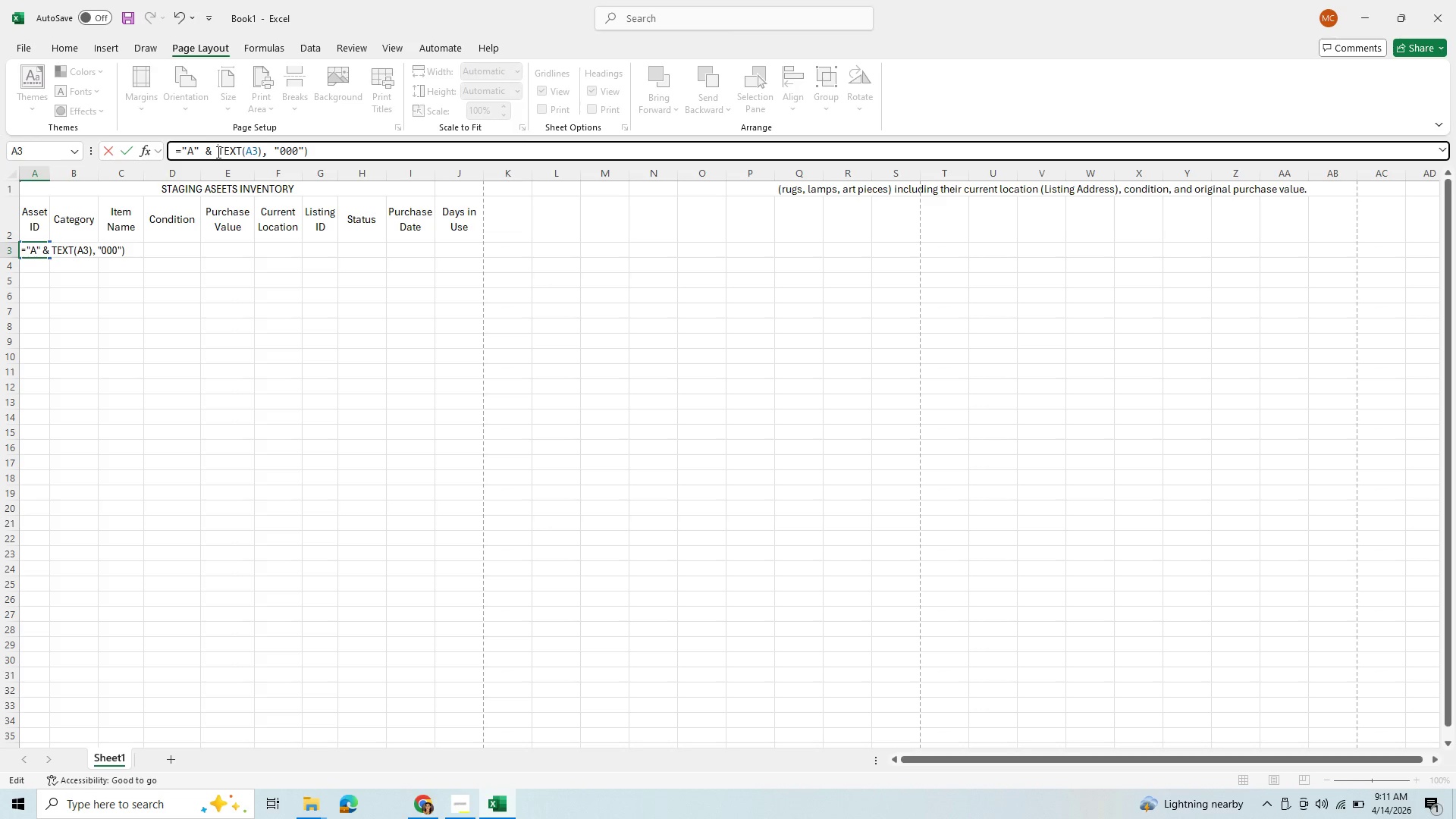 
key(Shift+9)
 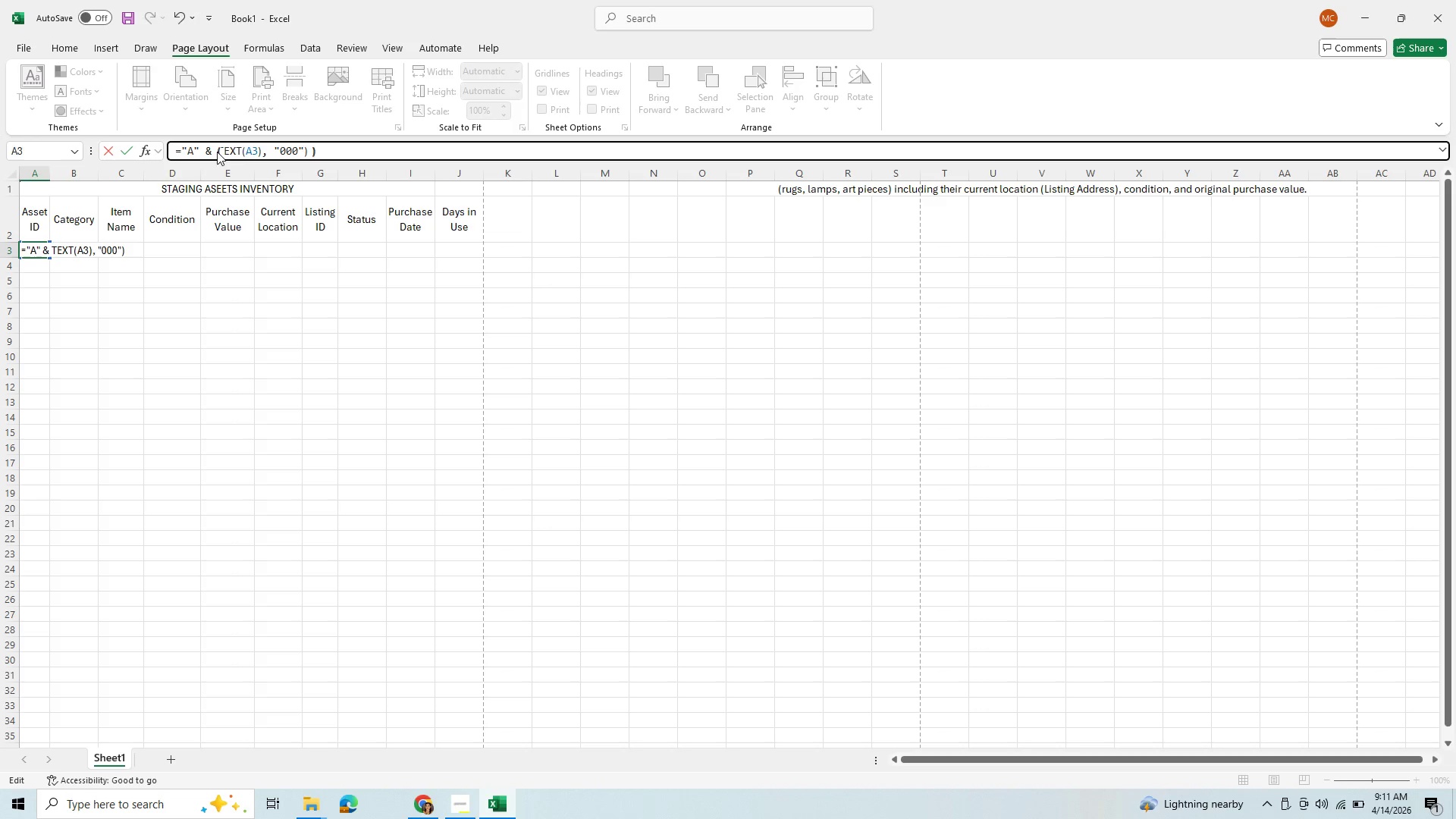 
key(Enter)
 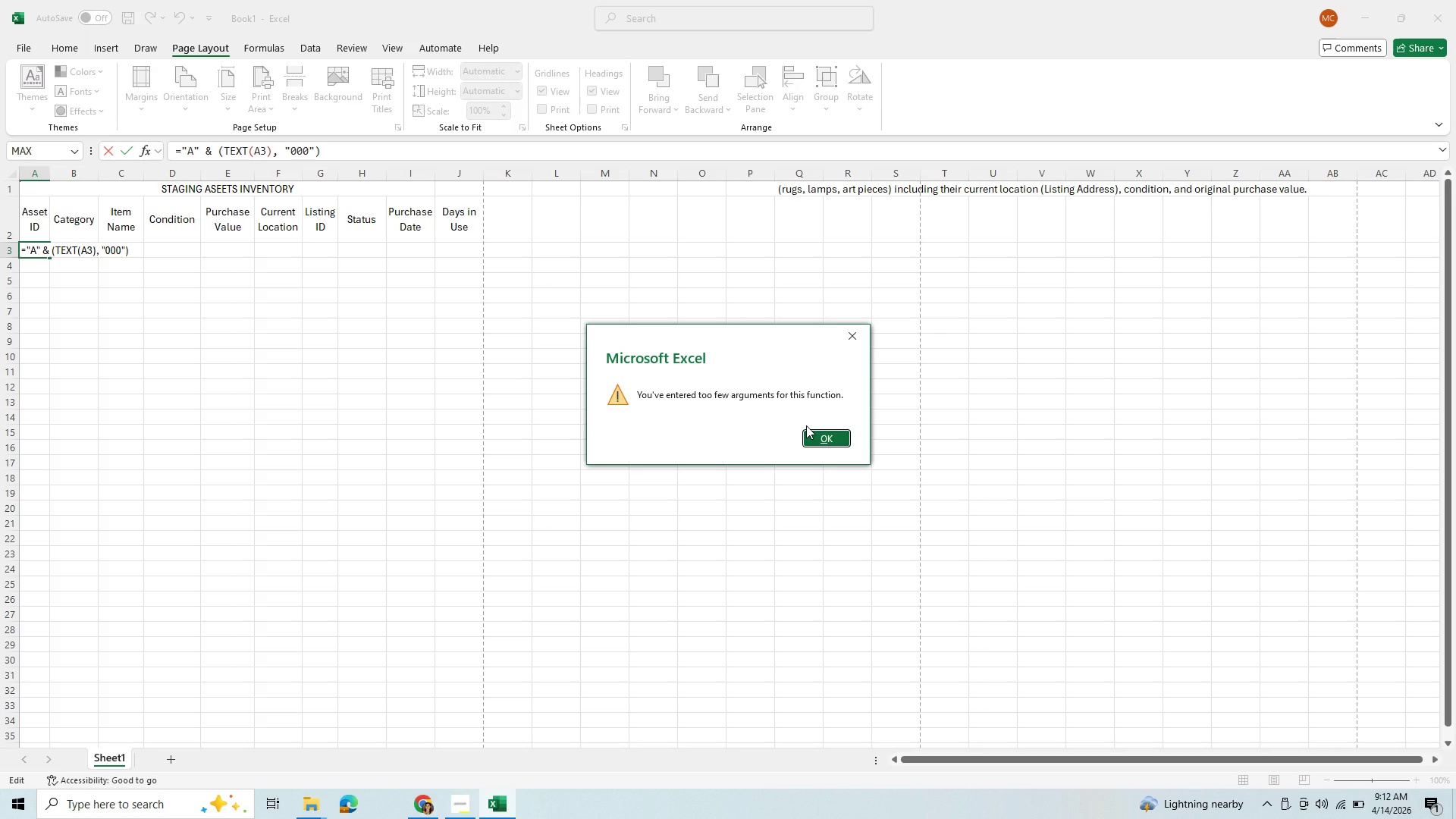 
wait(5.84)
 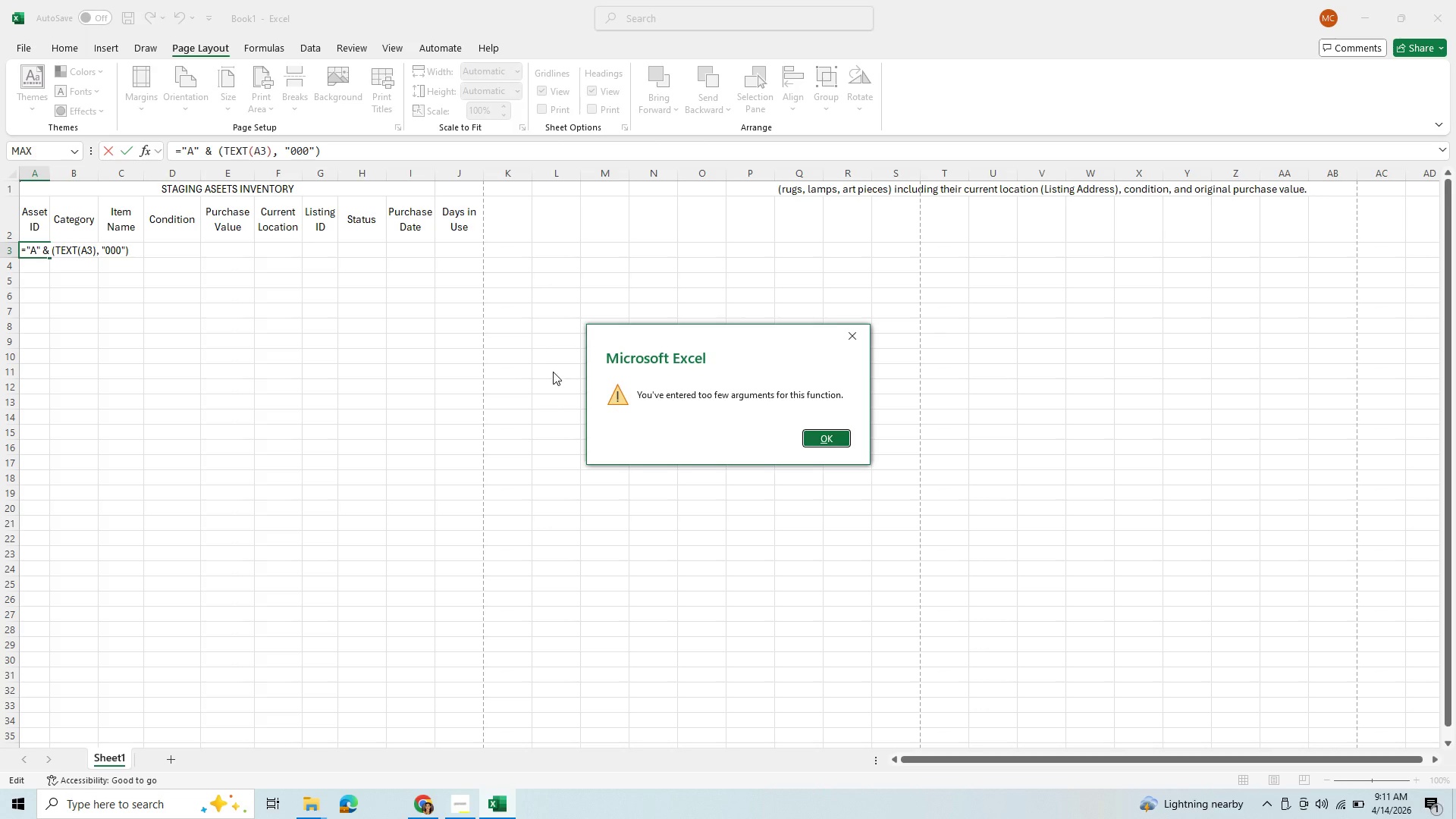 
left_click([827, 438])
 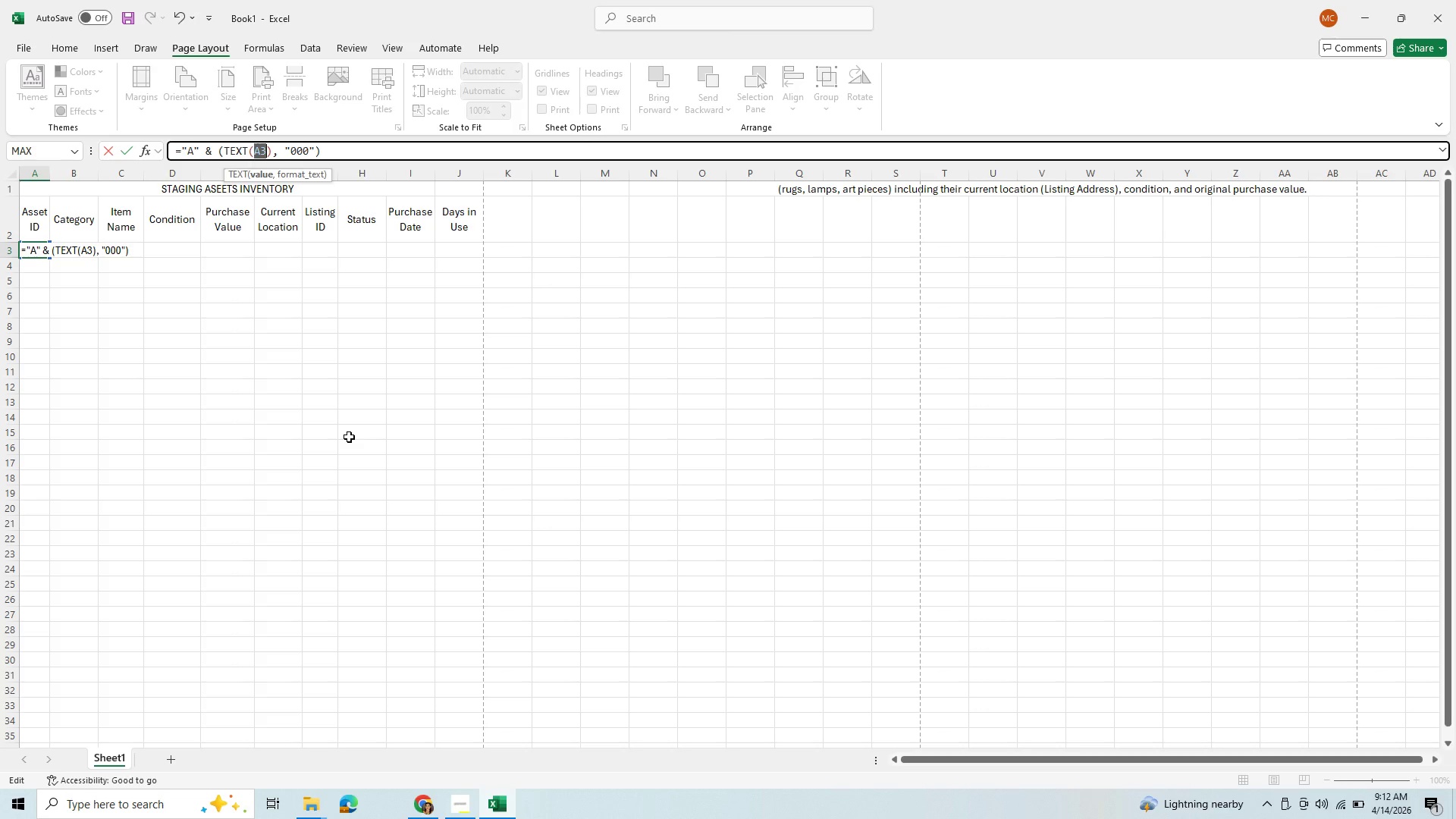 
wait(33.53)
 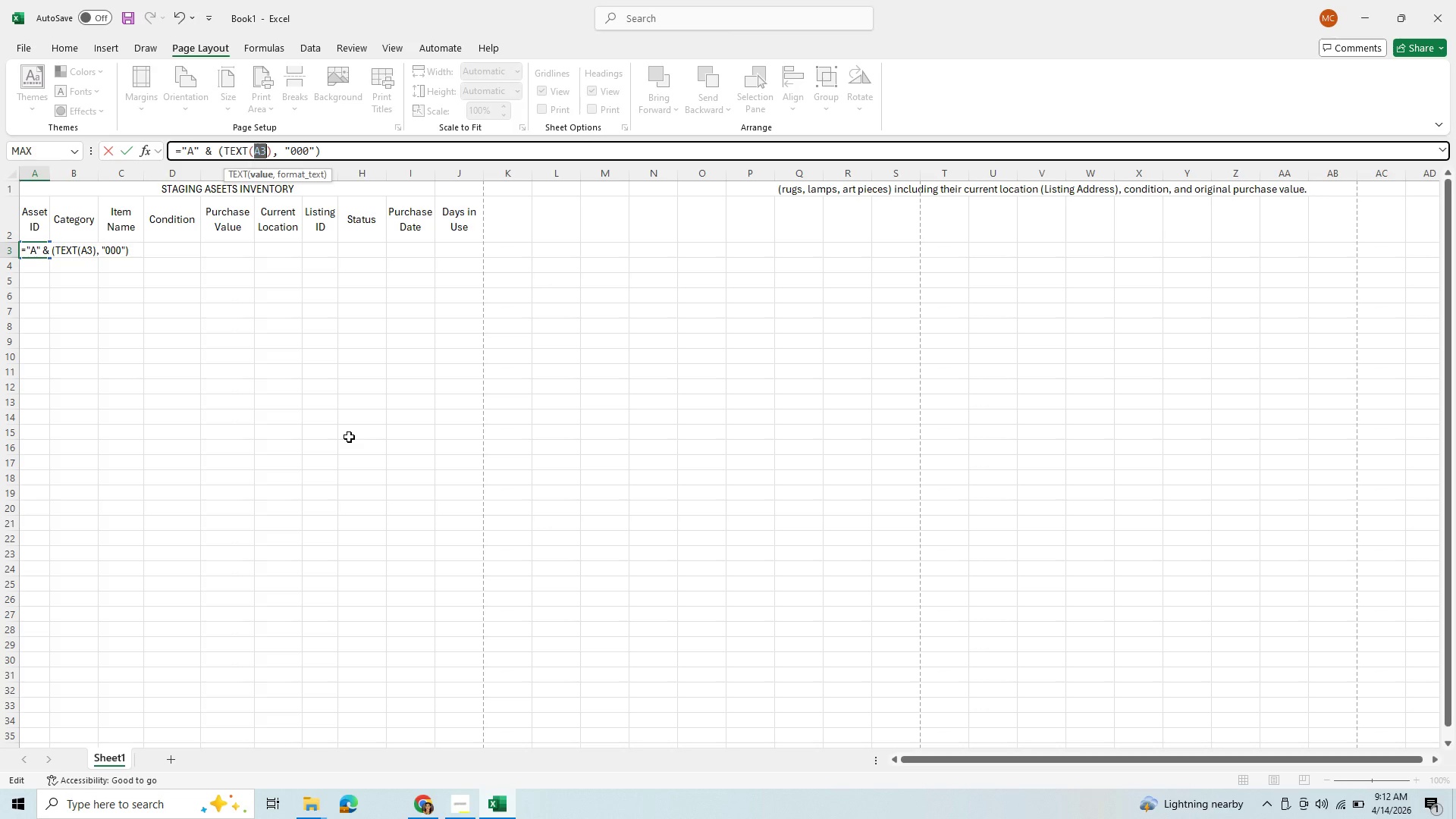 
left_click([516, 259])
 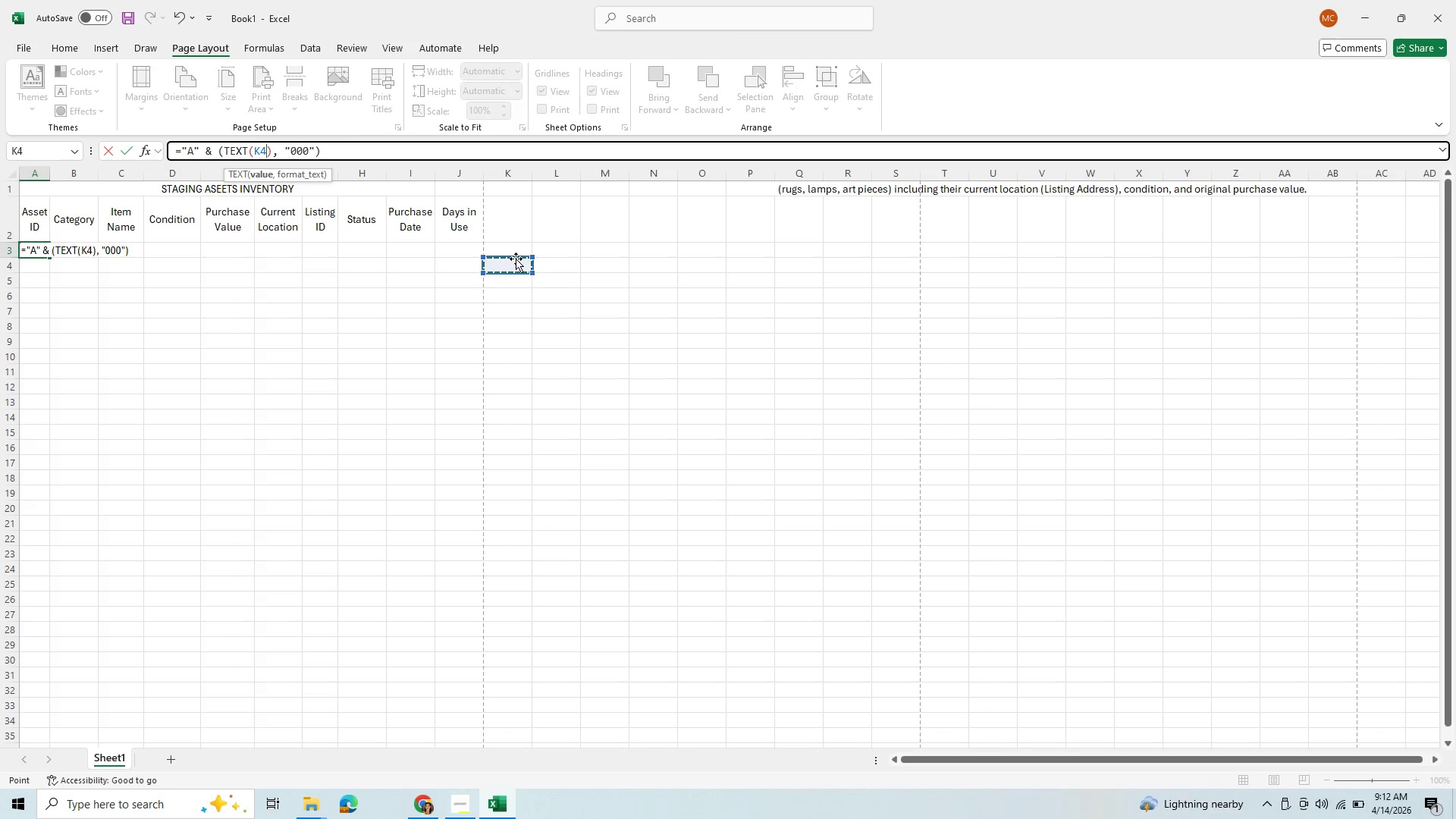 
key(Equal)
 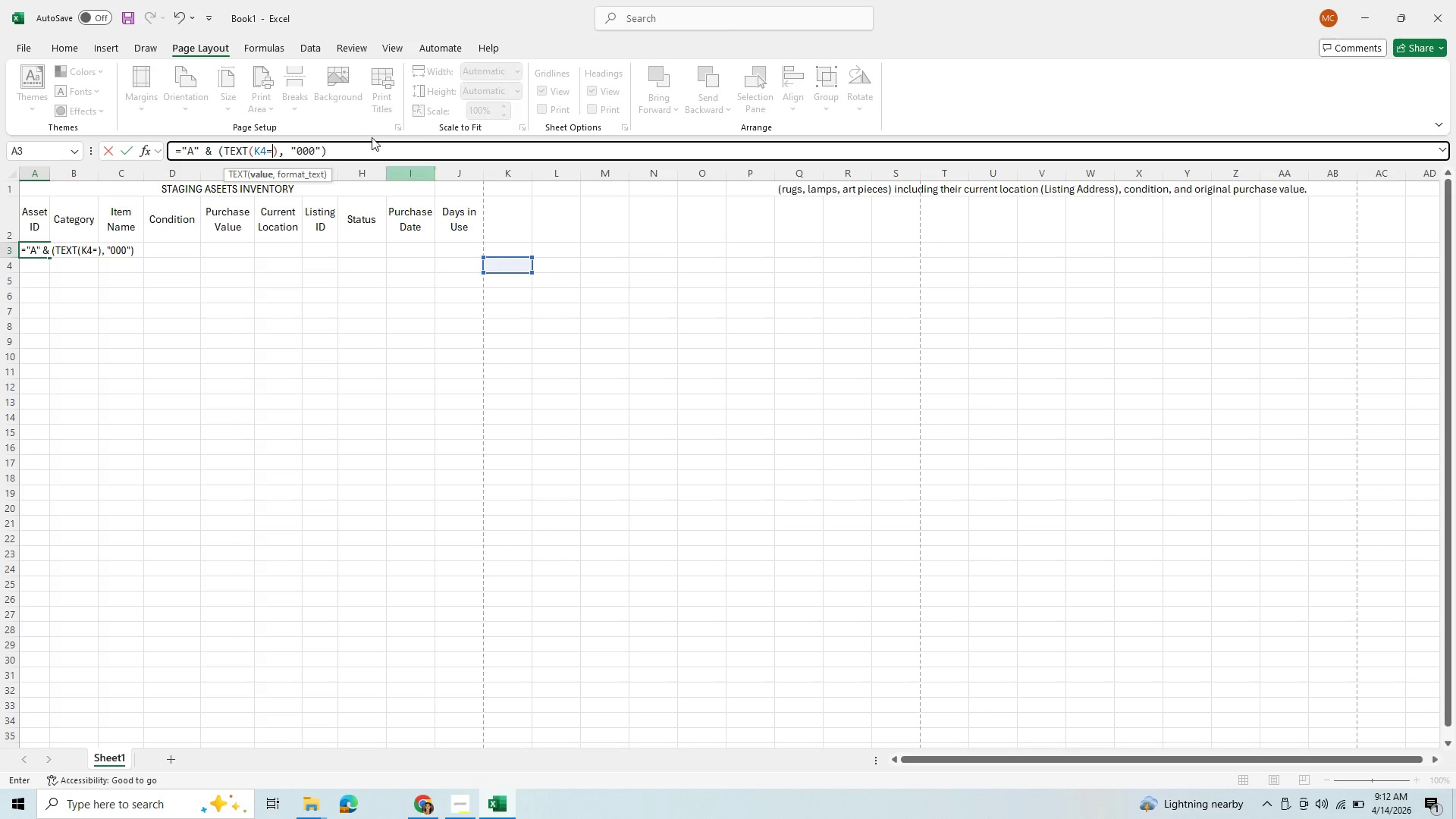 
left_click_drag(start_coordinate=[344, 152], to_coordinate=[118, 162])
 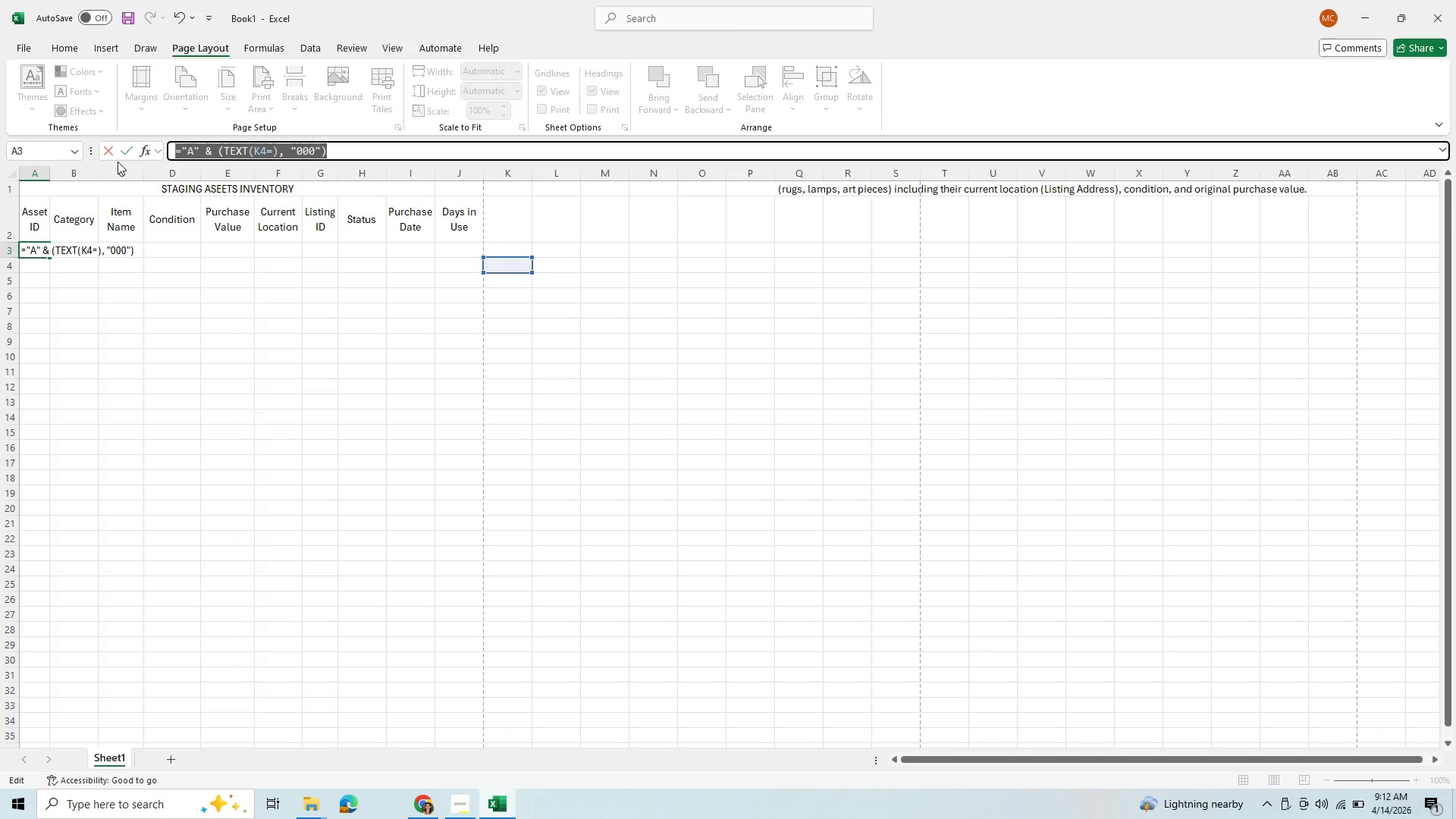 
key(Backspace)
 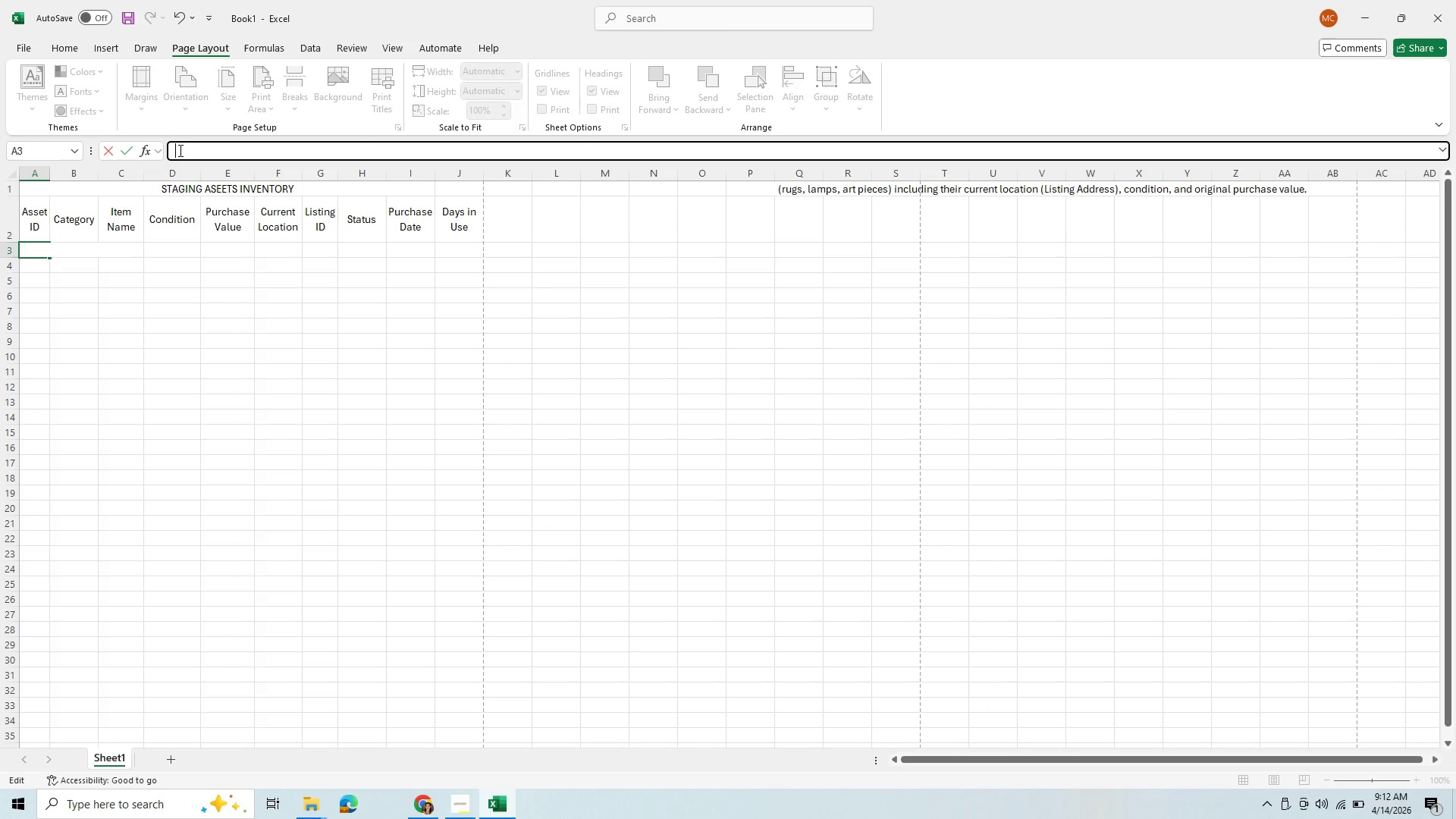 
wait(7.08)
 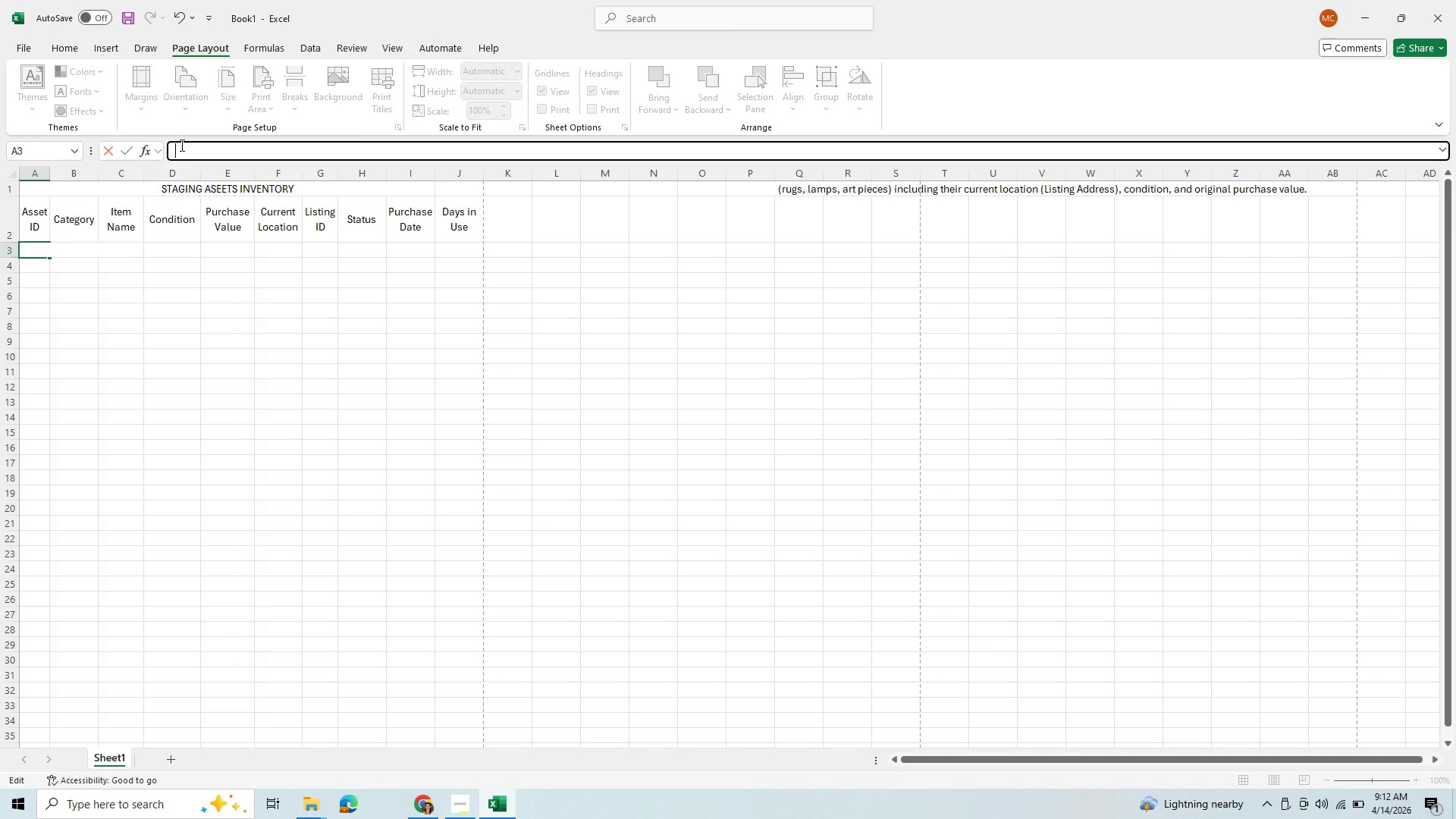 
key(Equal)
 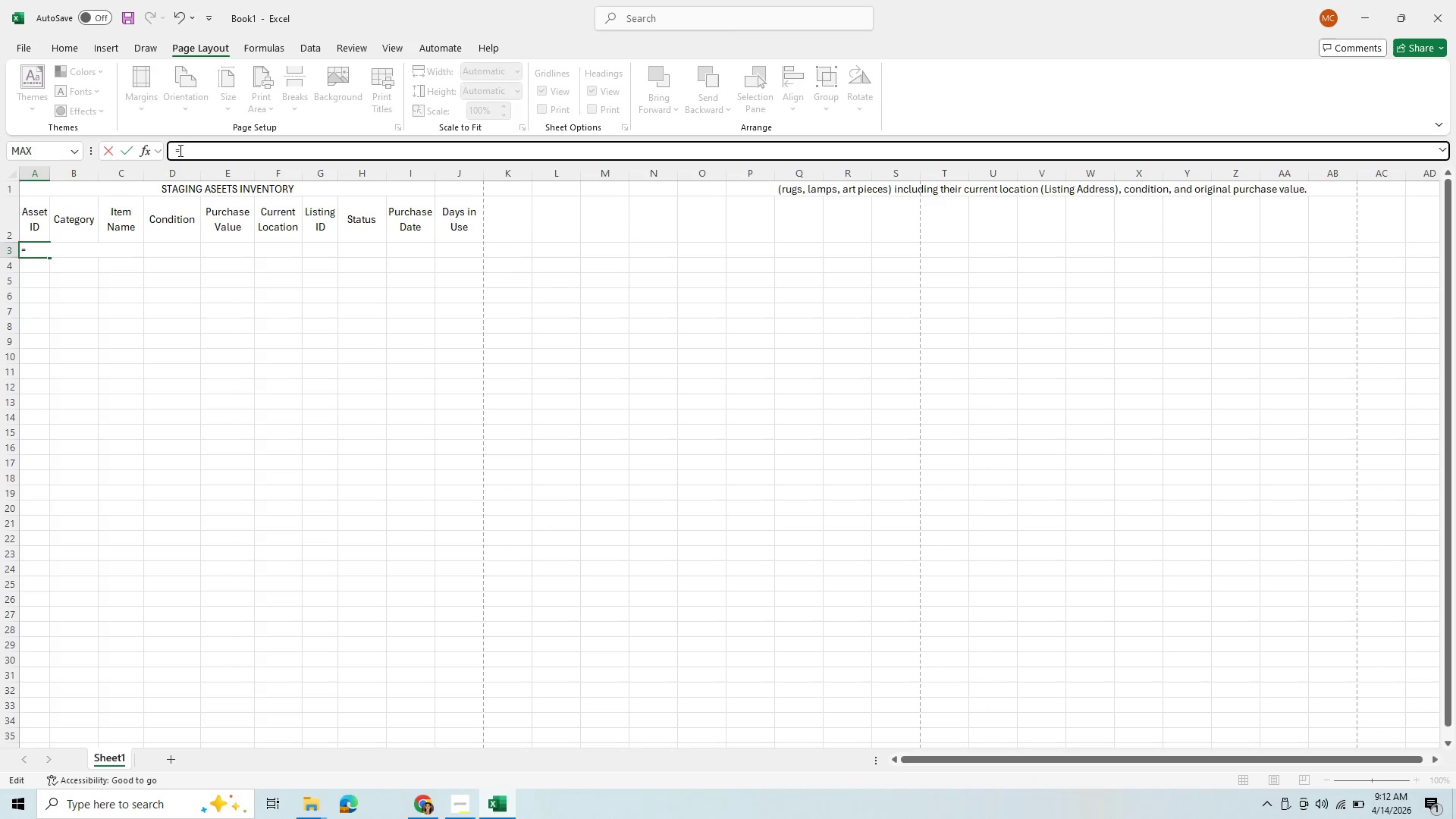 
key(Shift+Quote)
 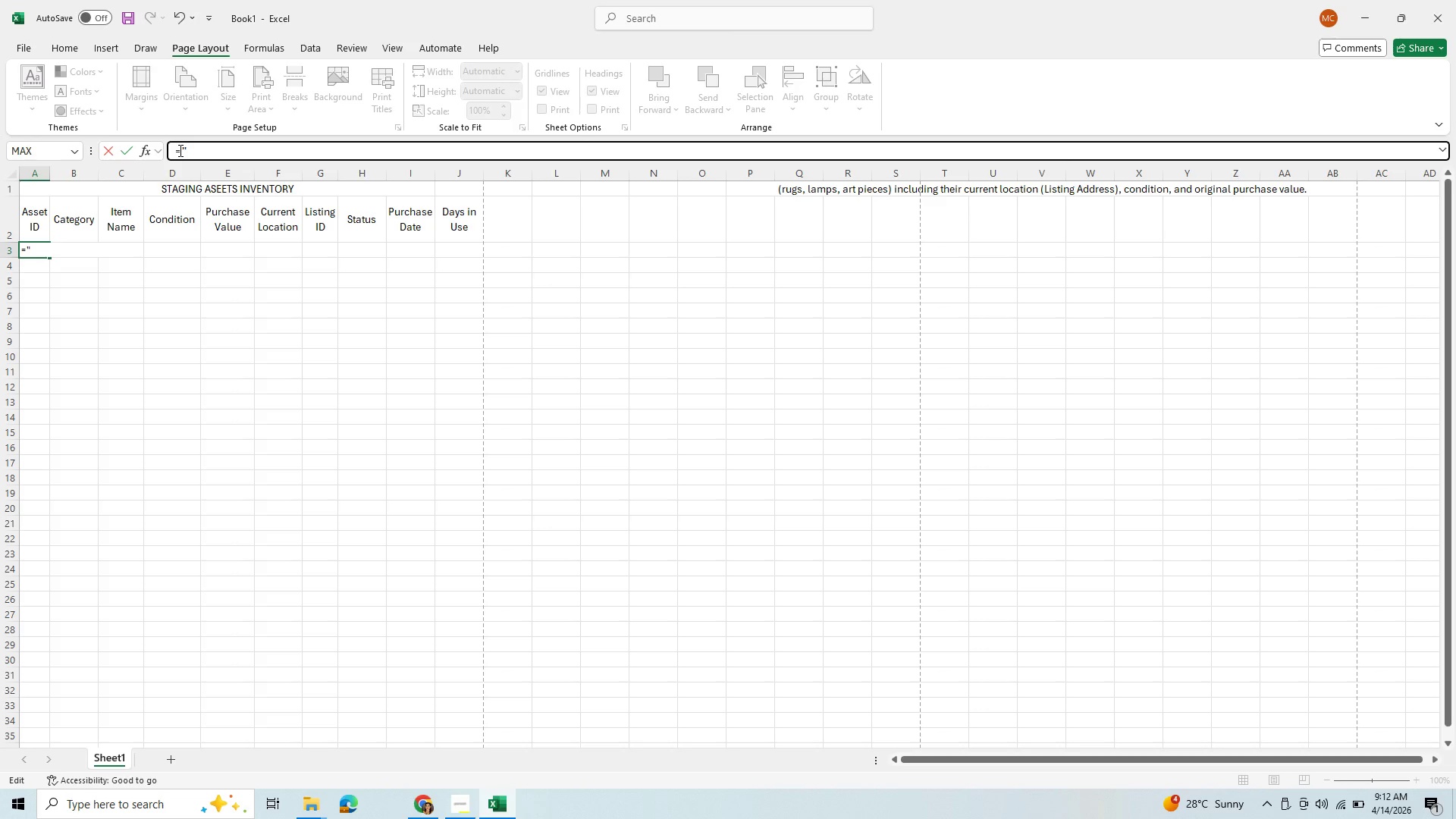 
key(A)
 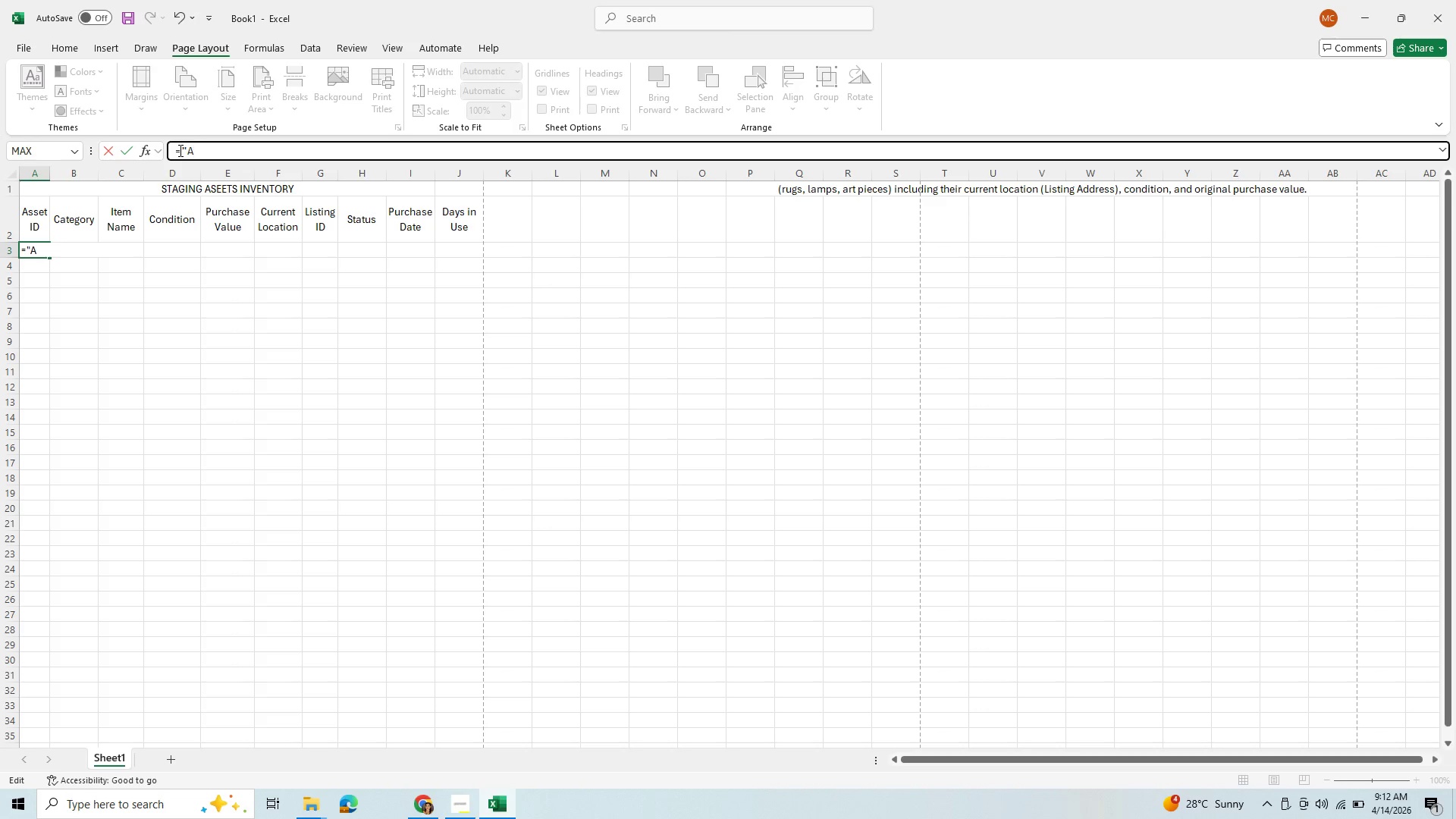 
key(Shift+Quote)
 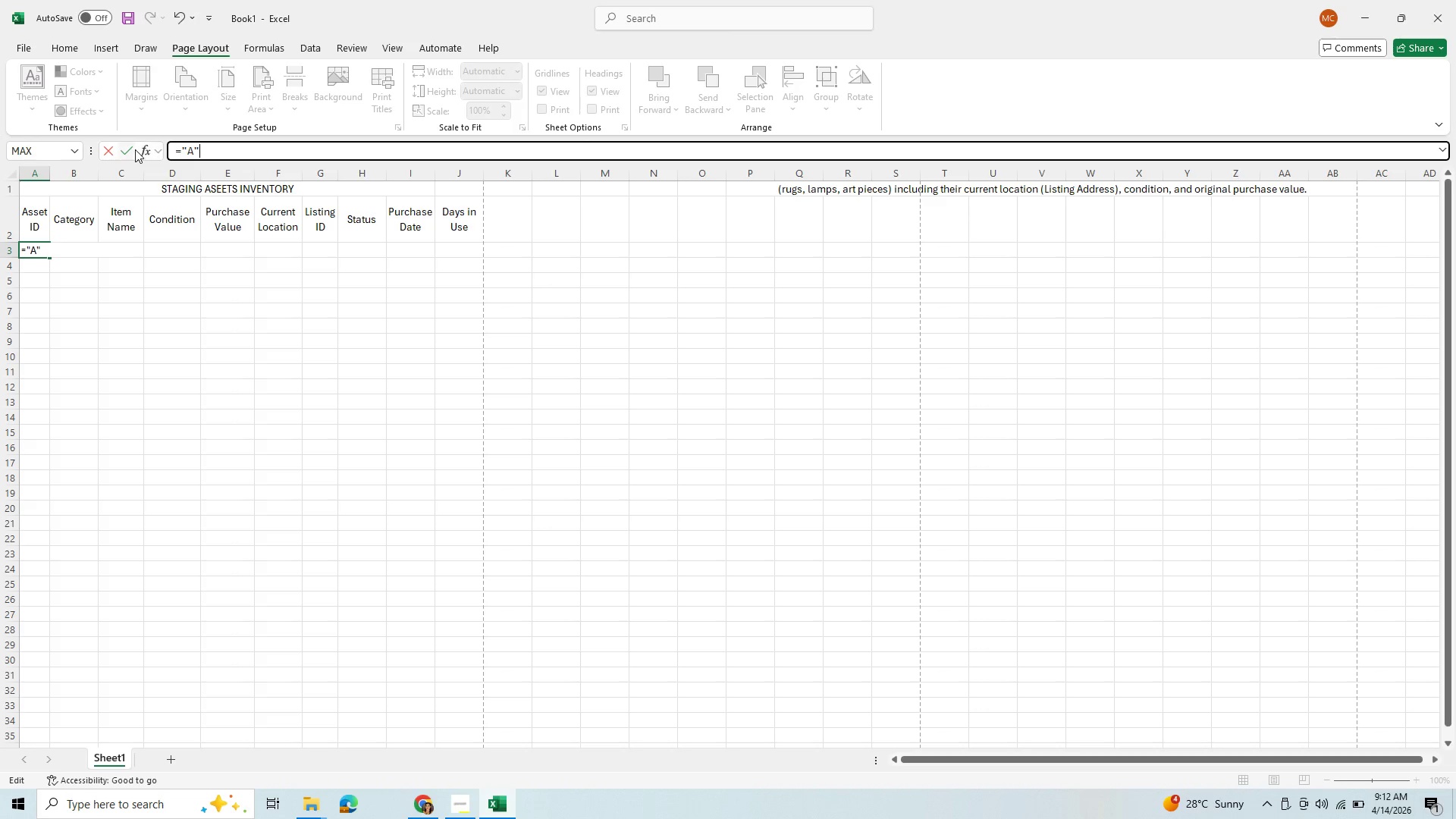 
wait(9.05)
 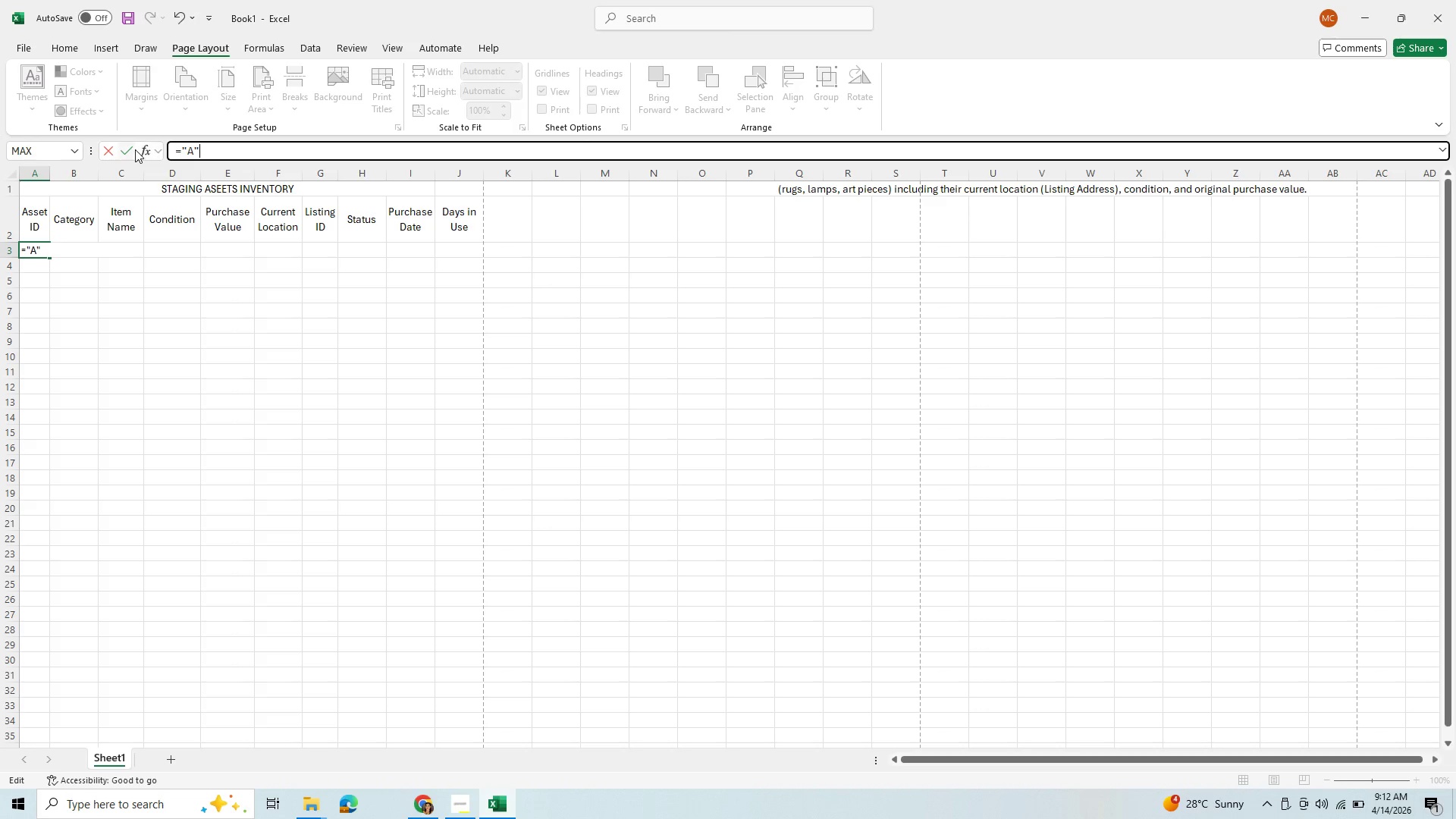 
hold_key(key=ShiftLeft, duration=1.5)
 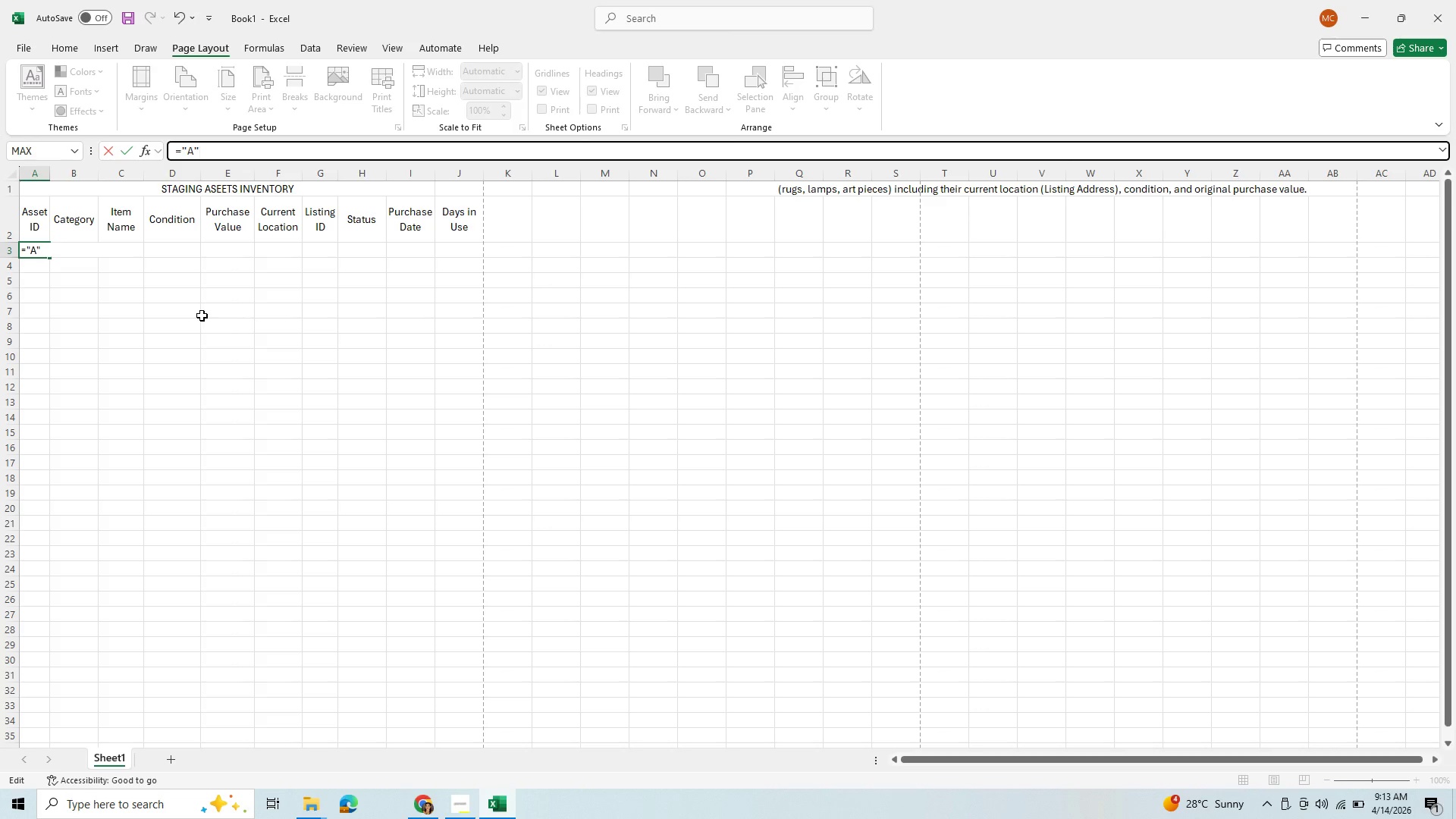 
key(Shift+7)
 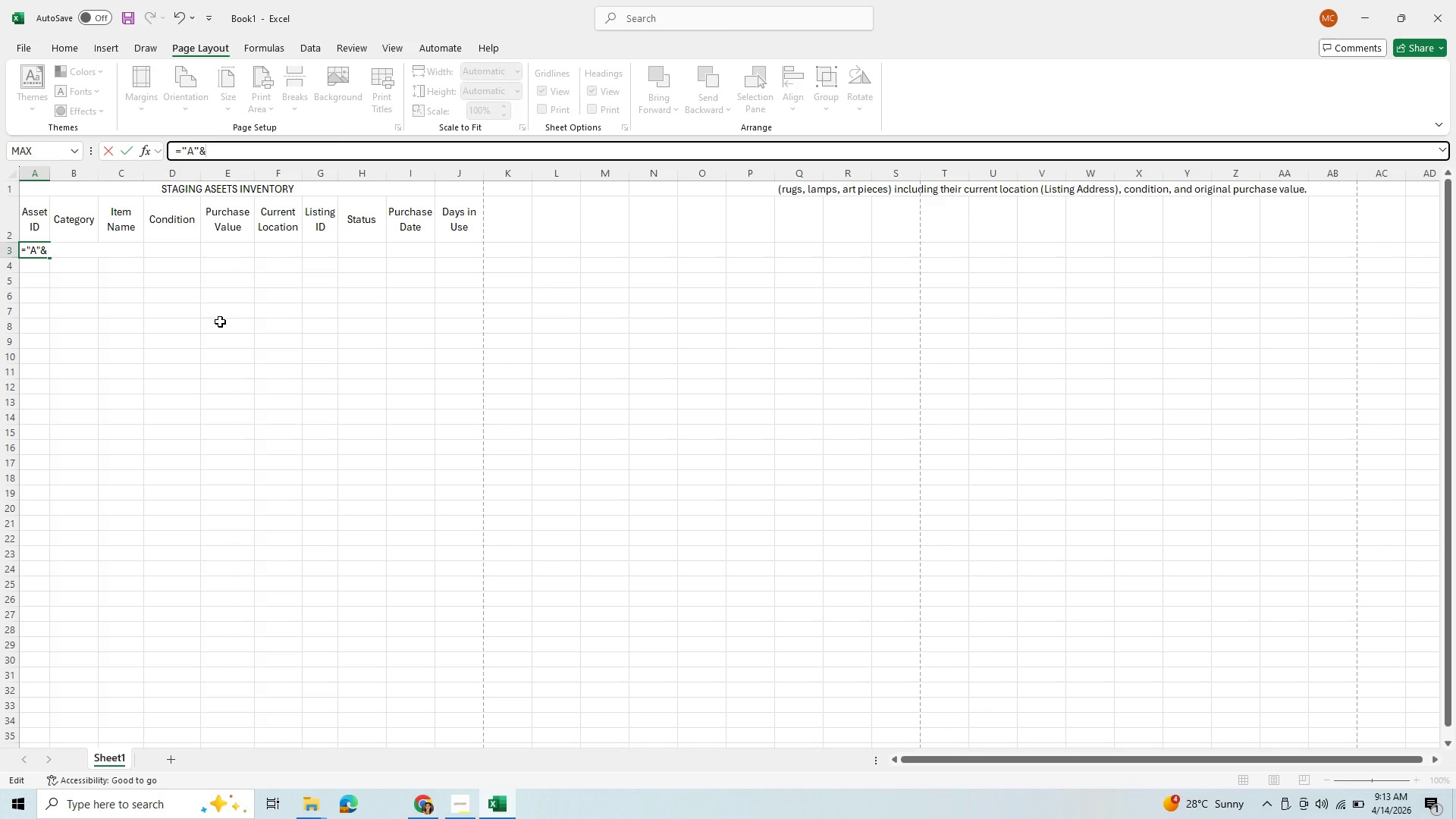 
wait(8.34)
 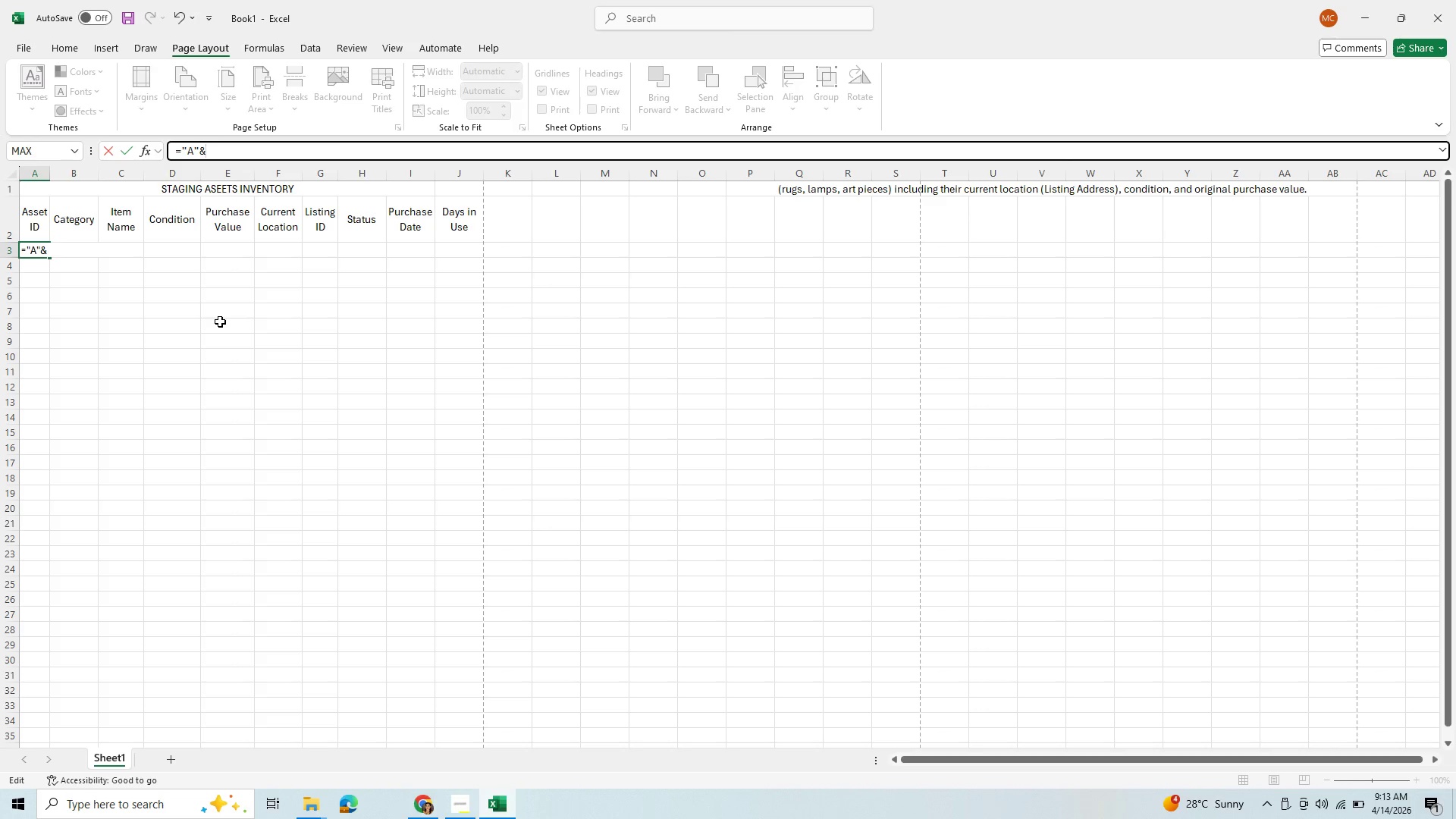 
type(TEXT(ROW))
 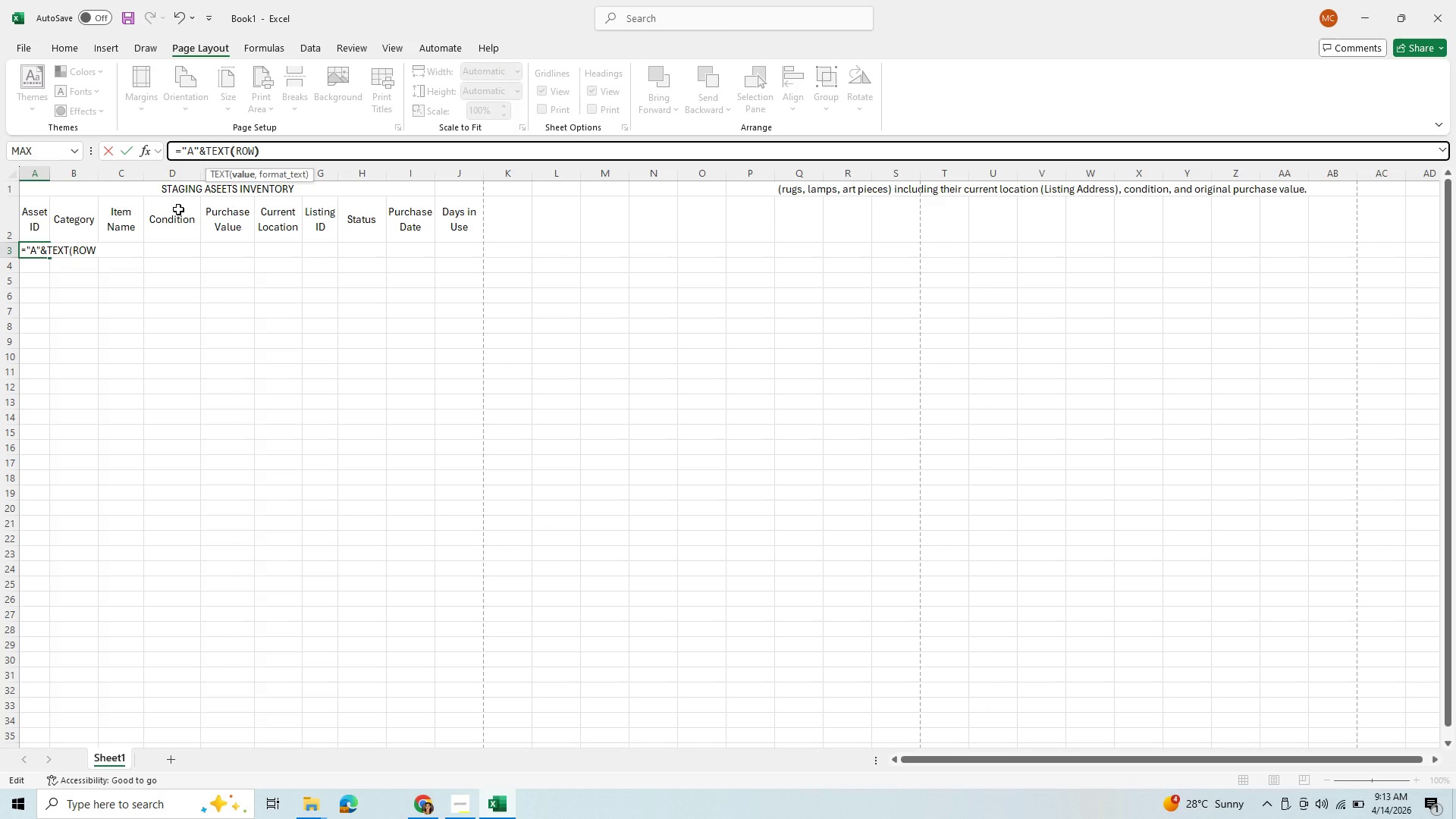 
wait(19.2)
 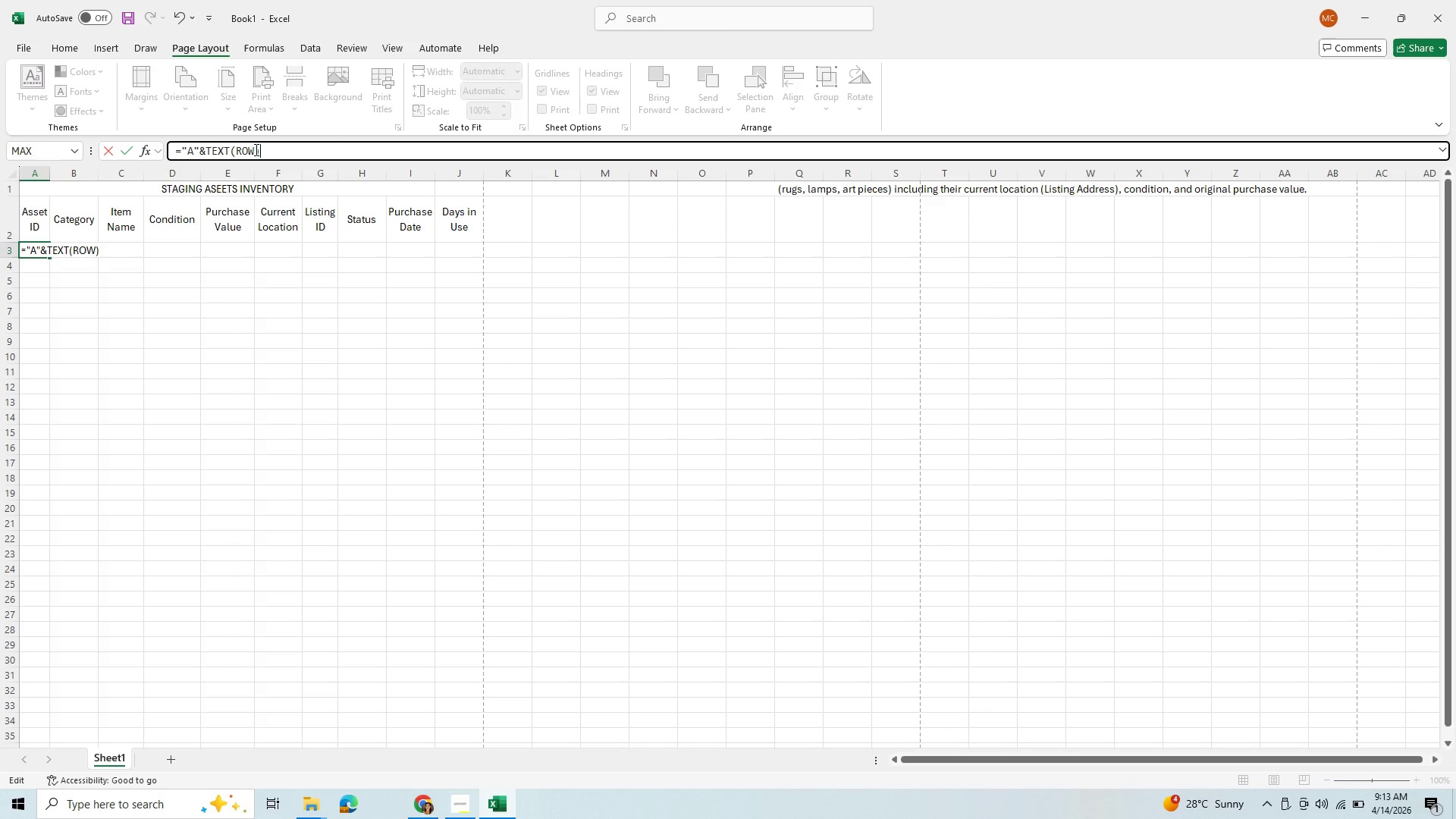 
type(A1)
 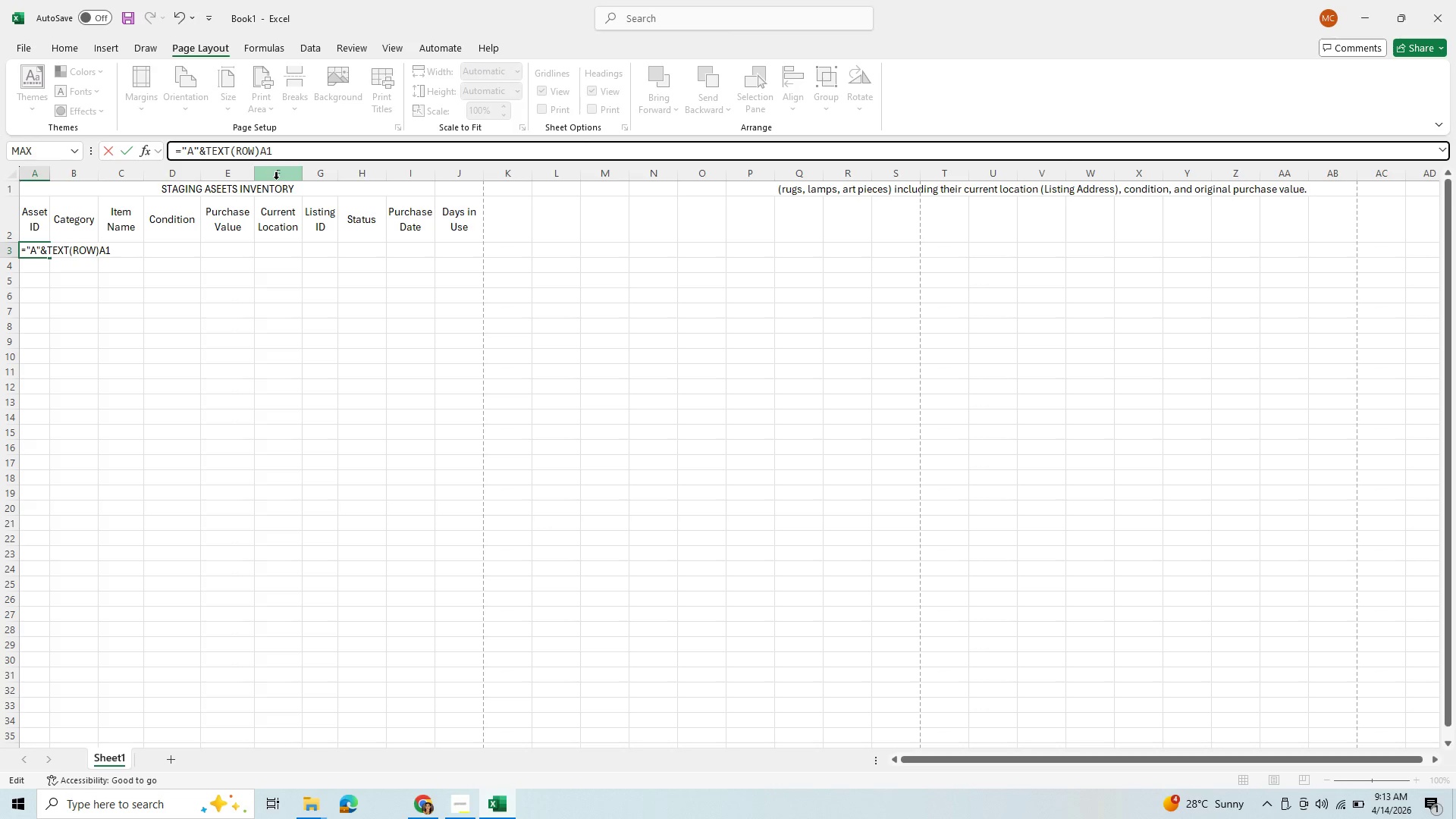 
key(Backspace)
 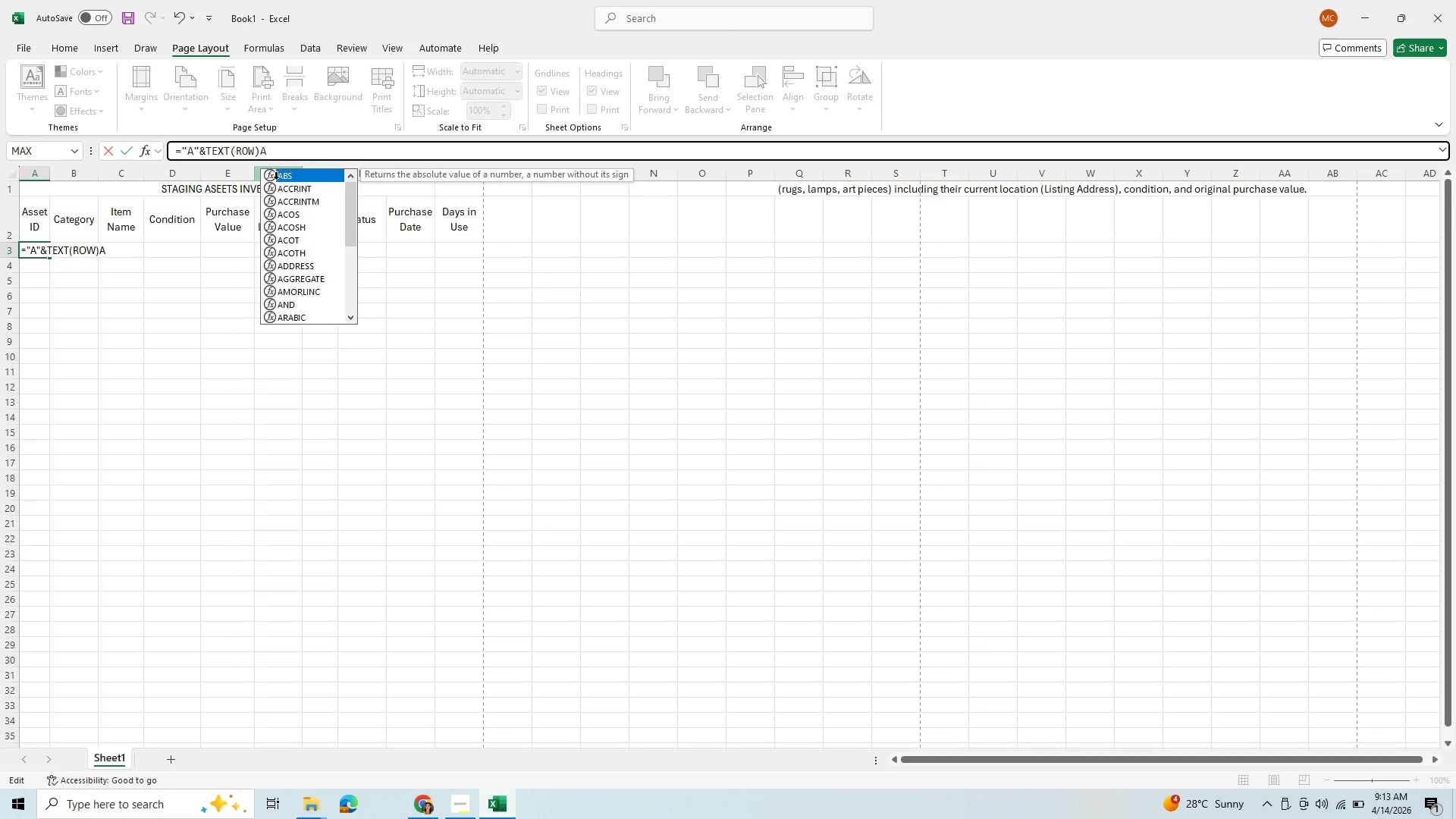 
key(Backspace)
 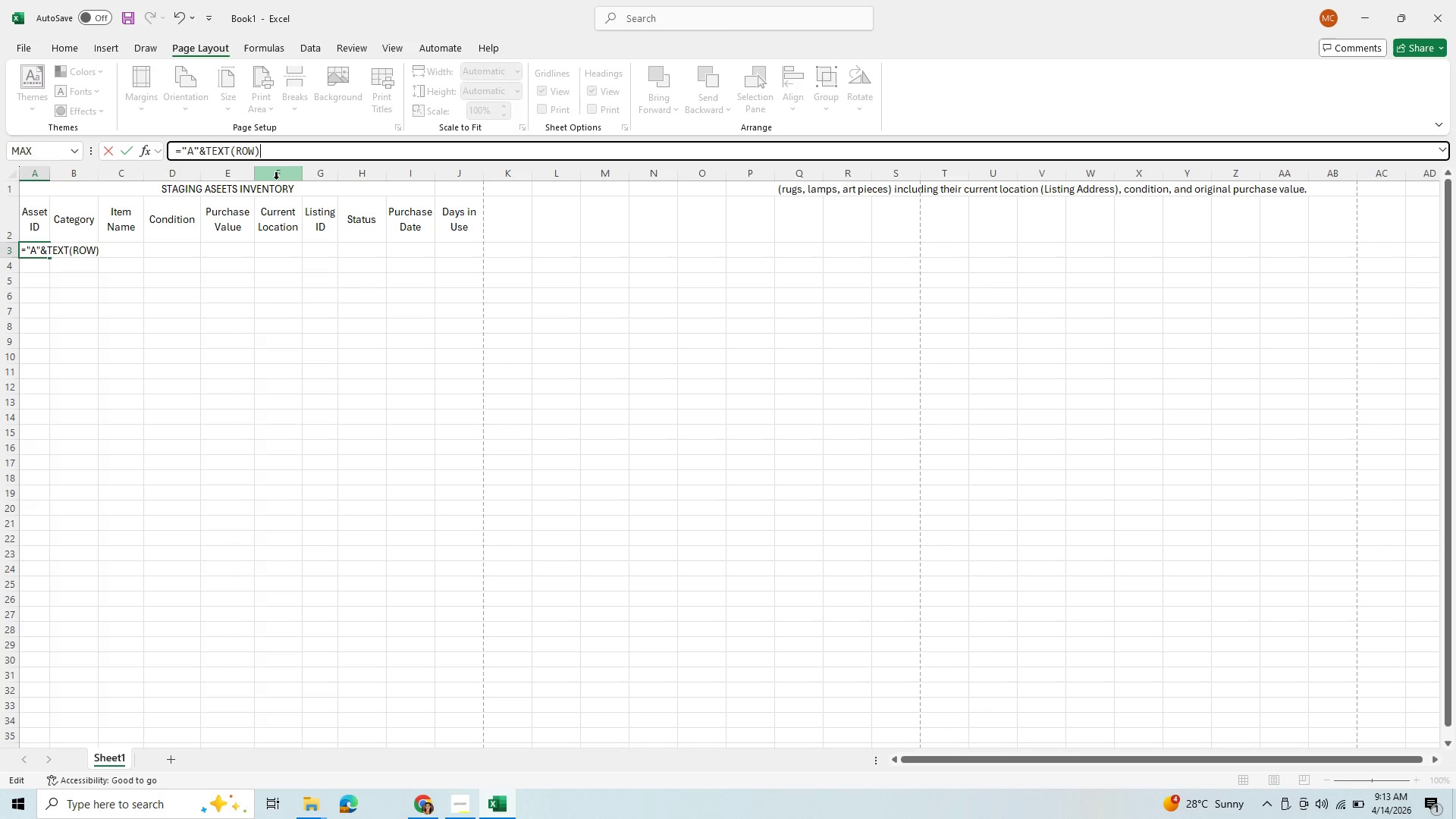 
key(Backspace)
key(Backspace)
key(Backspace)
key(Backspace)
type(ROW)
 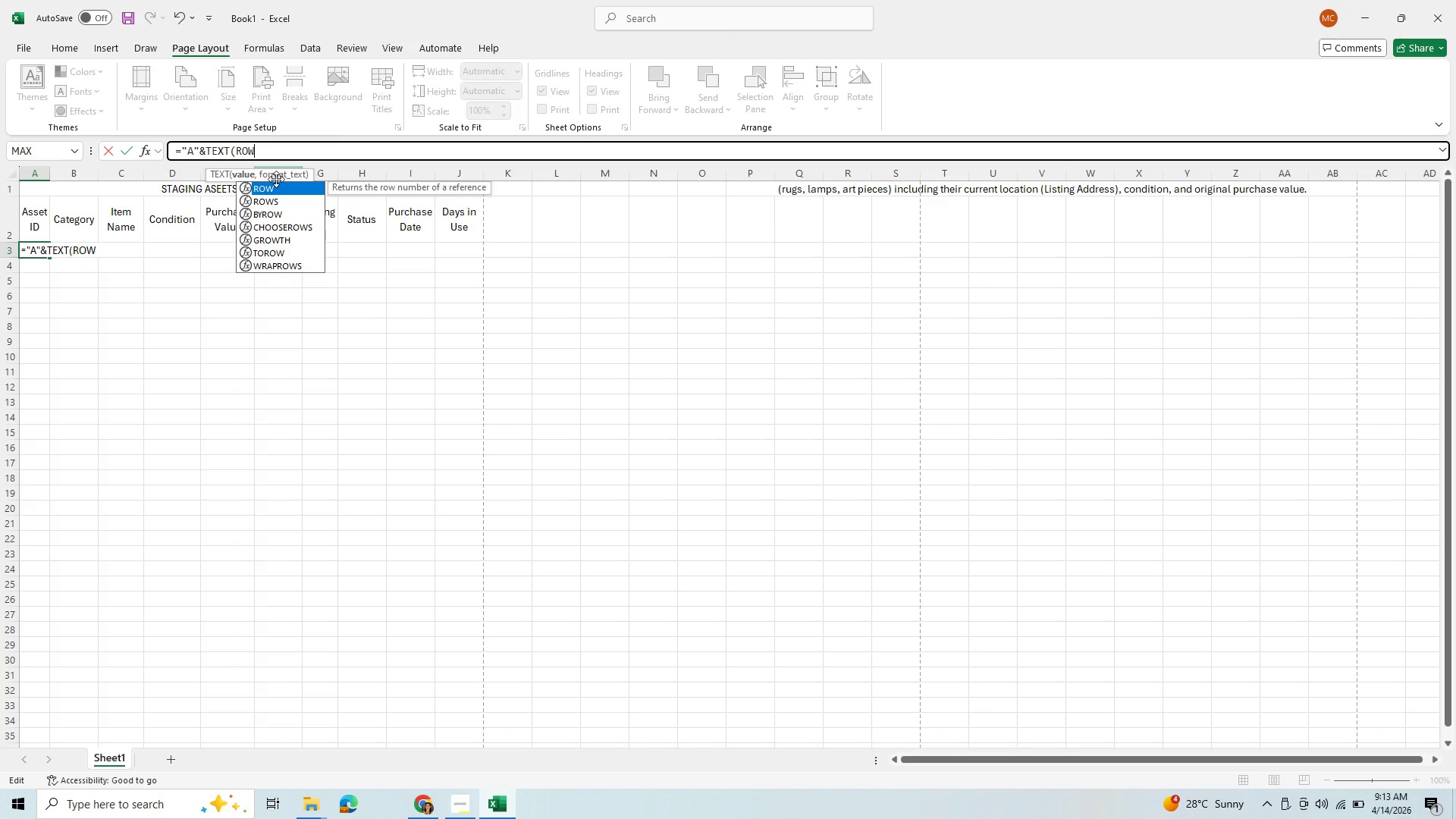 
type((1)
 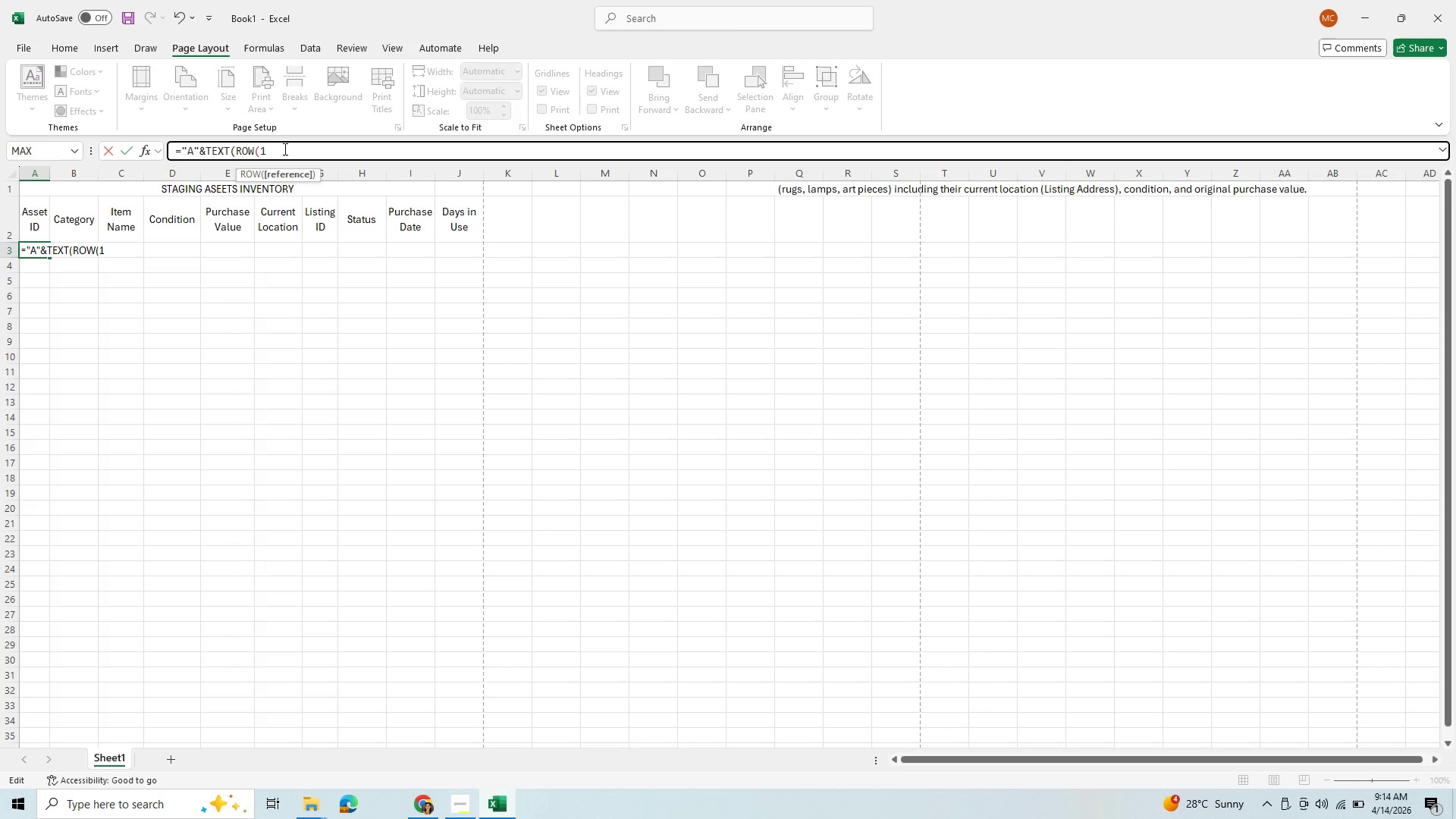 
wait(24.2)
 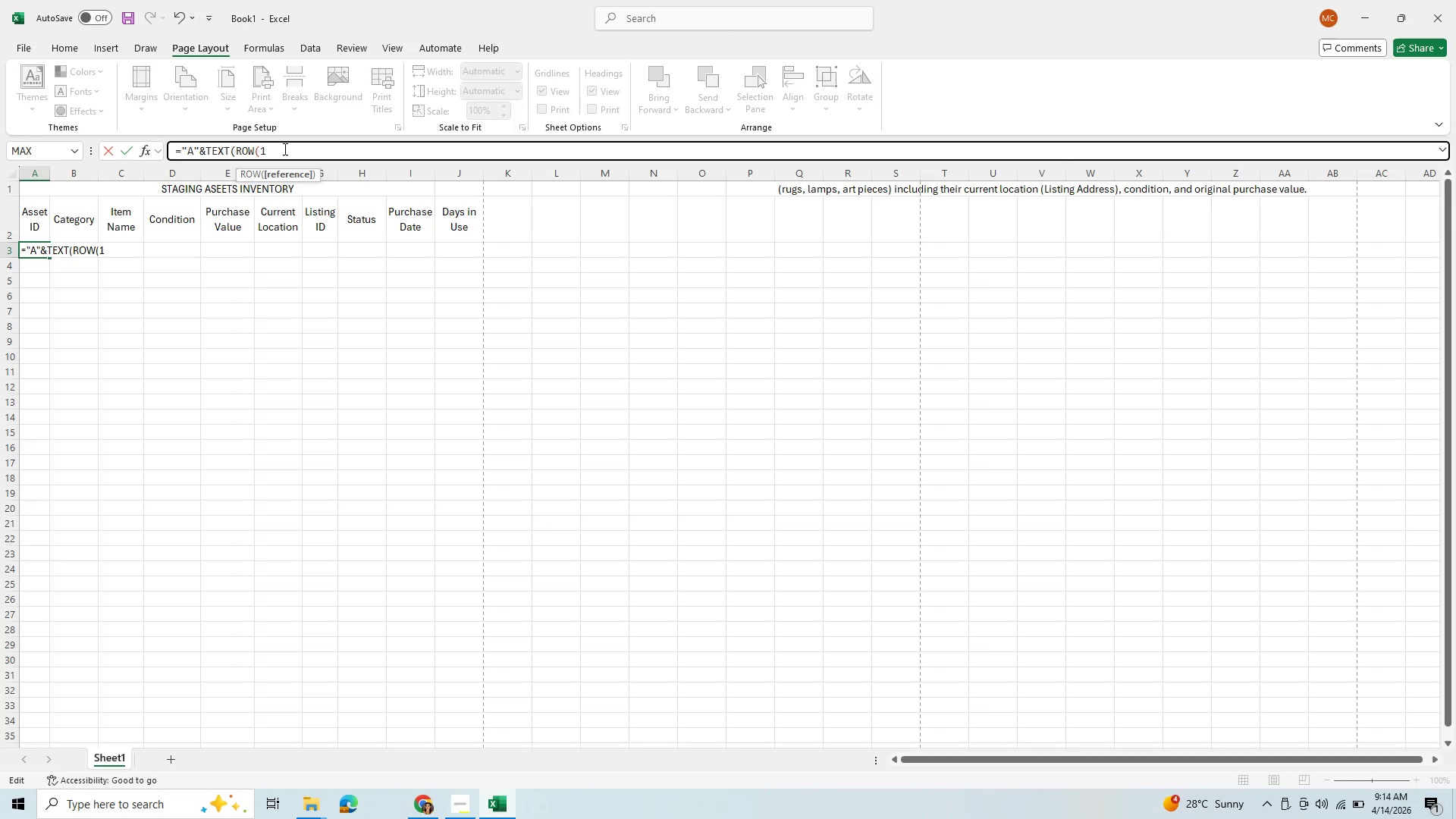 
left_click([284, 149])
 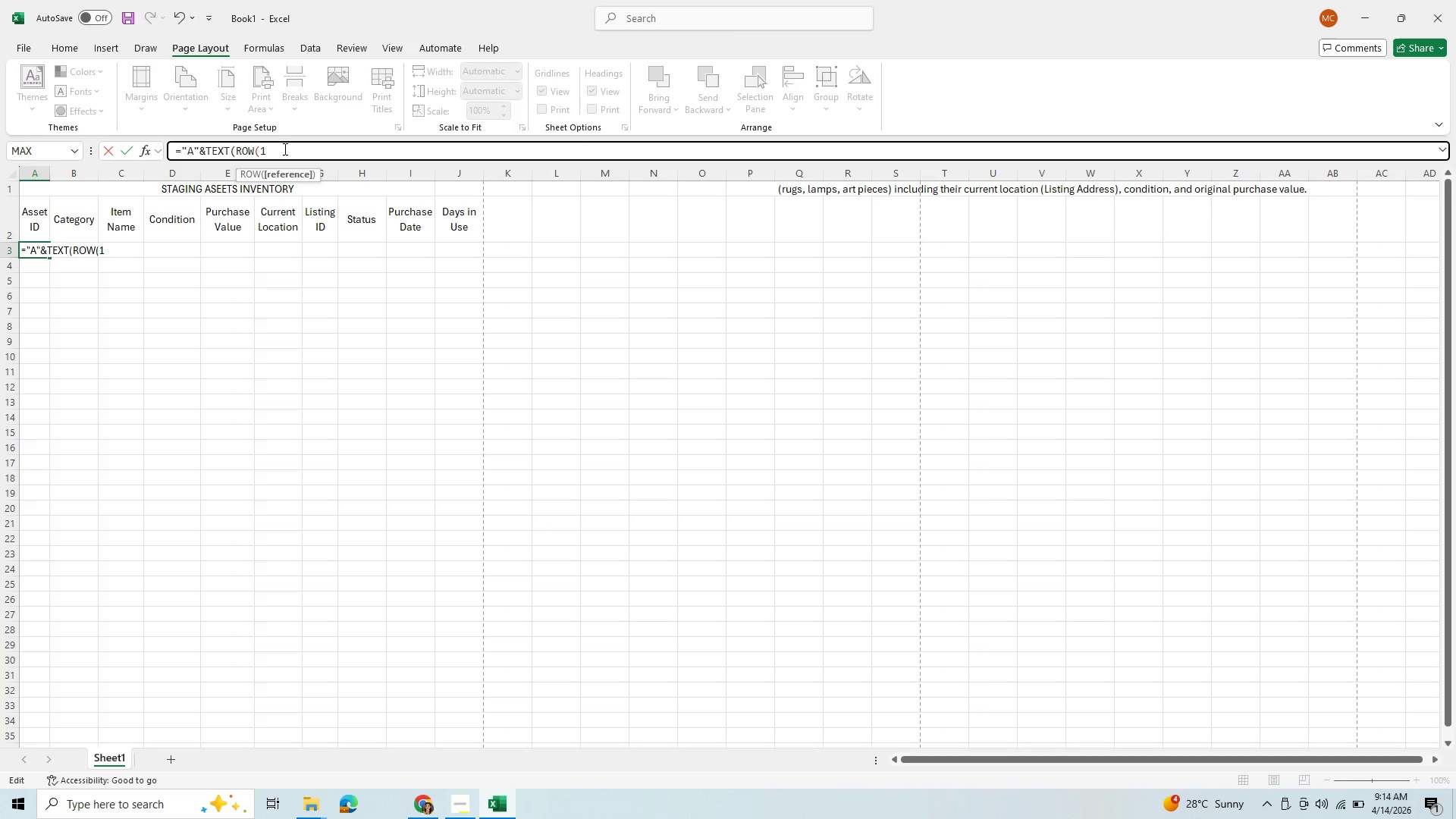 
key(Backspace)
 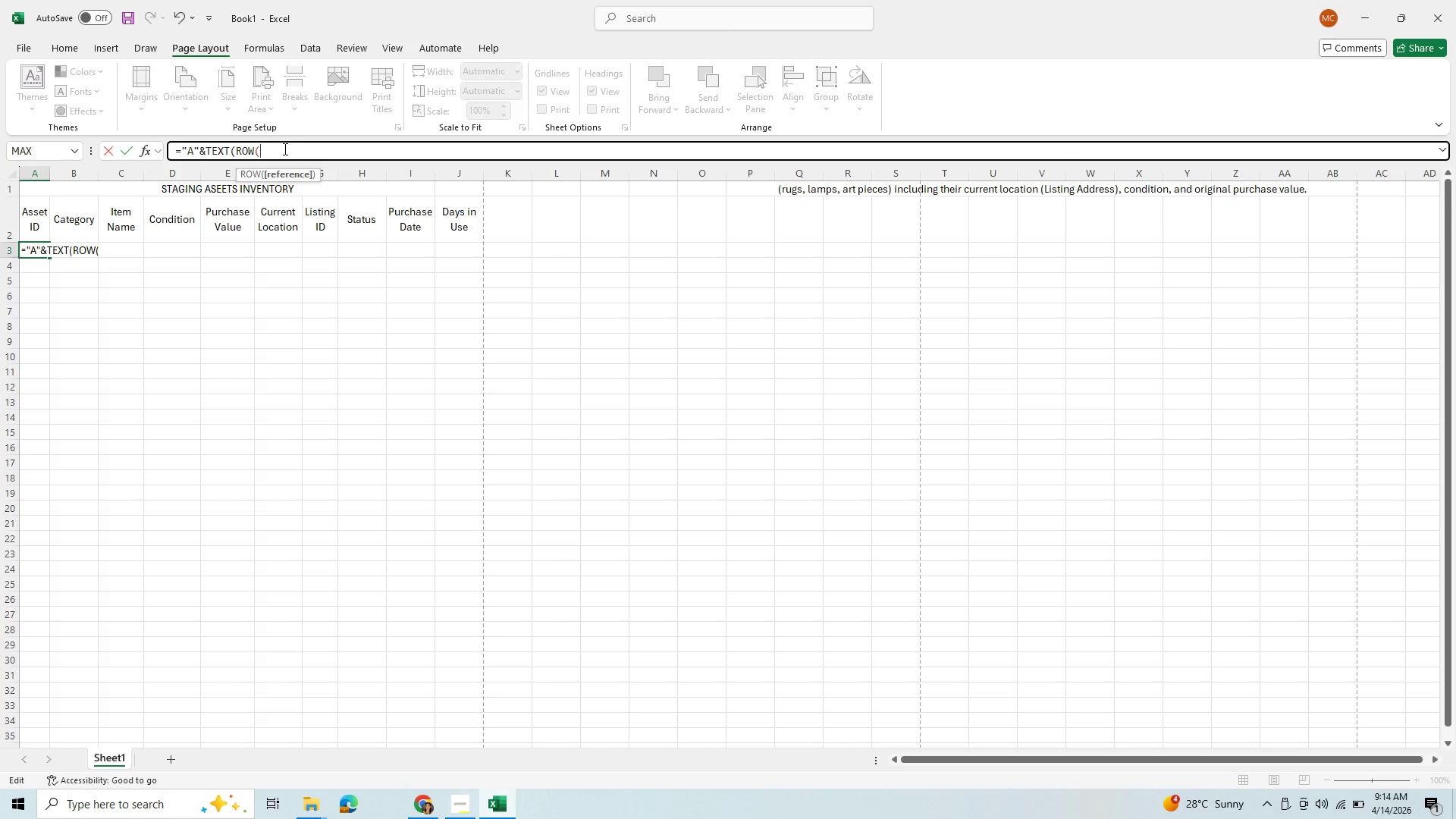 
key(Shift+0)
 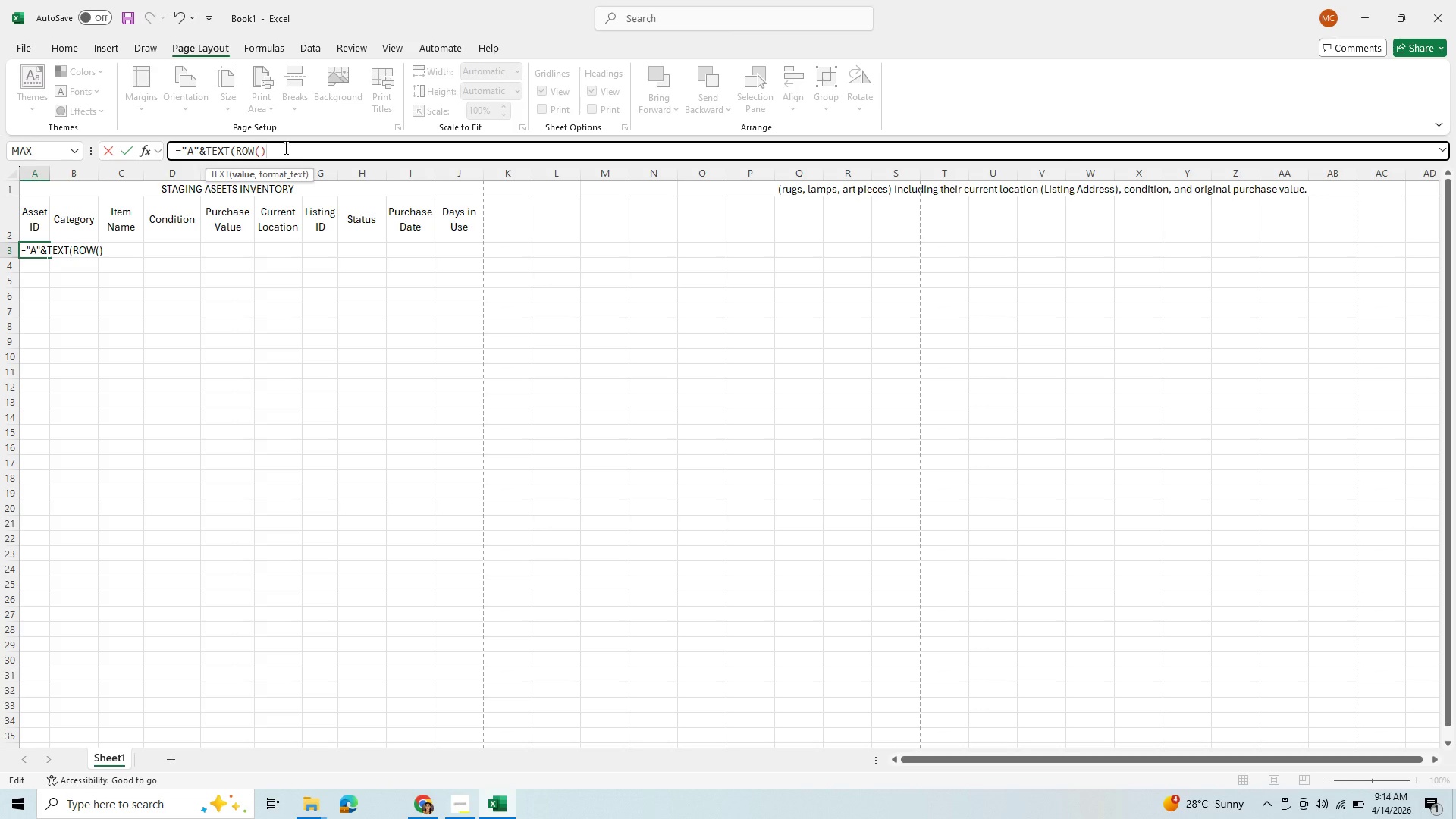 
key(Minus)
 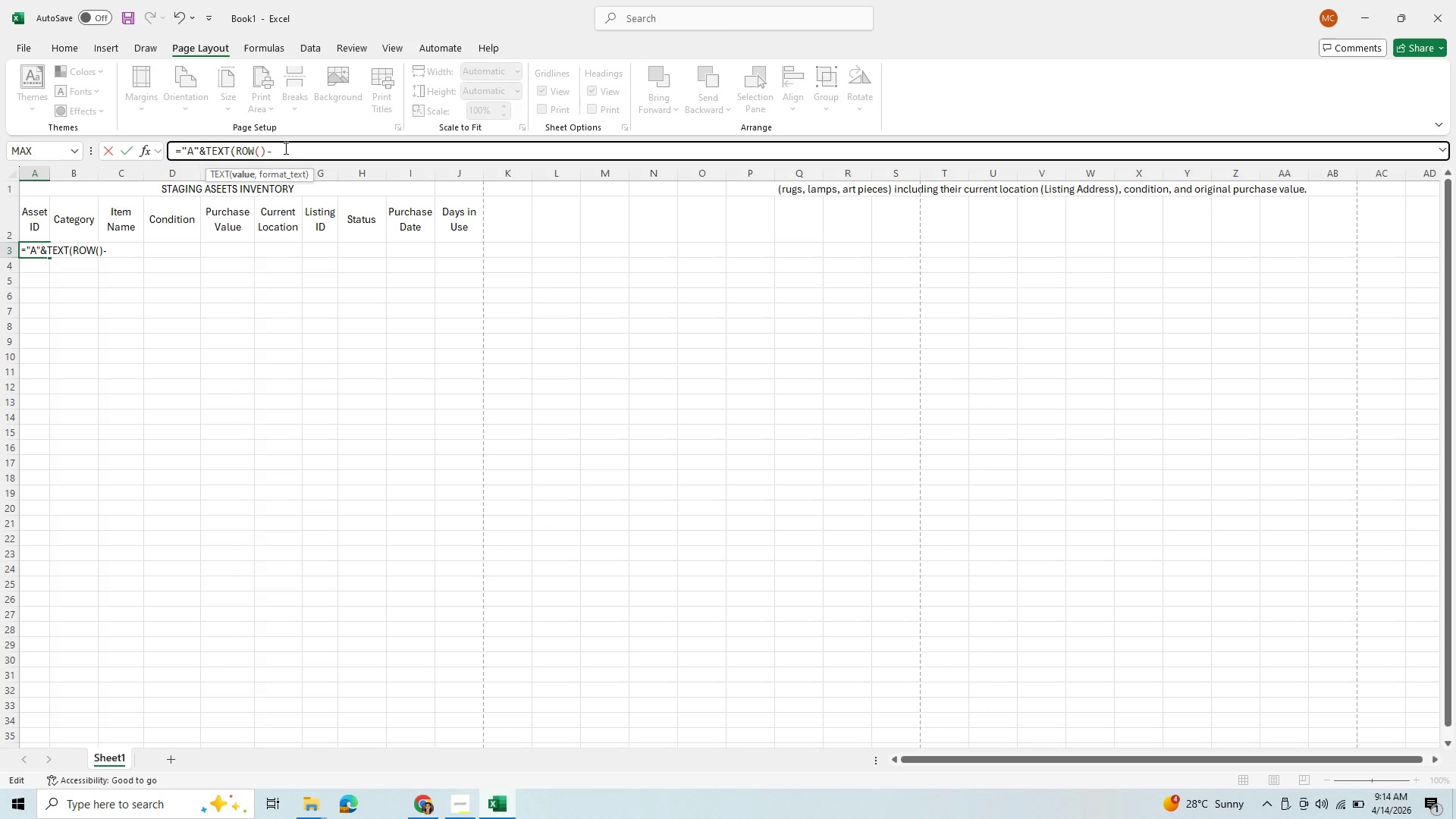 
key(2)
 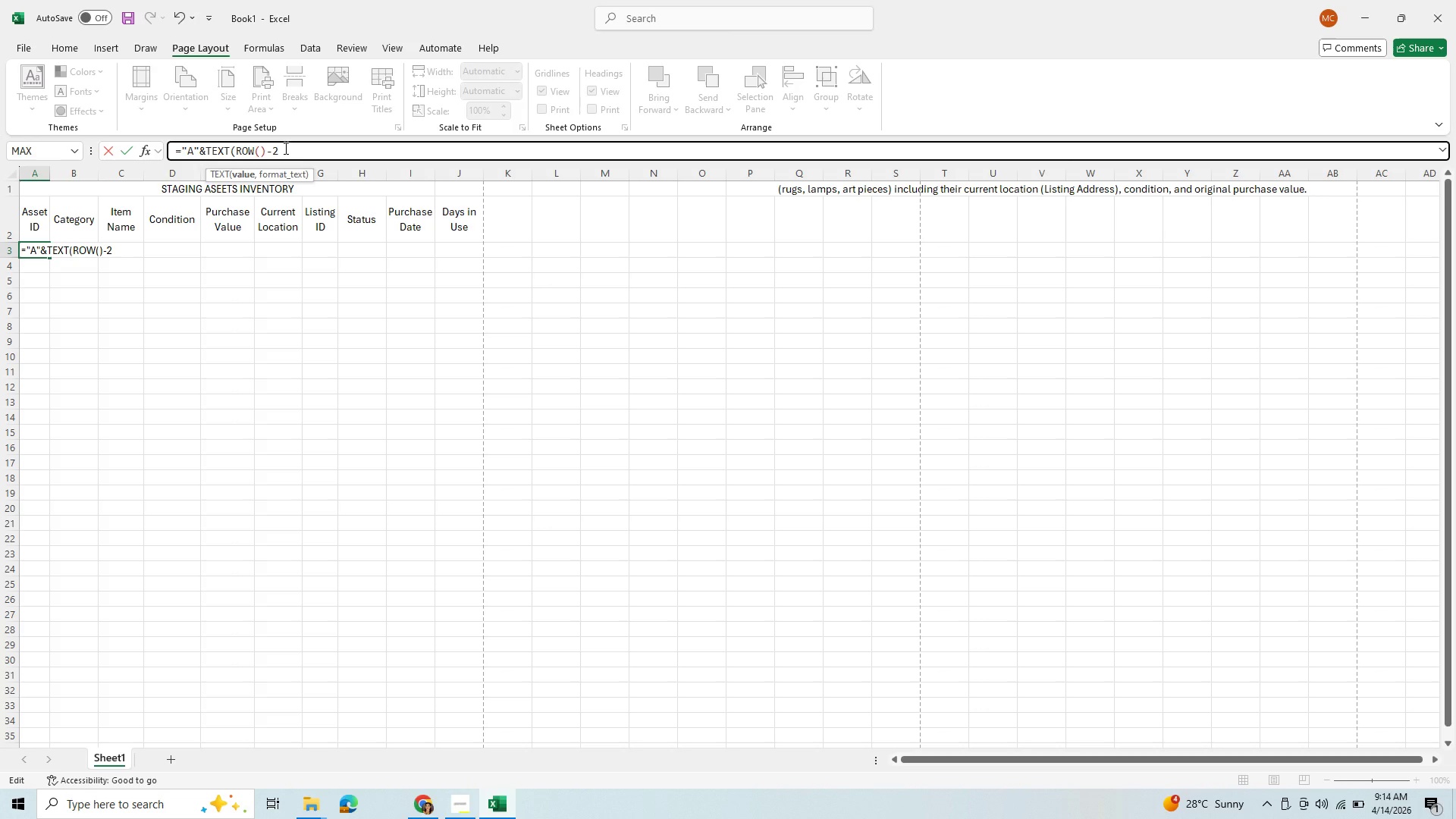 
type(, "001)
key(Backspace)
type(0")
 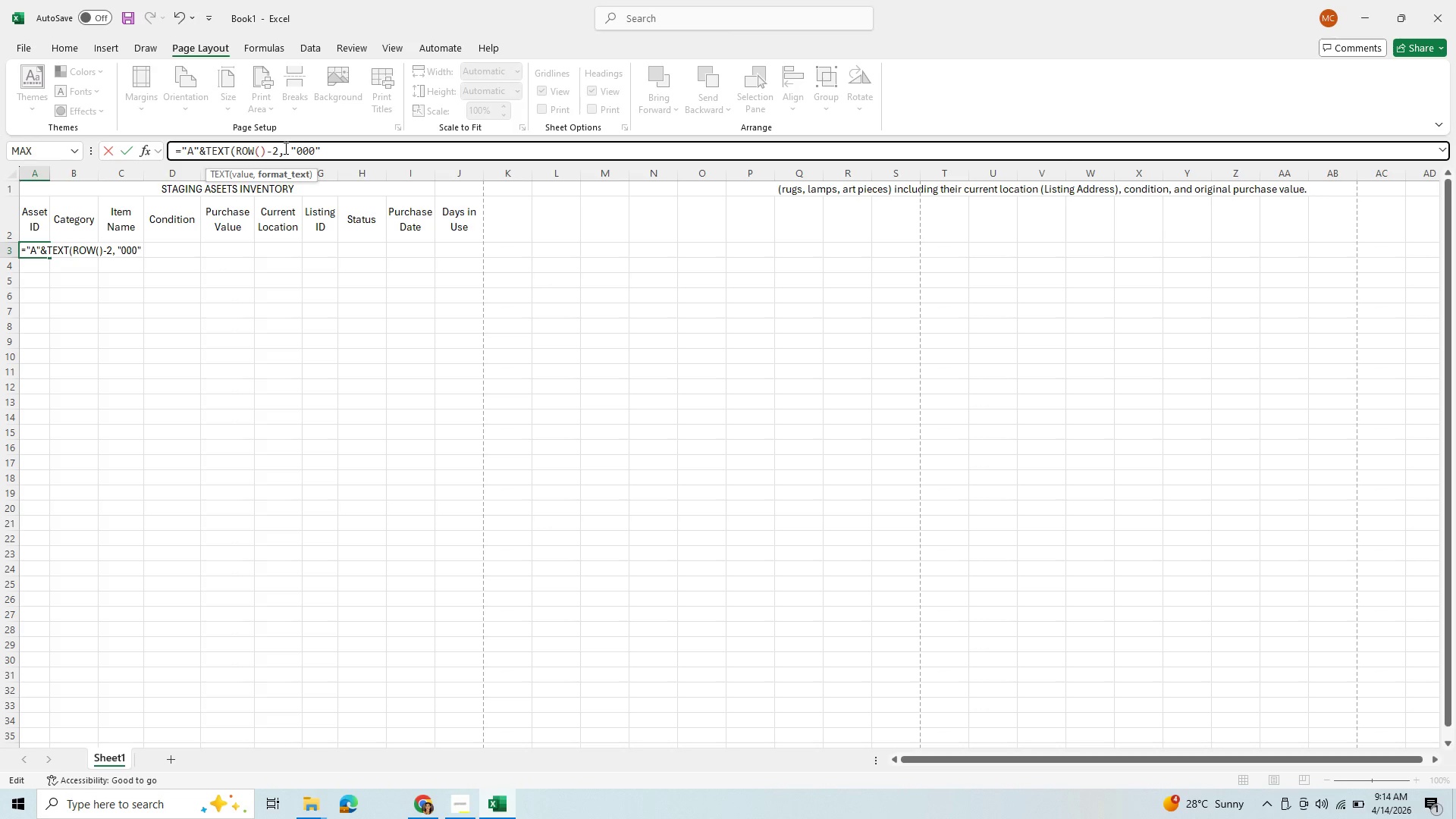 
wait(10.39)
 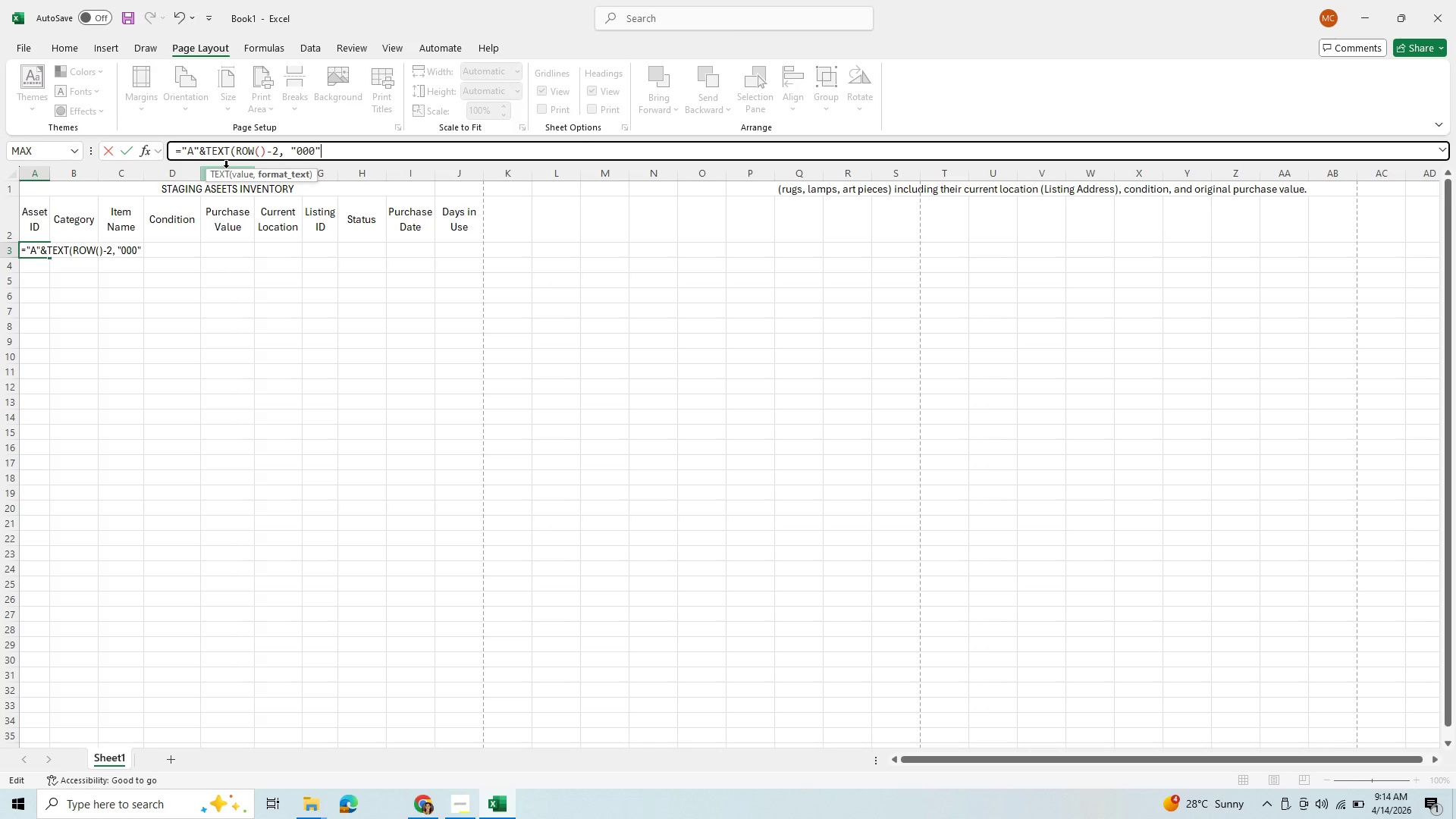 
key(Enter)
 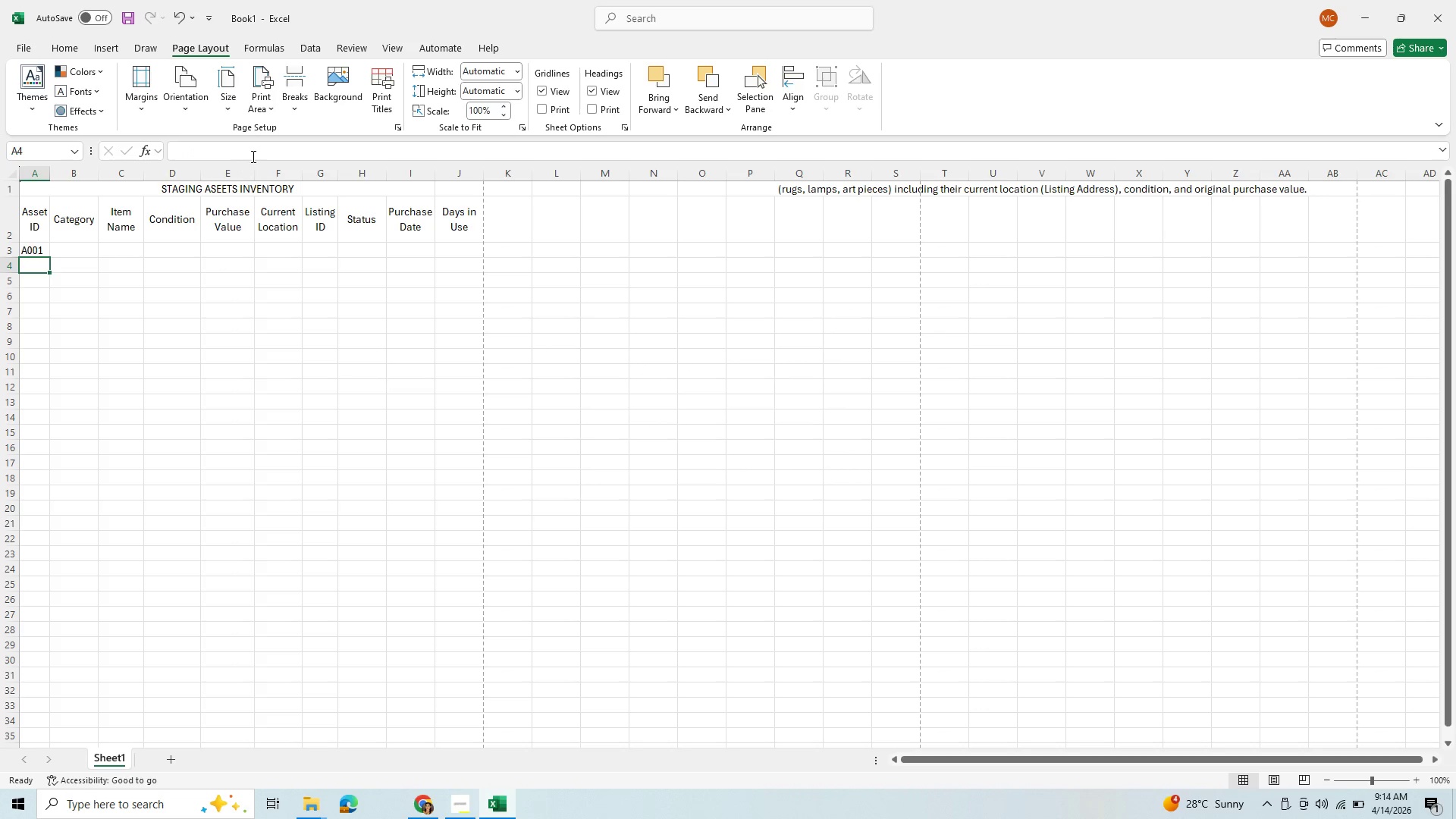 
wait(5.31)
 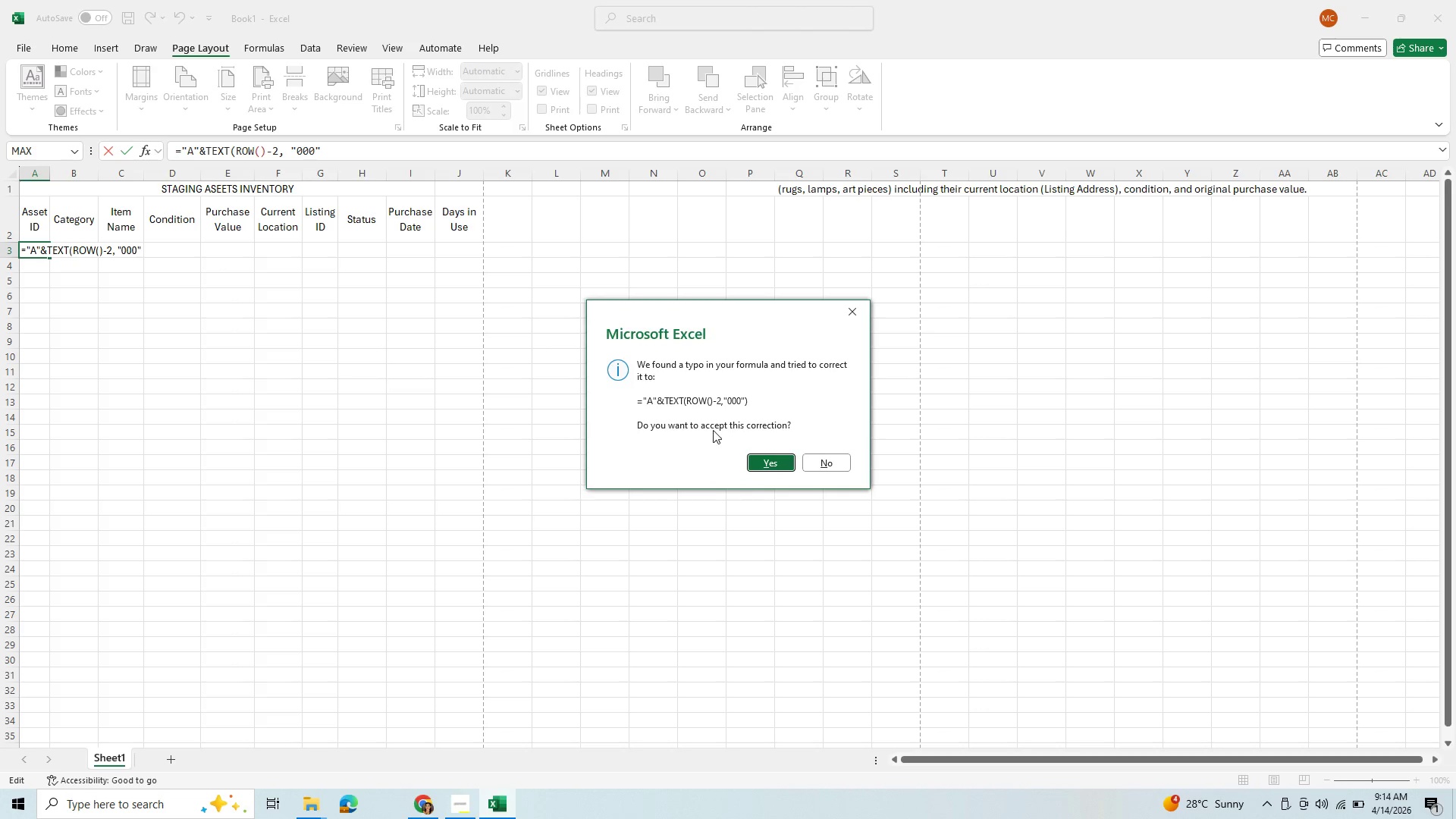 
left_click([208, 187])
 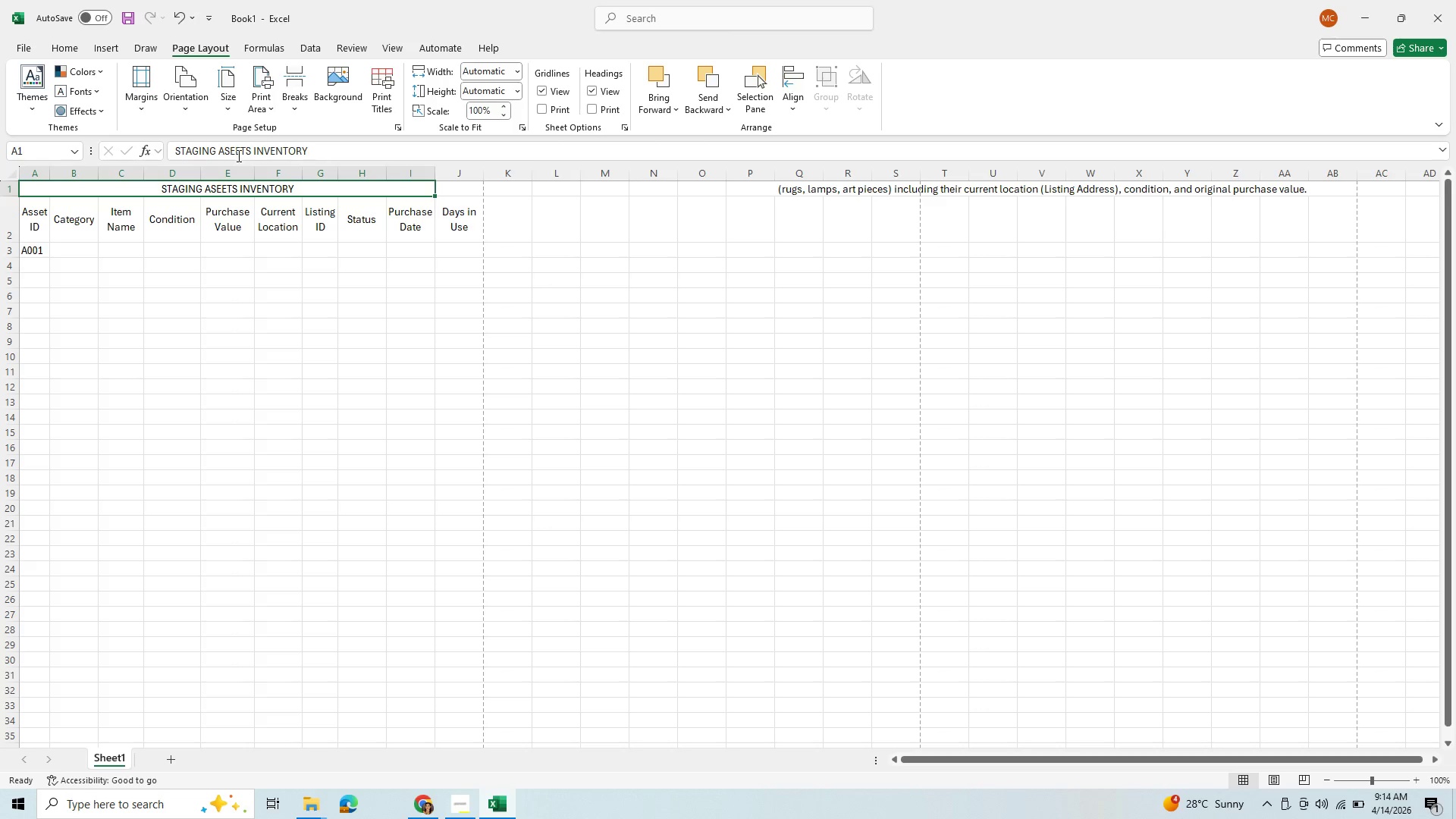 
left_click([237, 155])
 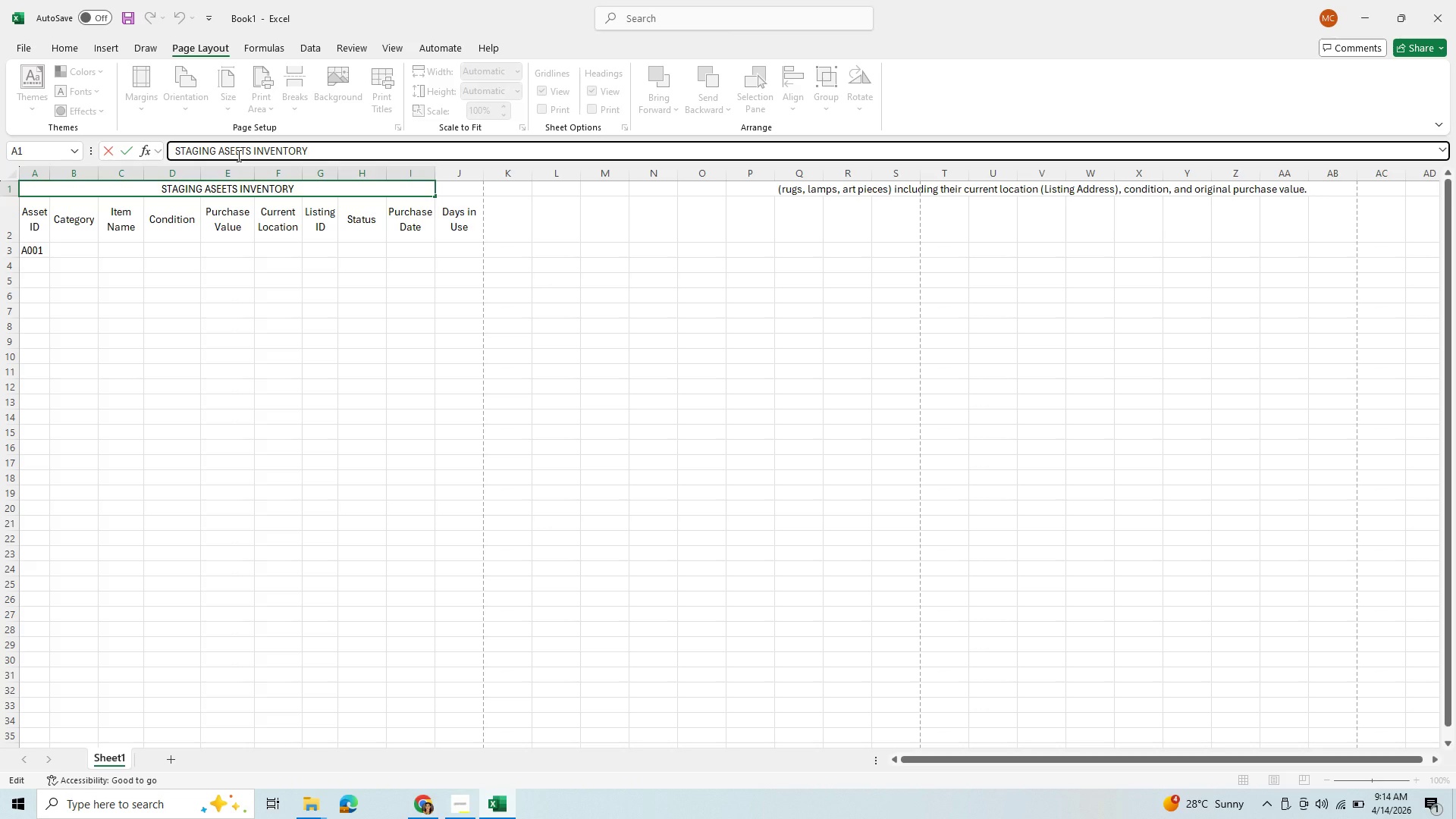 
key(Backspace)
 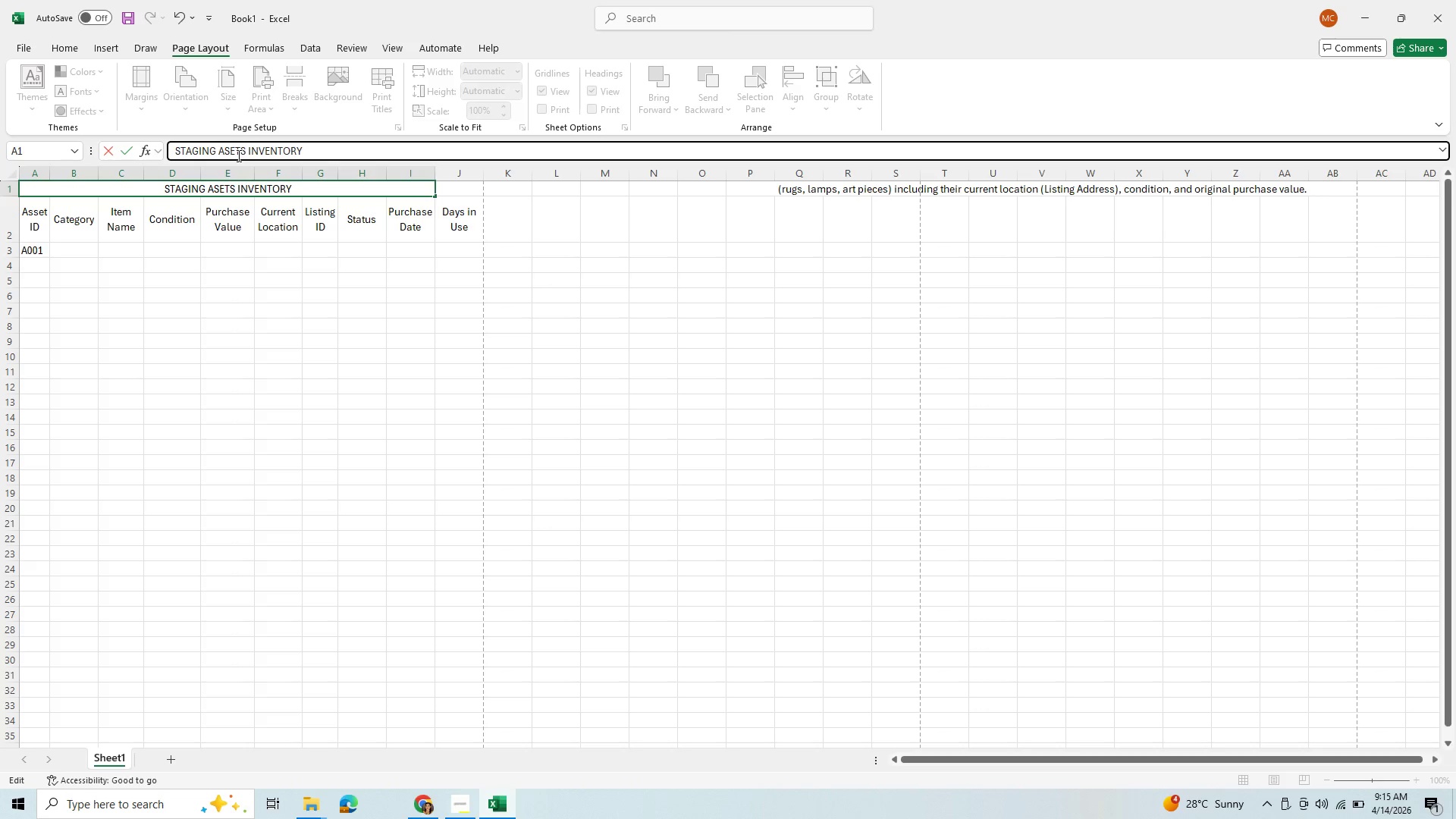 
key(S)
 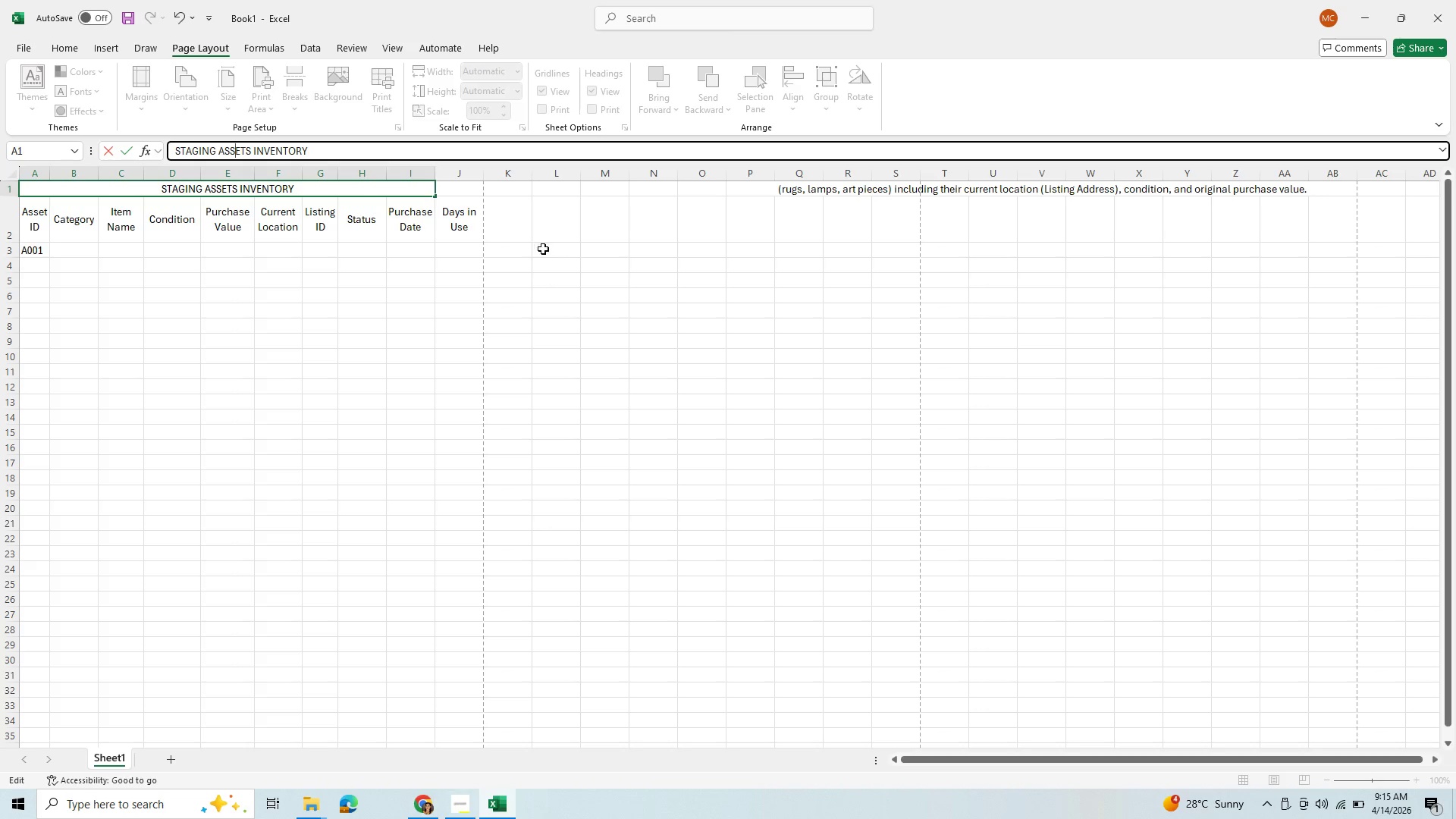 
wait(5.17)
 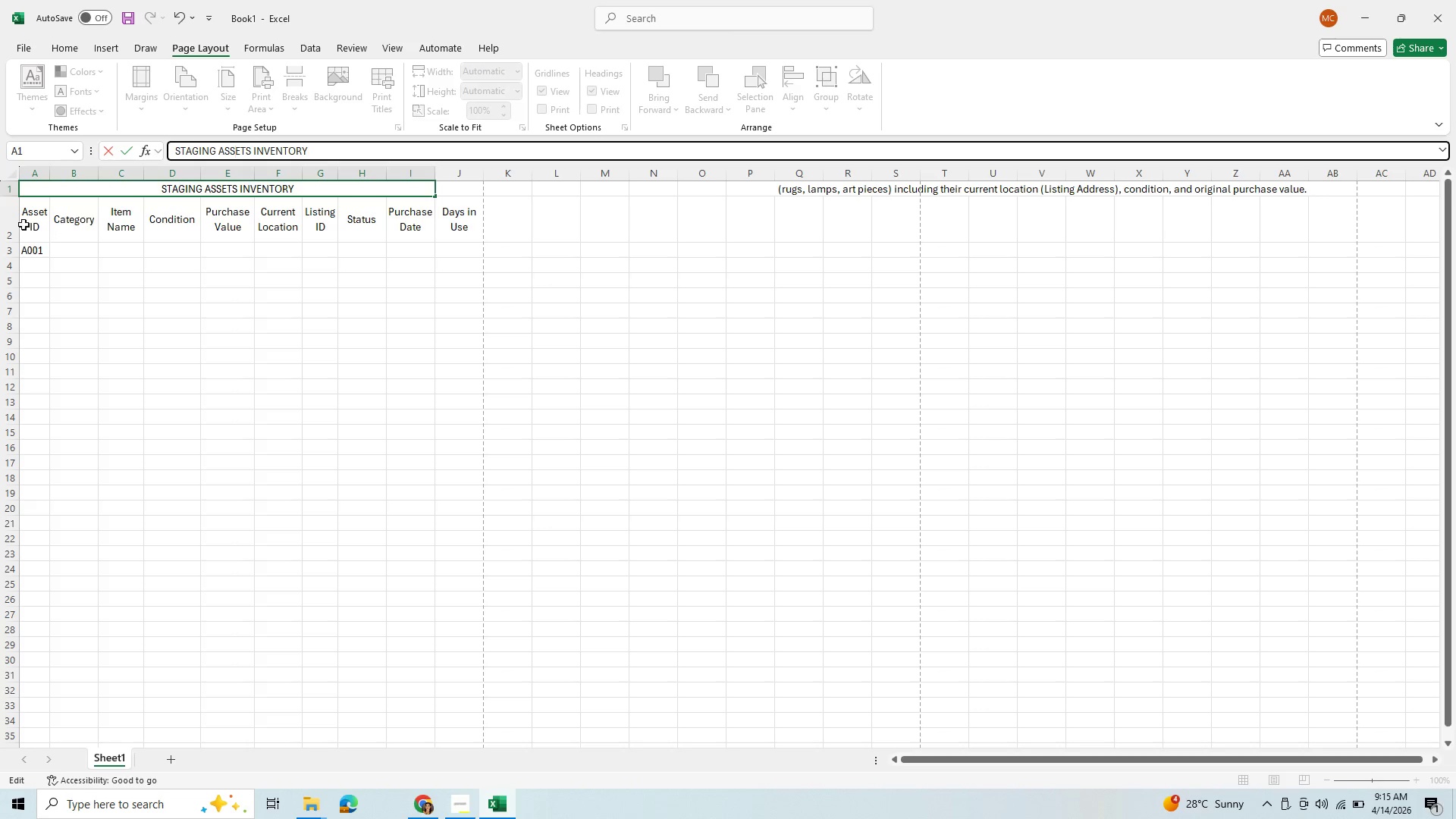 
left_click([67, 250])
 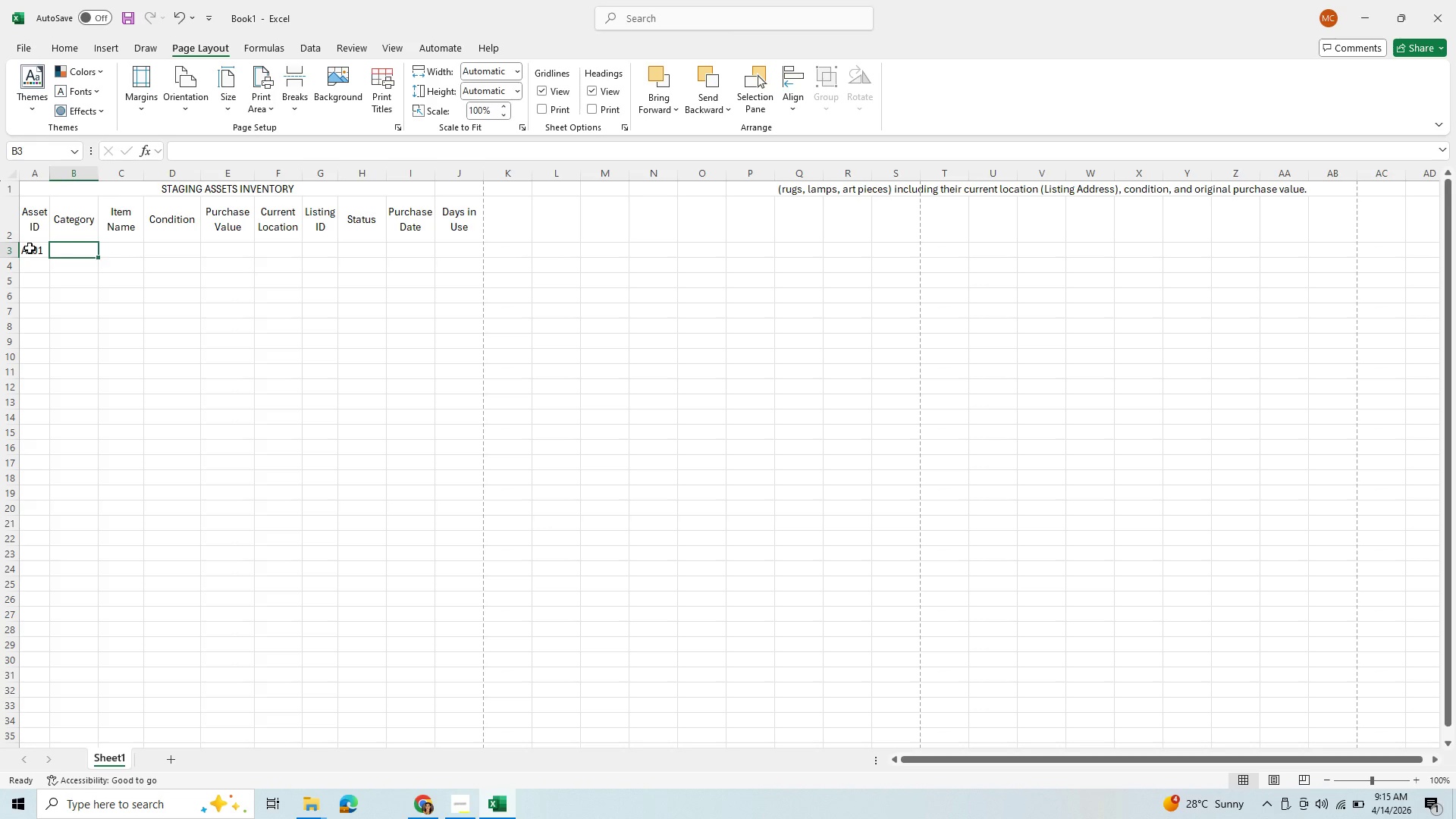 
left_click([30, 248])
 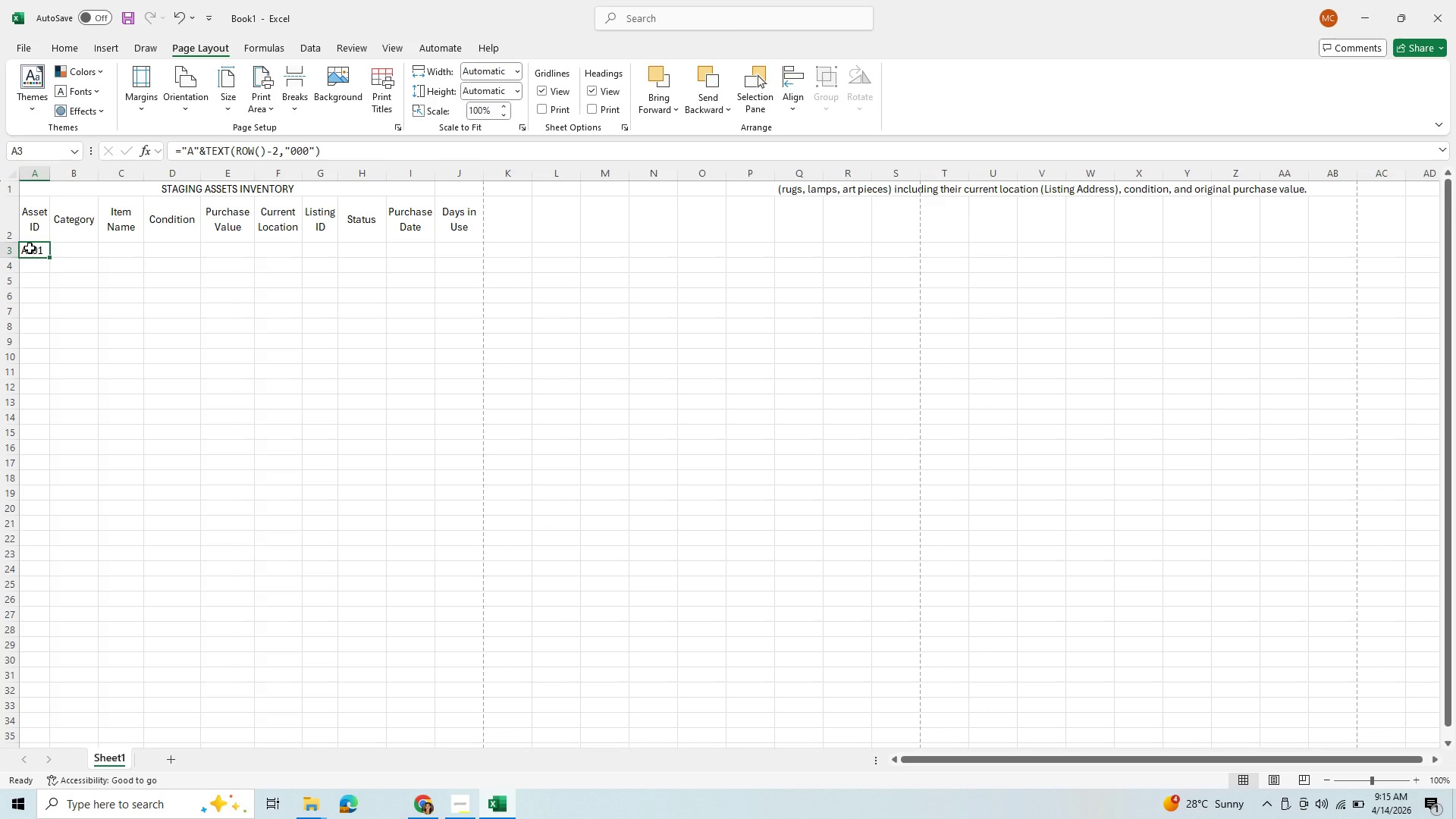 
key(Control+C)
 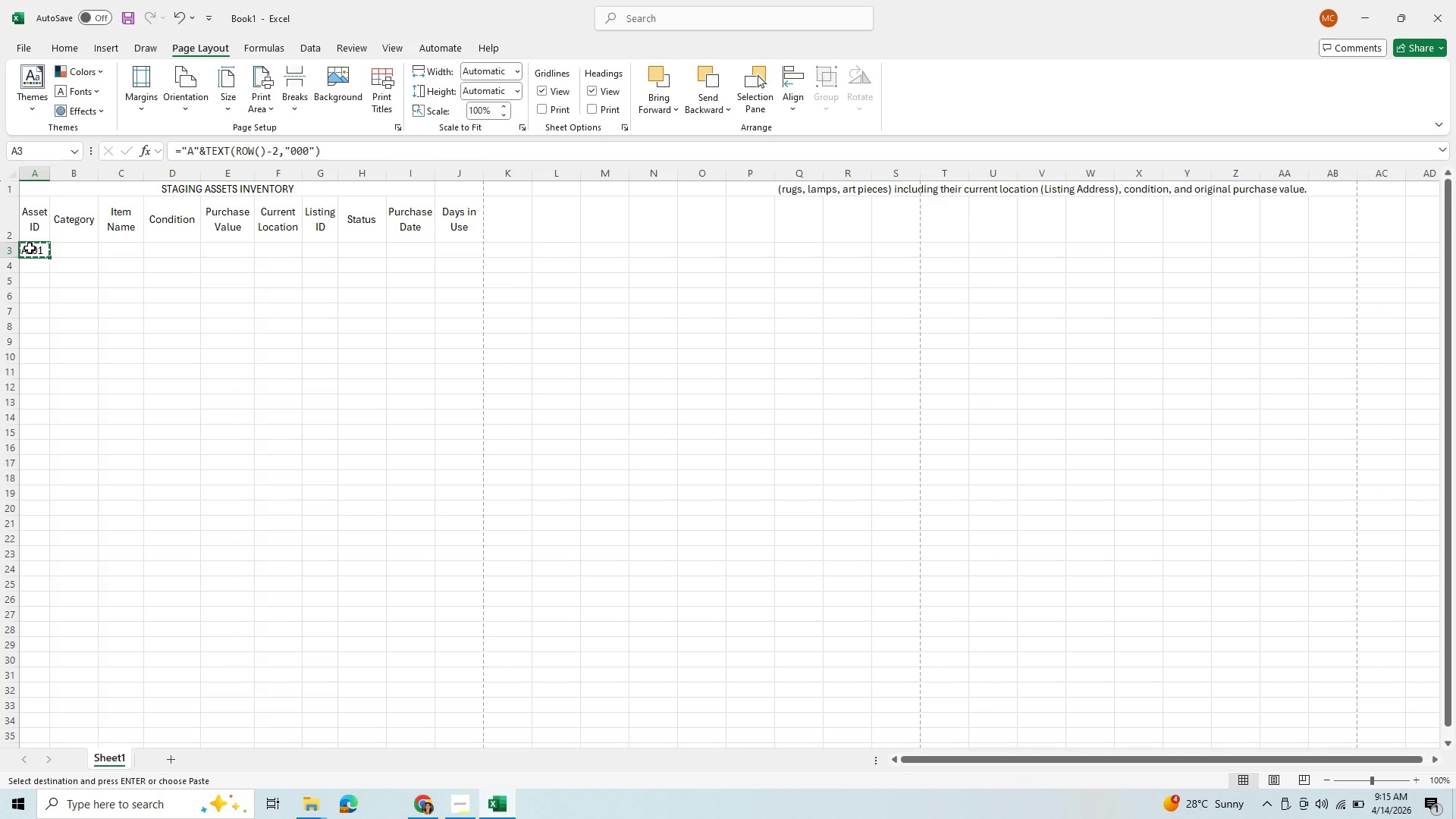 
hold_key(key=CapsLock, duration=2.14)
 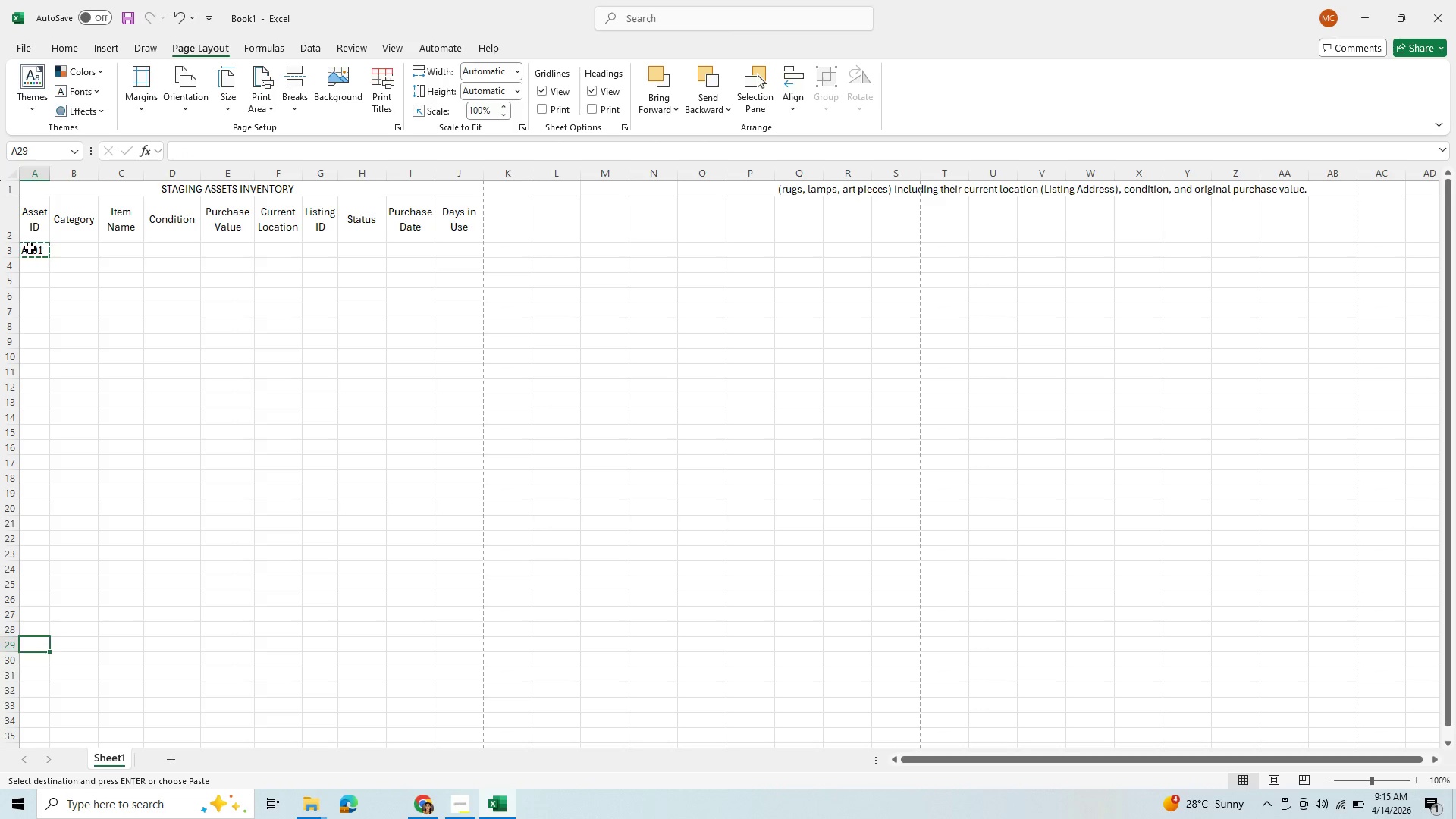 
key(ArrowDown)
 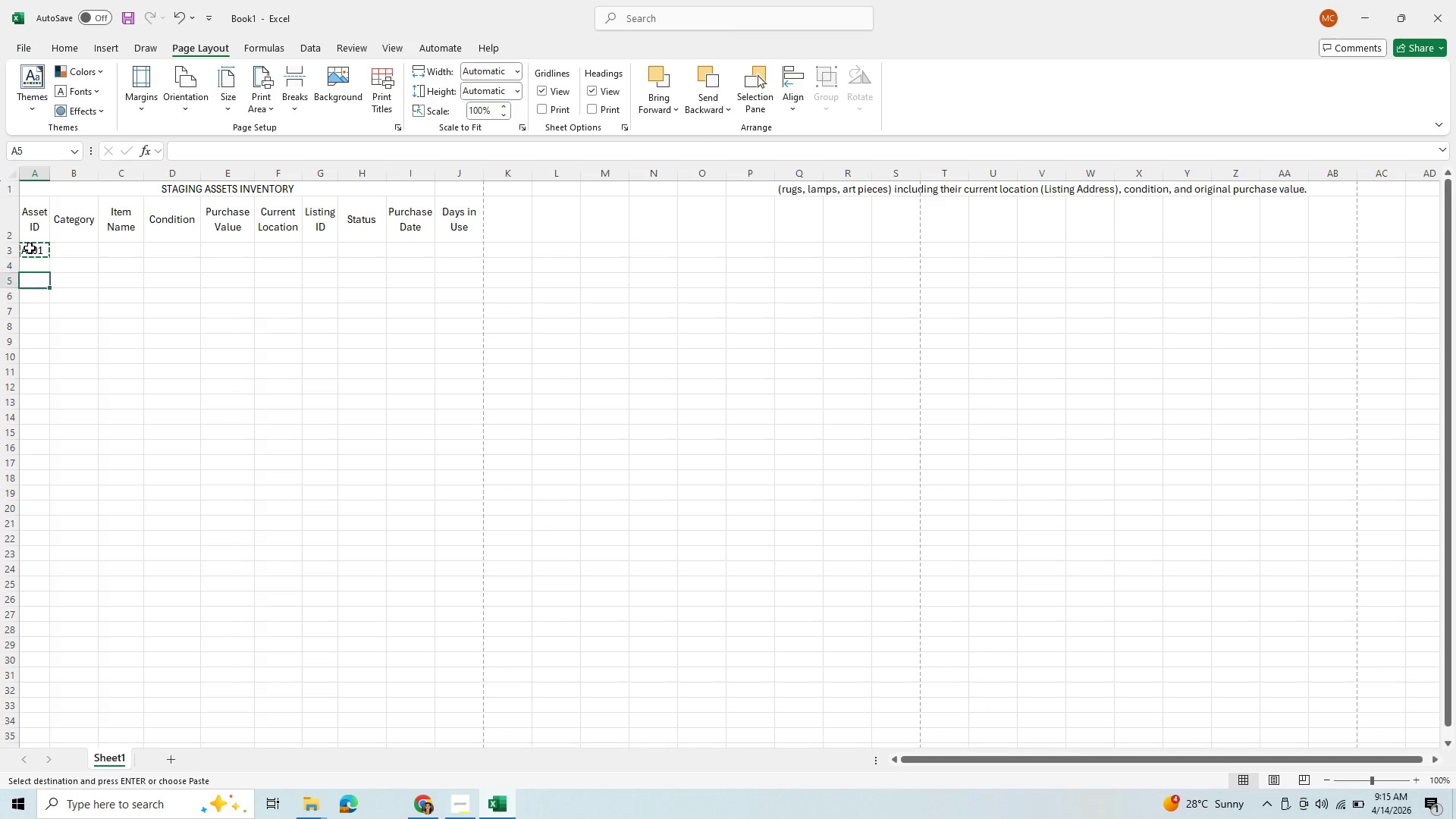 
hold_key(key=ArrowDown, duration=1.22)
 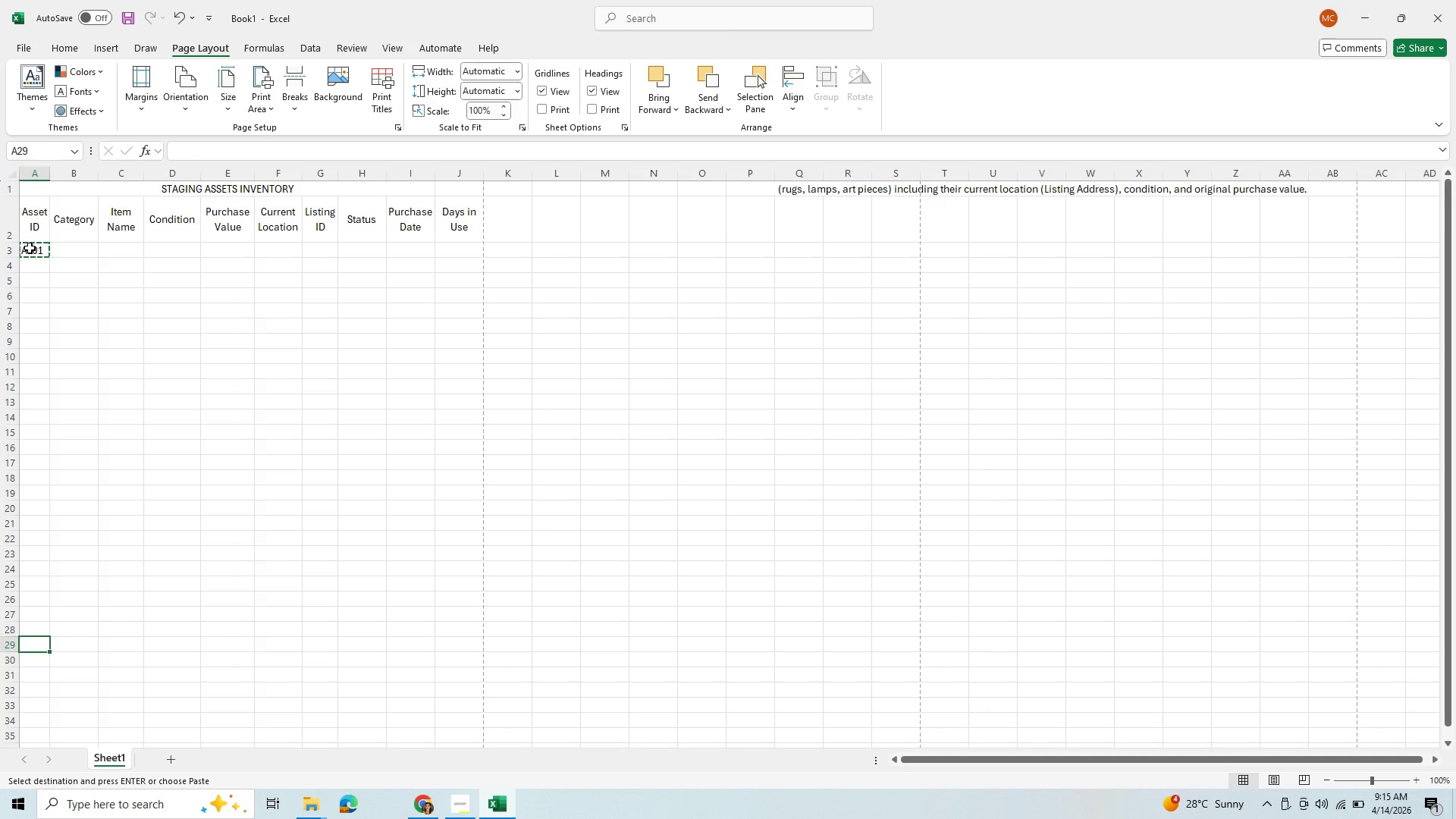 
hold_key(key=ArrowUp, duration=1.19)
 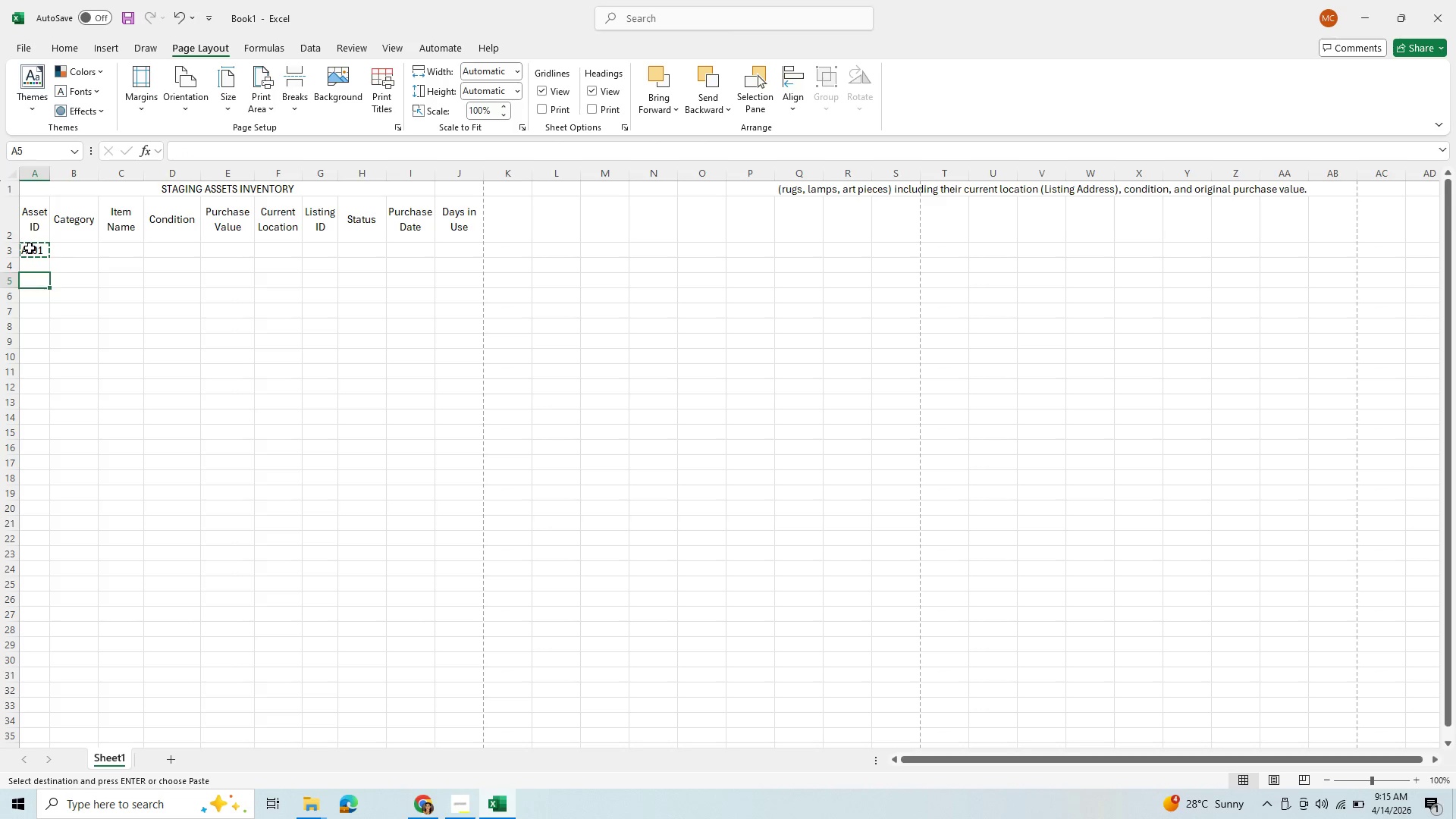 
key(ArrowUp)
 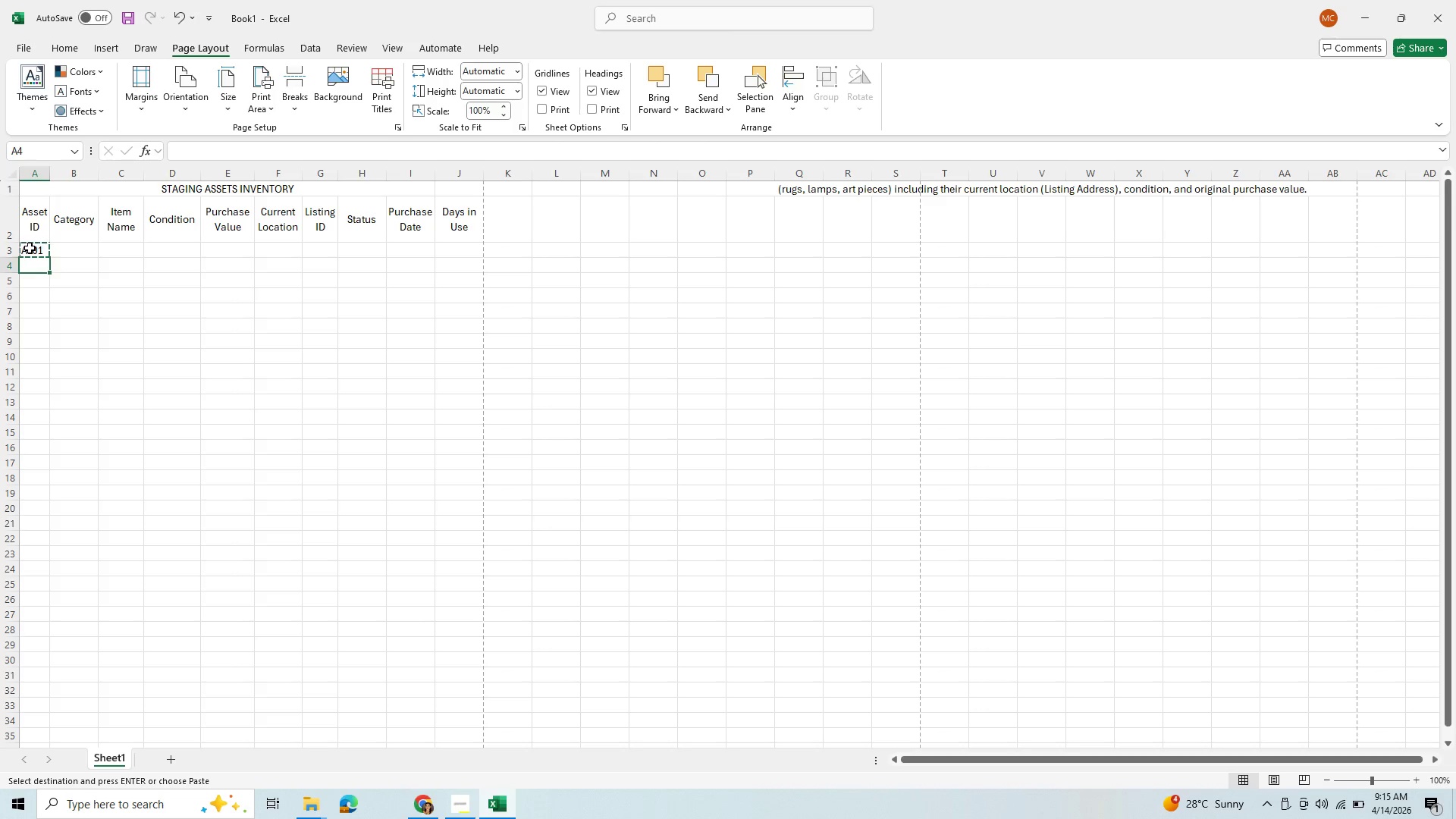 
key(ArrowUp)
 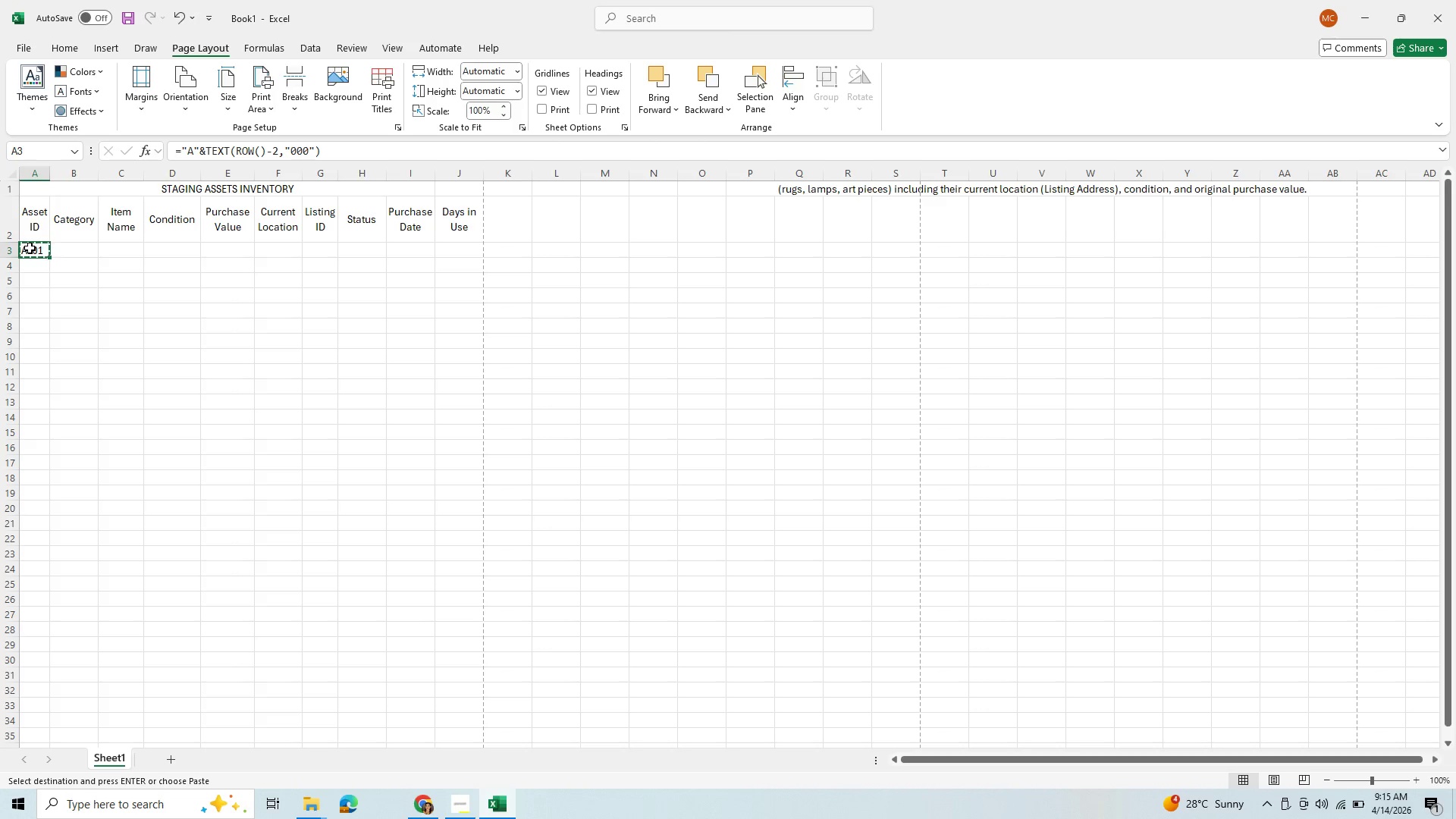 
key(Shift+ShiftLeft)
 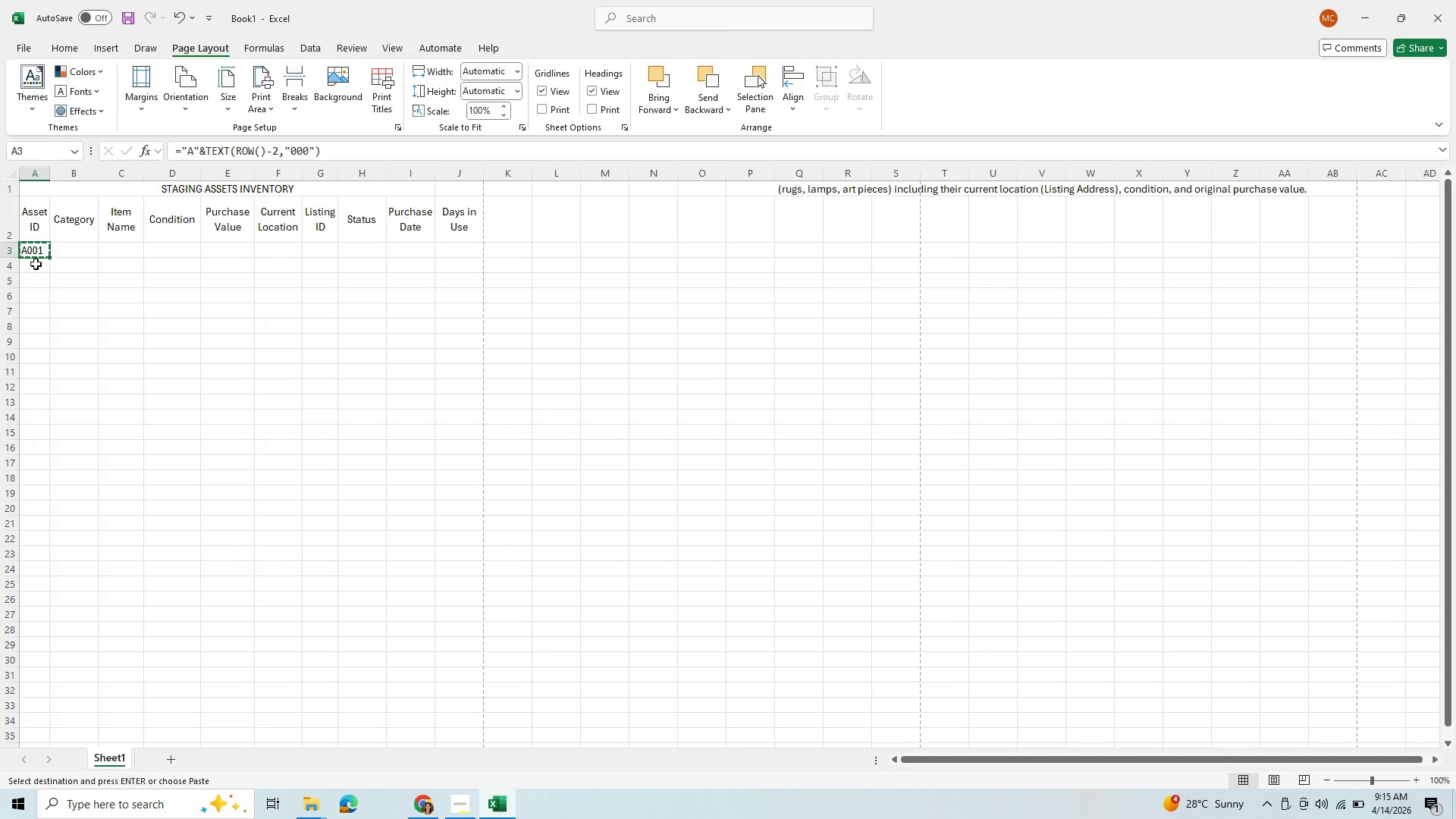 
left_click([110, 372])
 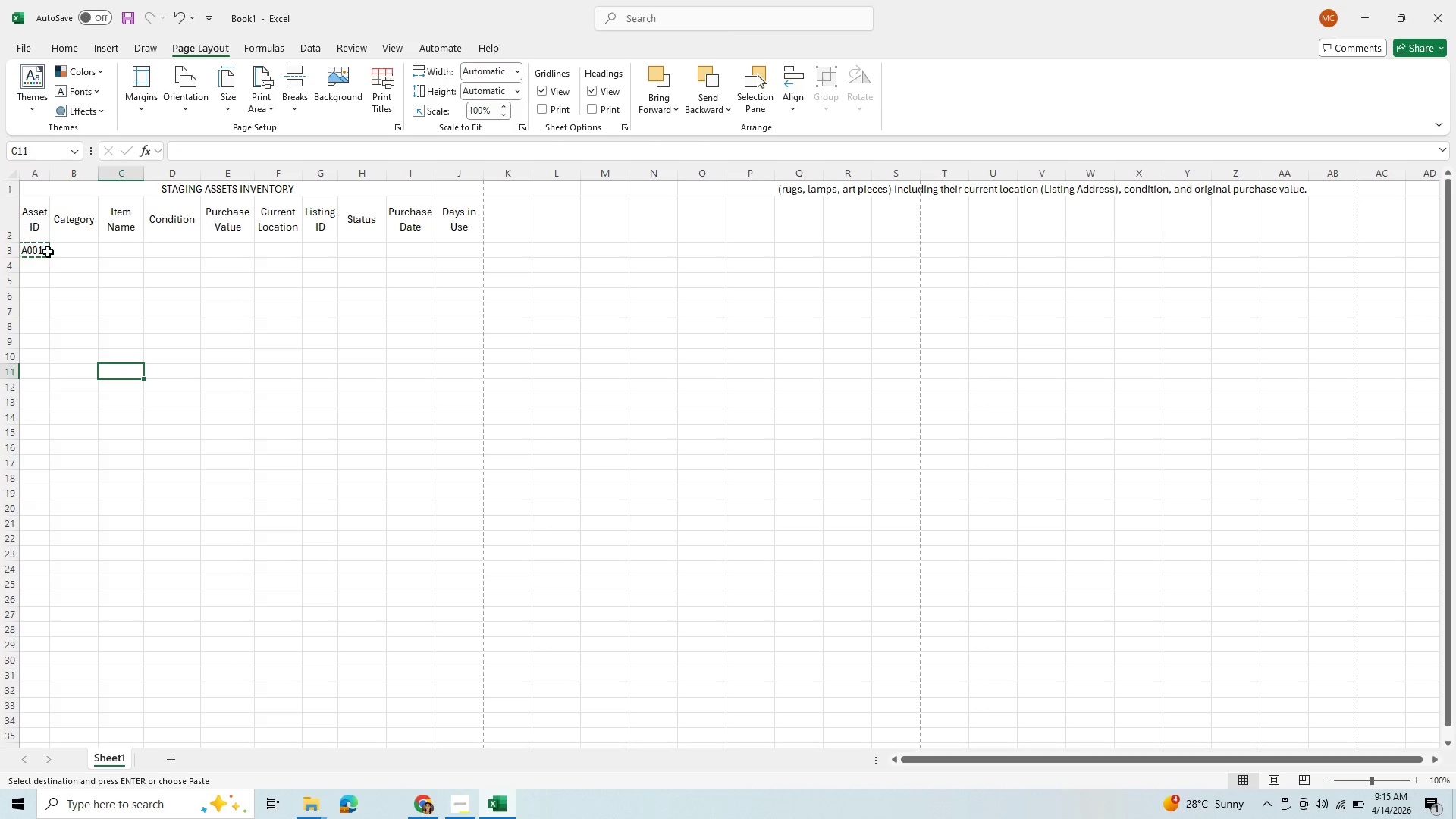 
left_click([48, 252])
 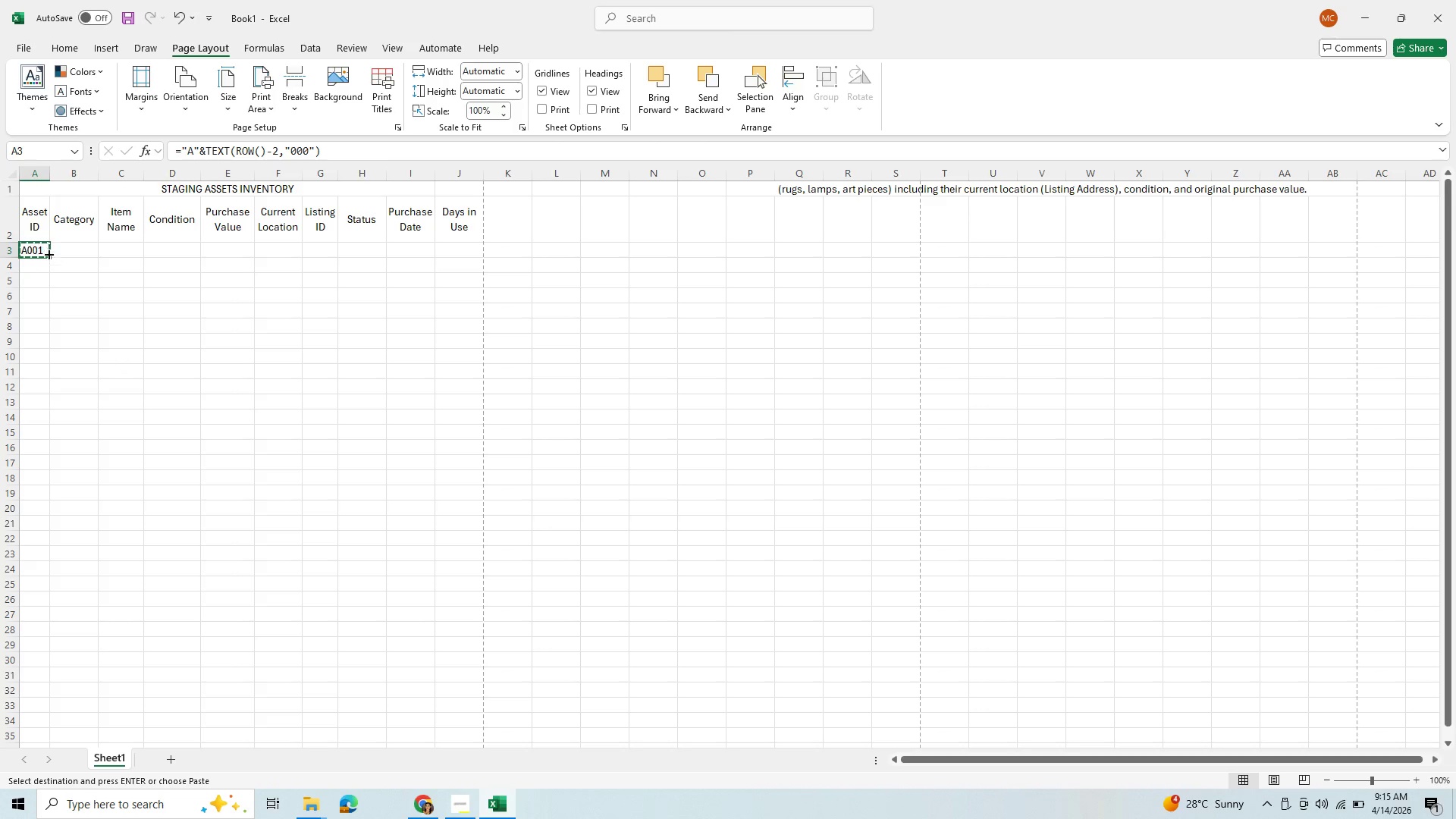 
left_click([70, 252])
 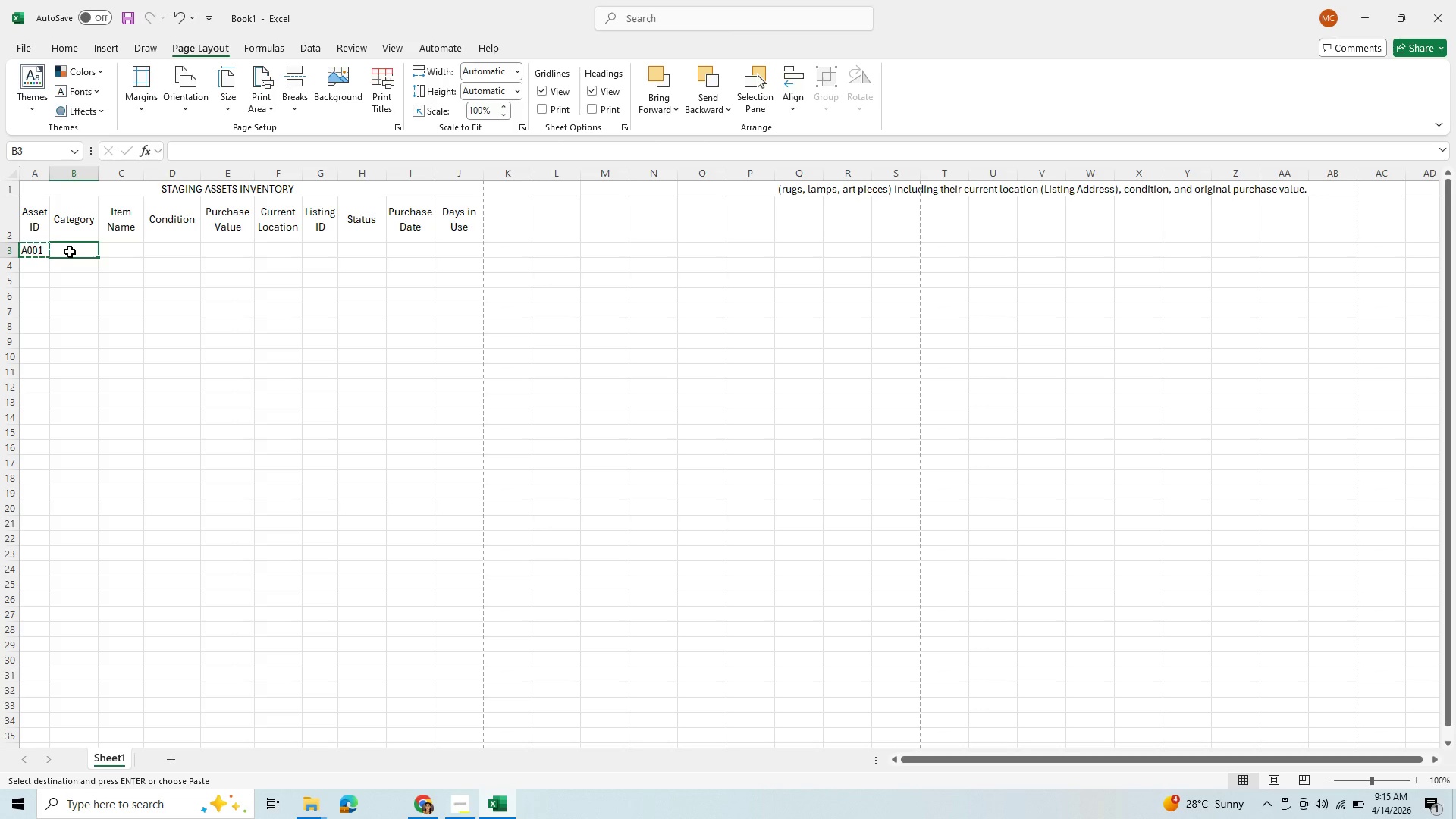 
key(Enter)
 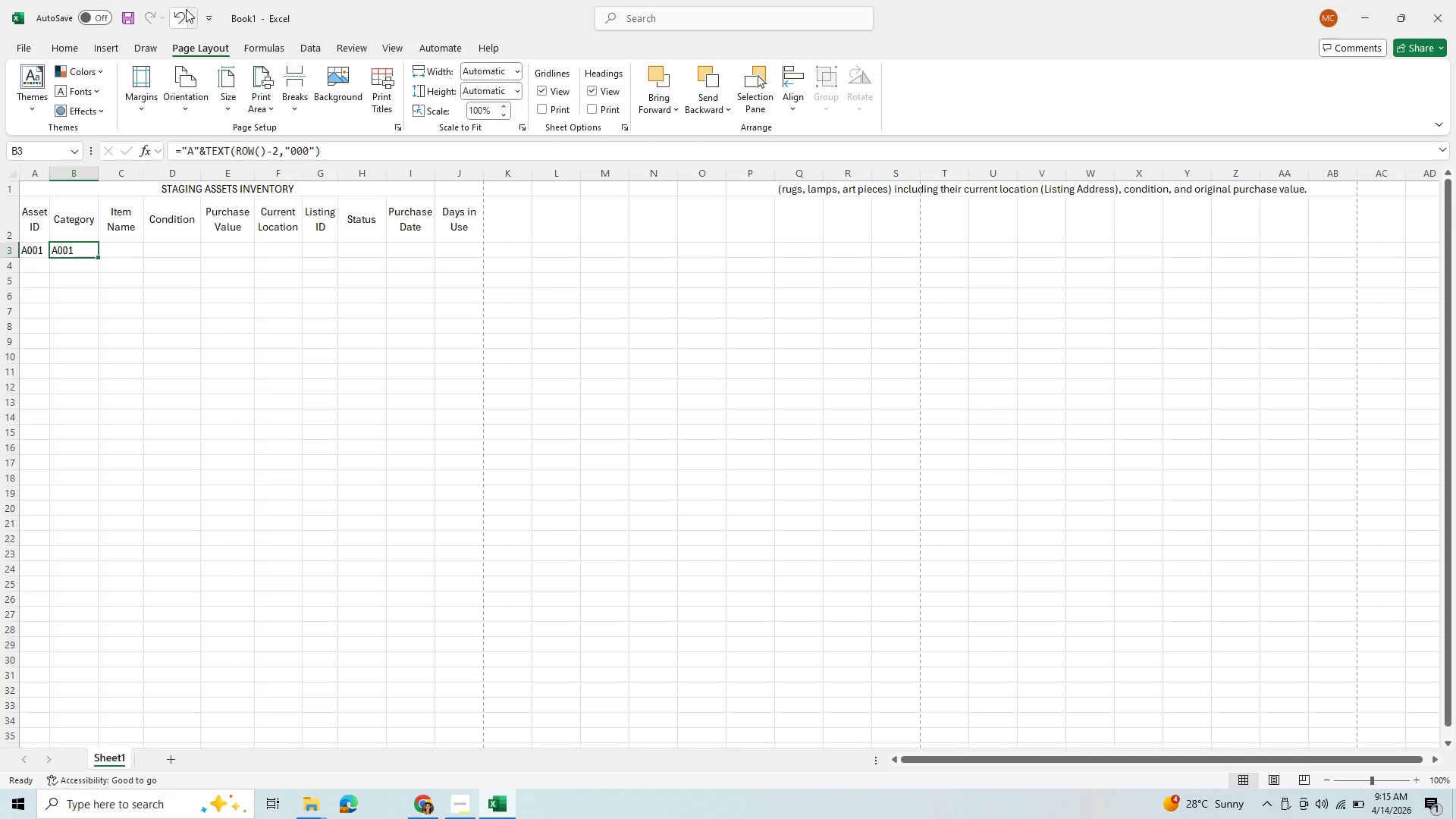 
left_click([182, 14])
 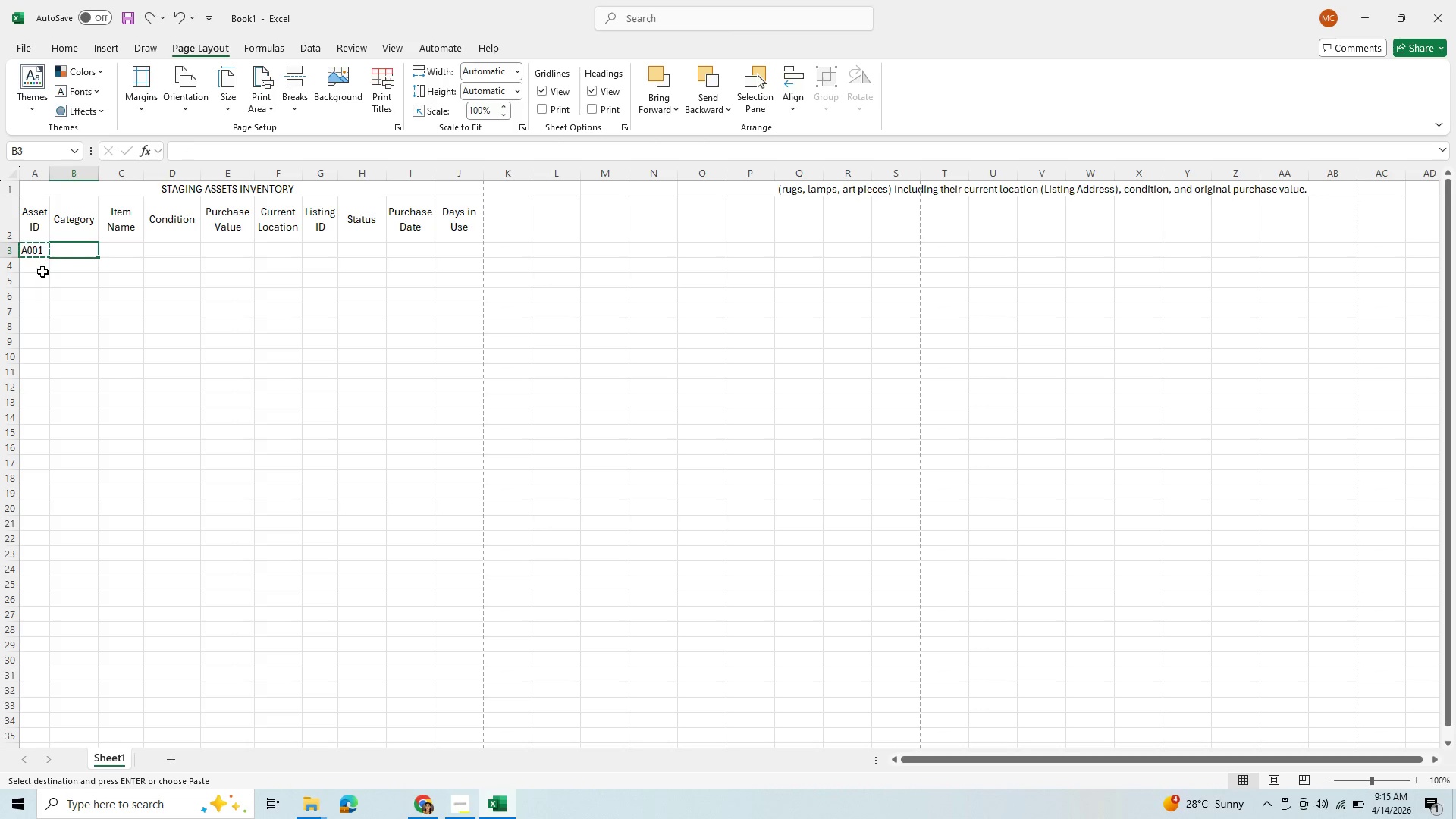 
double_click([32, 252])
 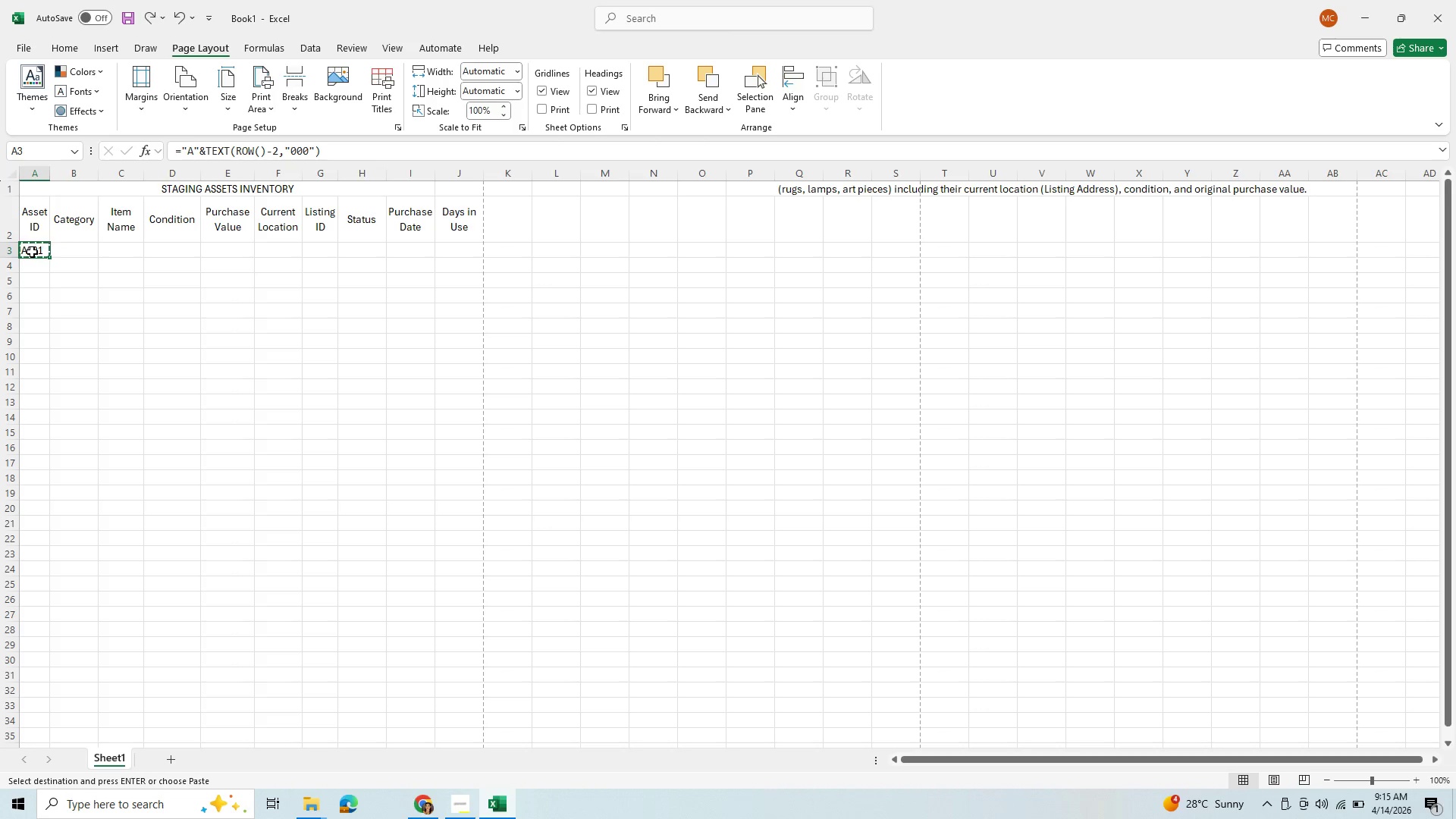 
hold_key(key=ControlLeft, duration=0.62)
 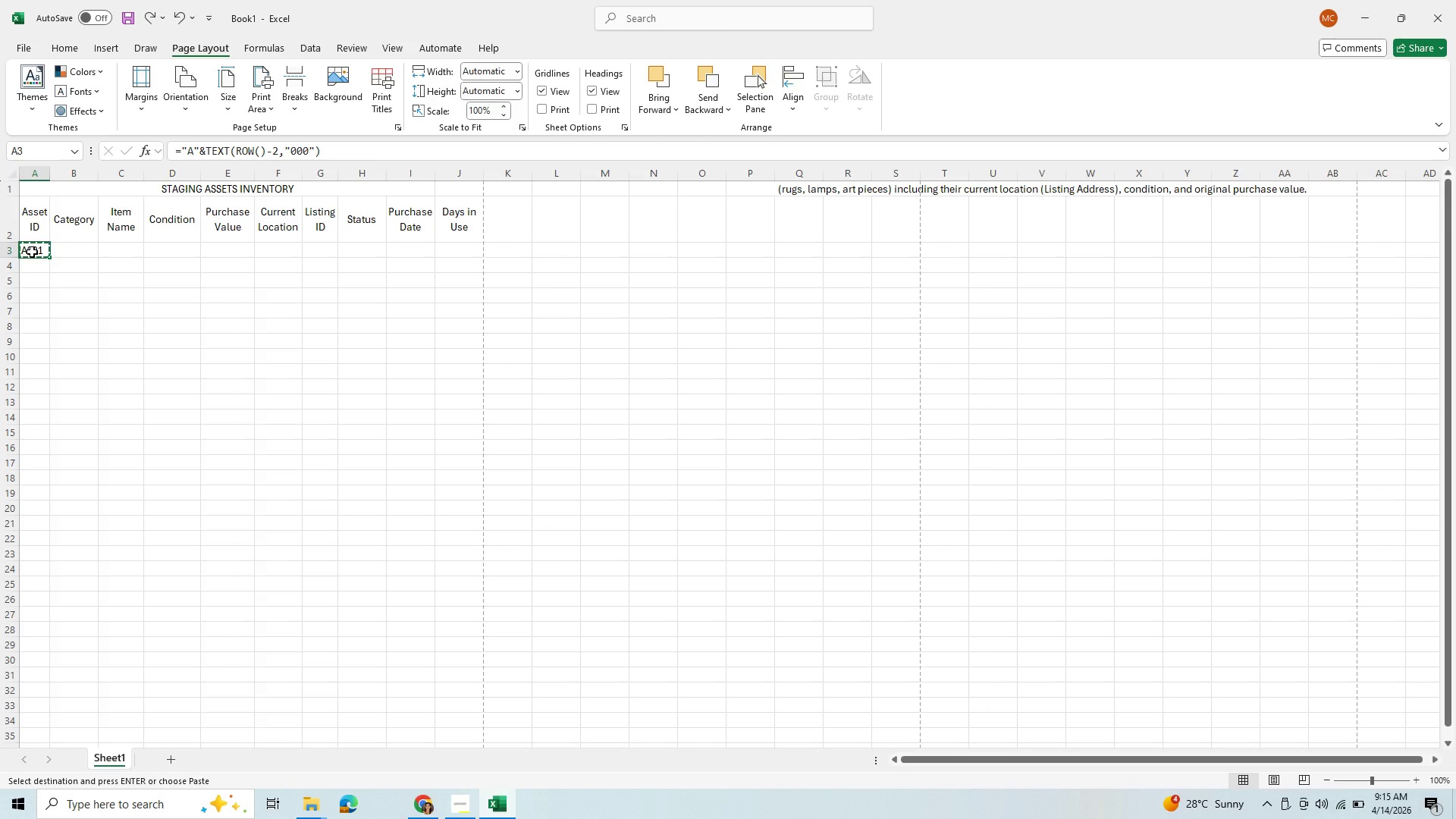 
hold_key(key=C, duration=0.33)
 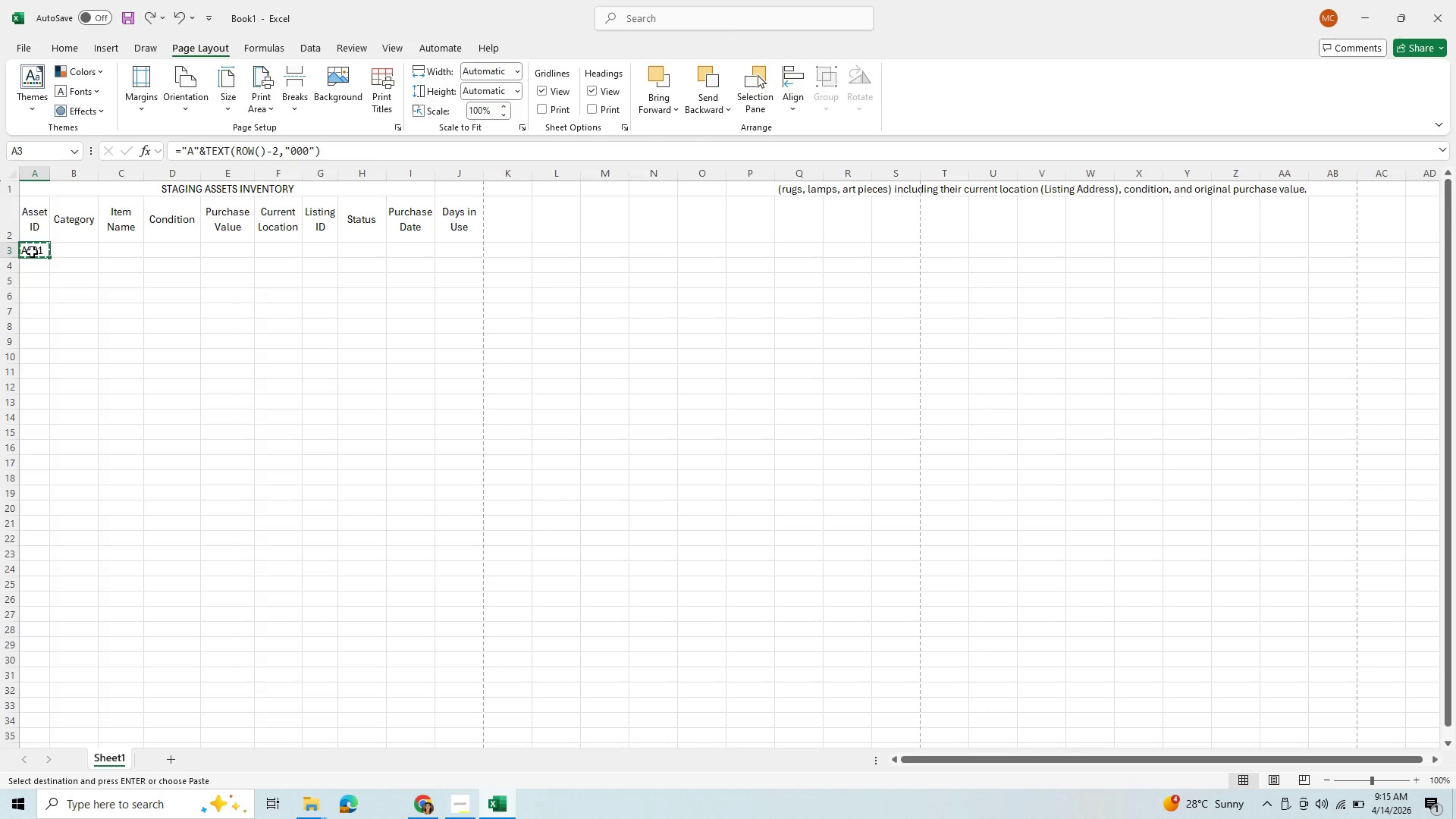 
key(Shift+ArrowDown)
 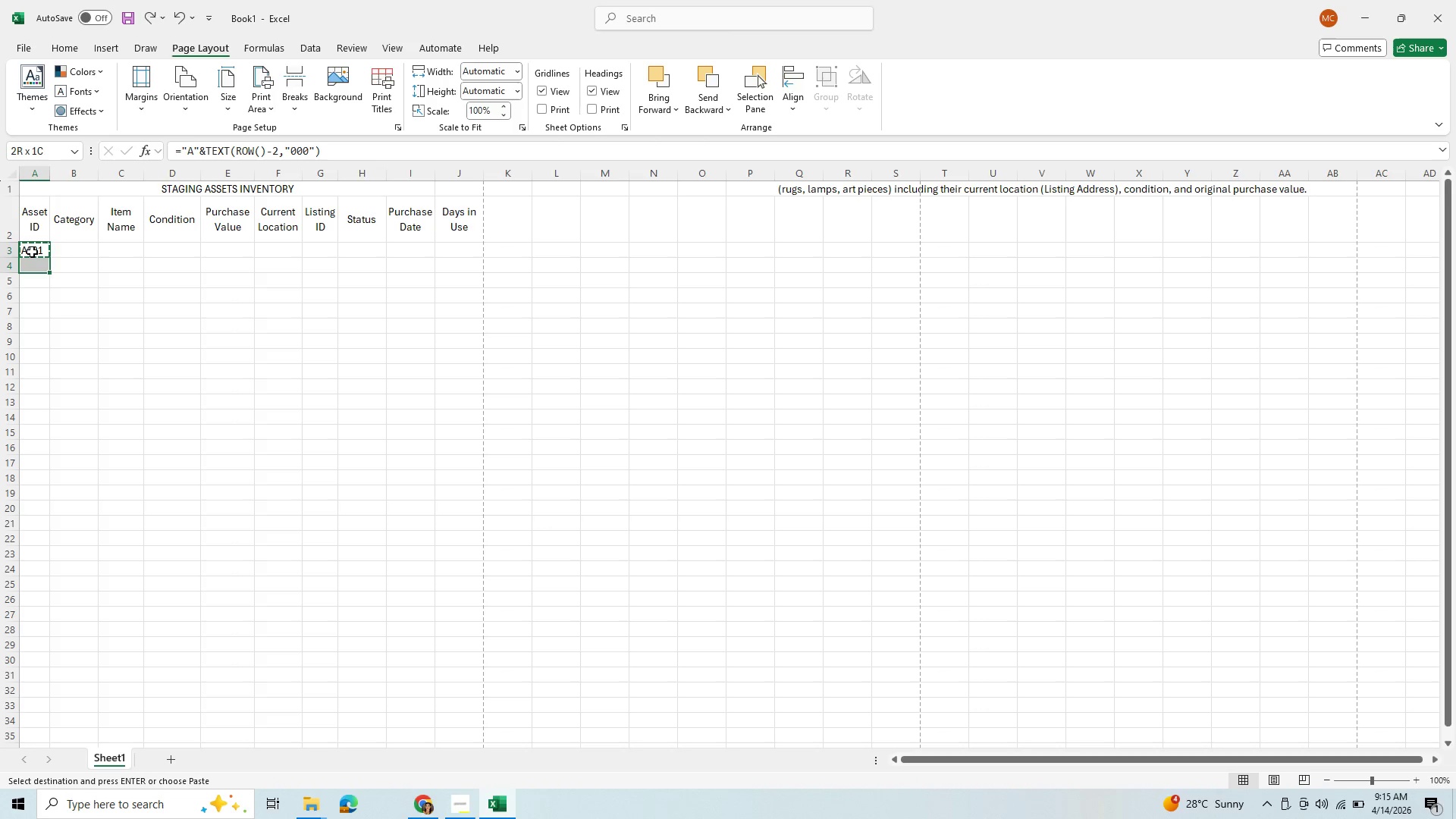 
key(Shift+ArrowDown)
 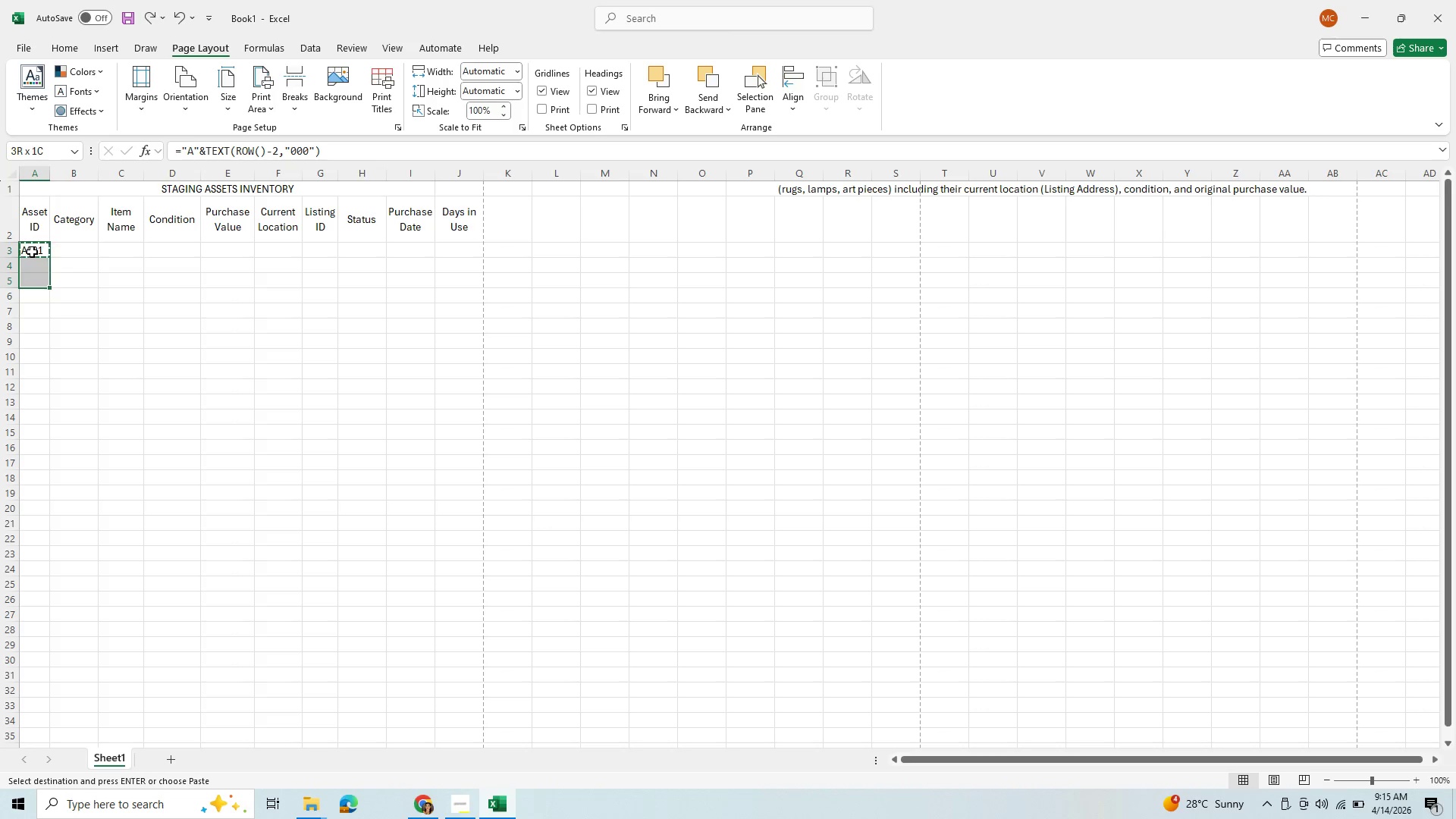 
key(Shift+ArrowDown)
 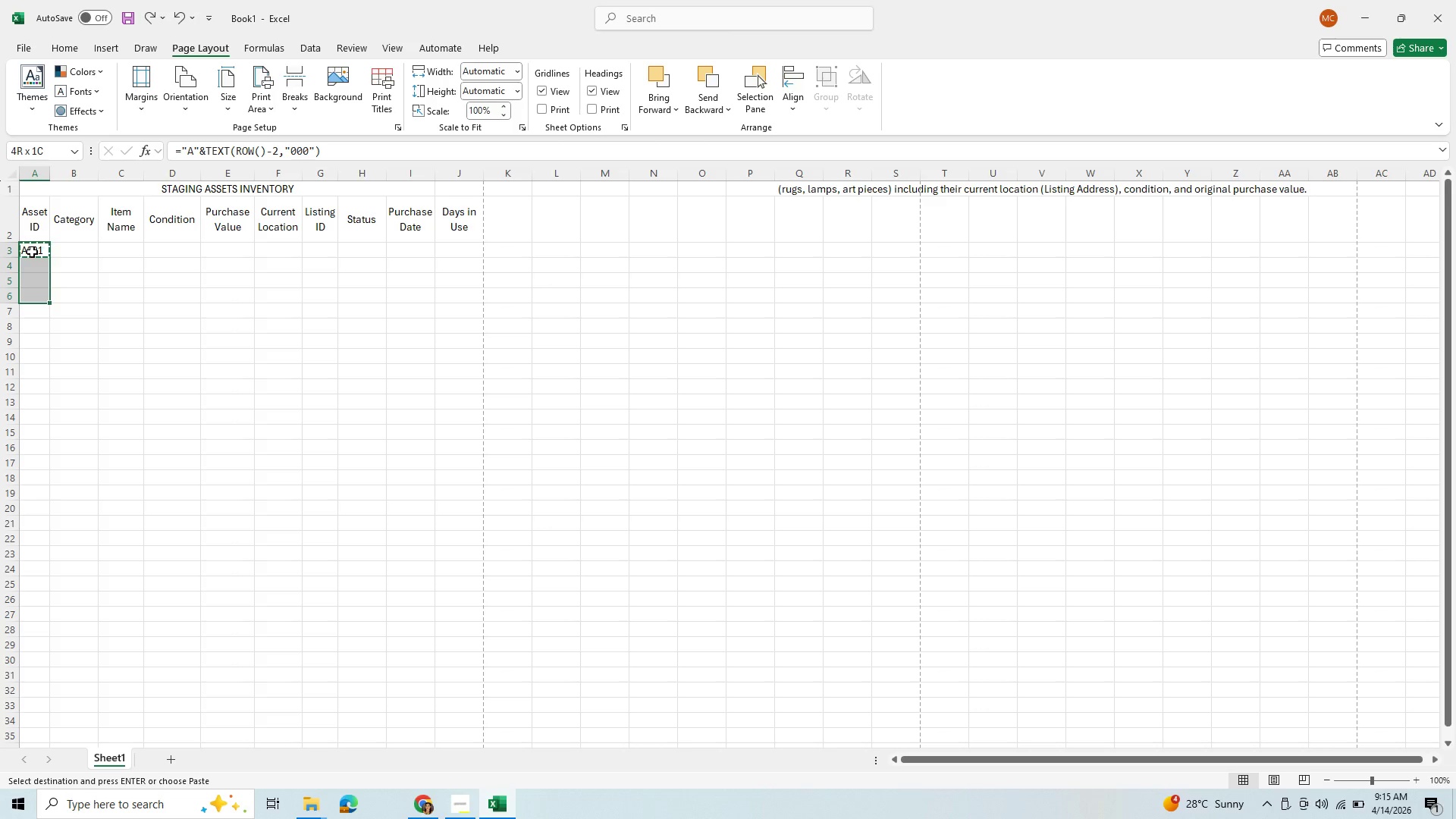 
key(Shift+ArrowDown)
 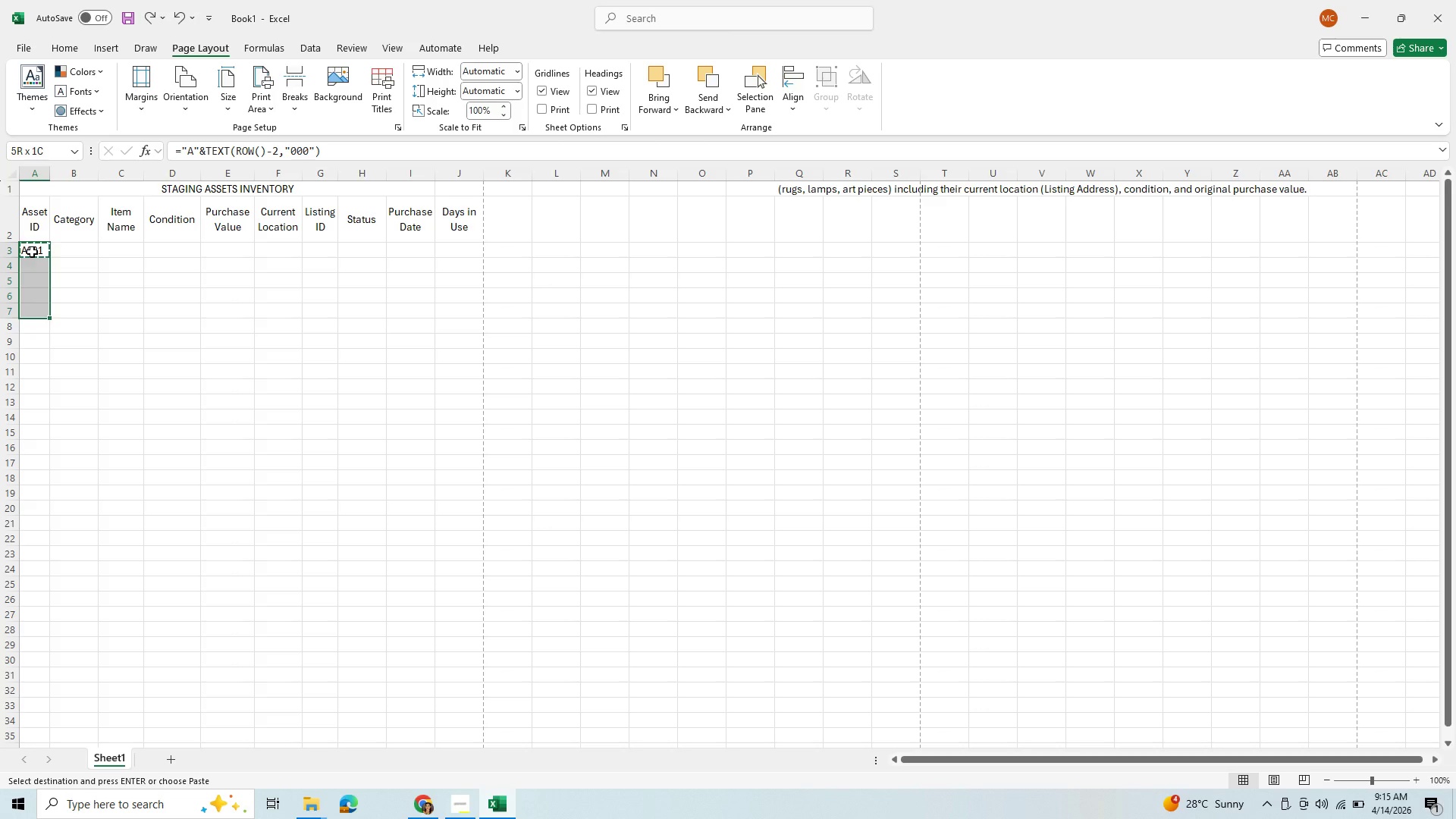 
key(Shift+ArrowDown)
 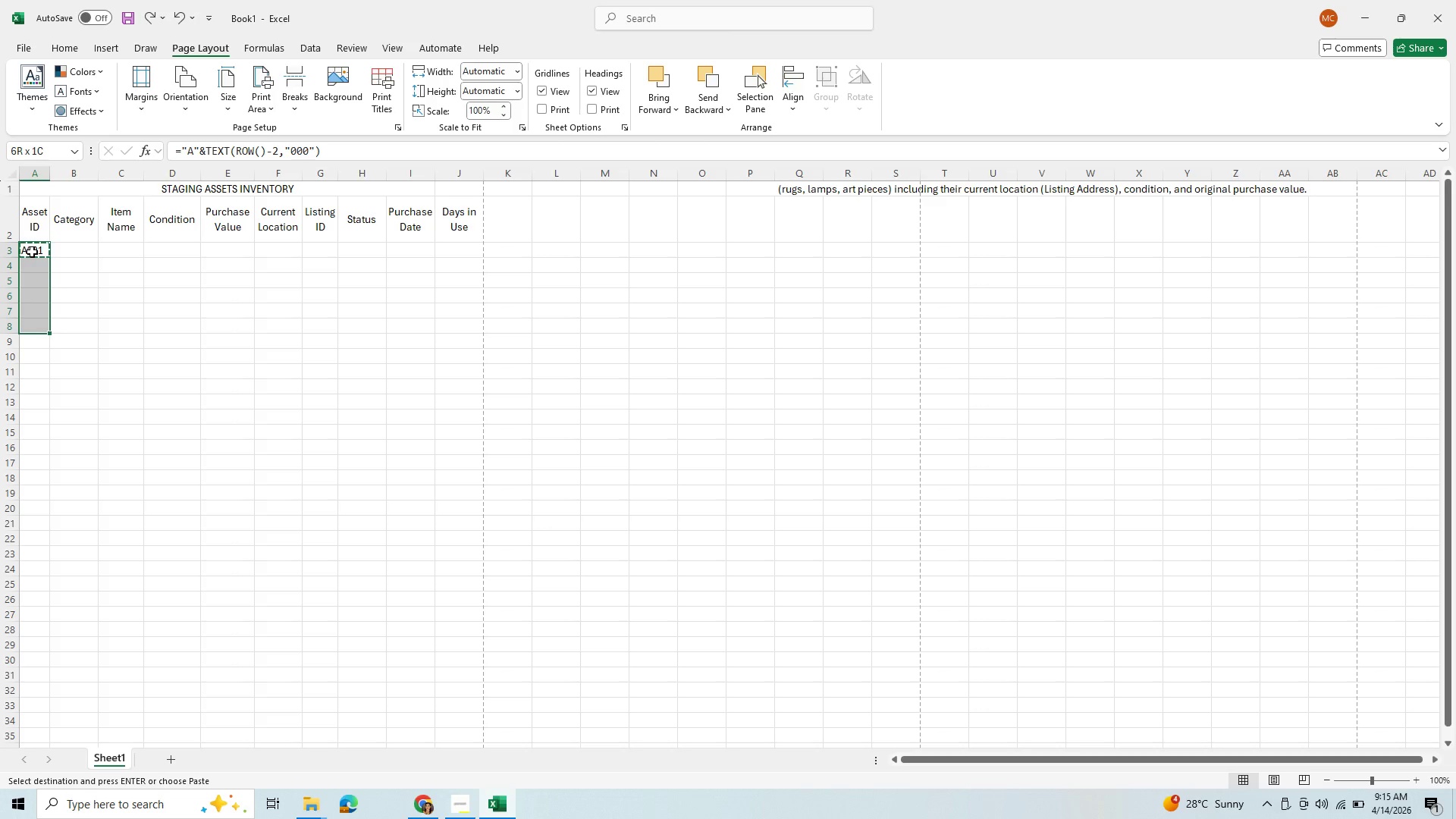 
key(Shift+ArrowDown)
 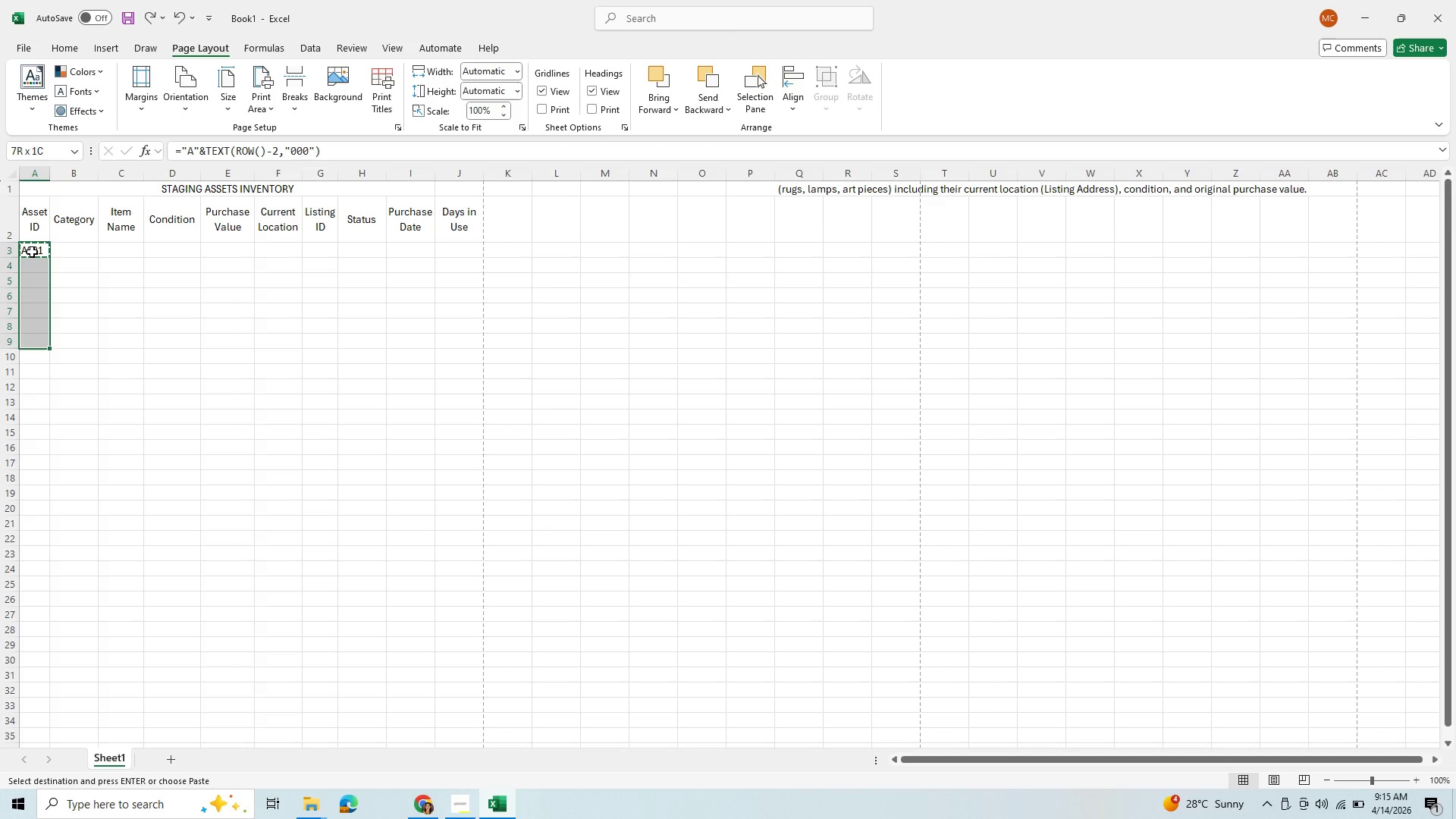 
key(Shift+ArrowDown)
 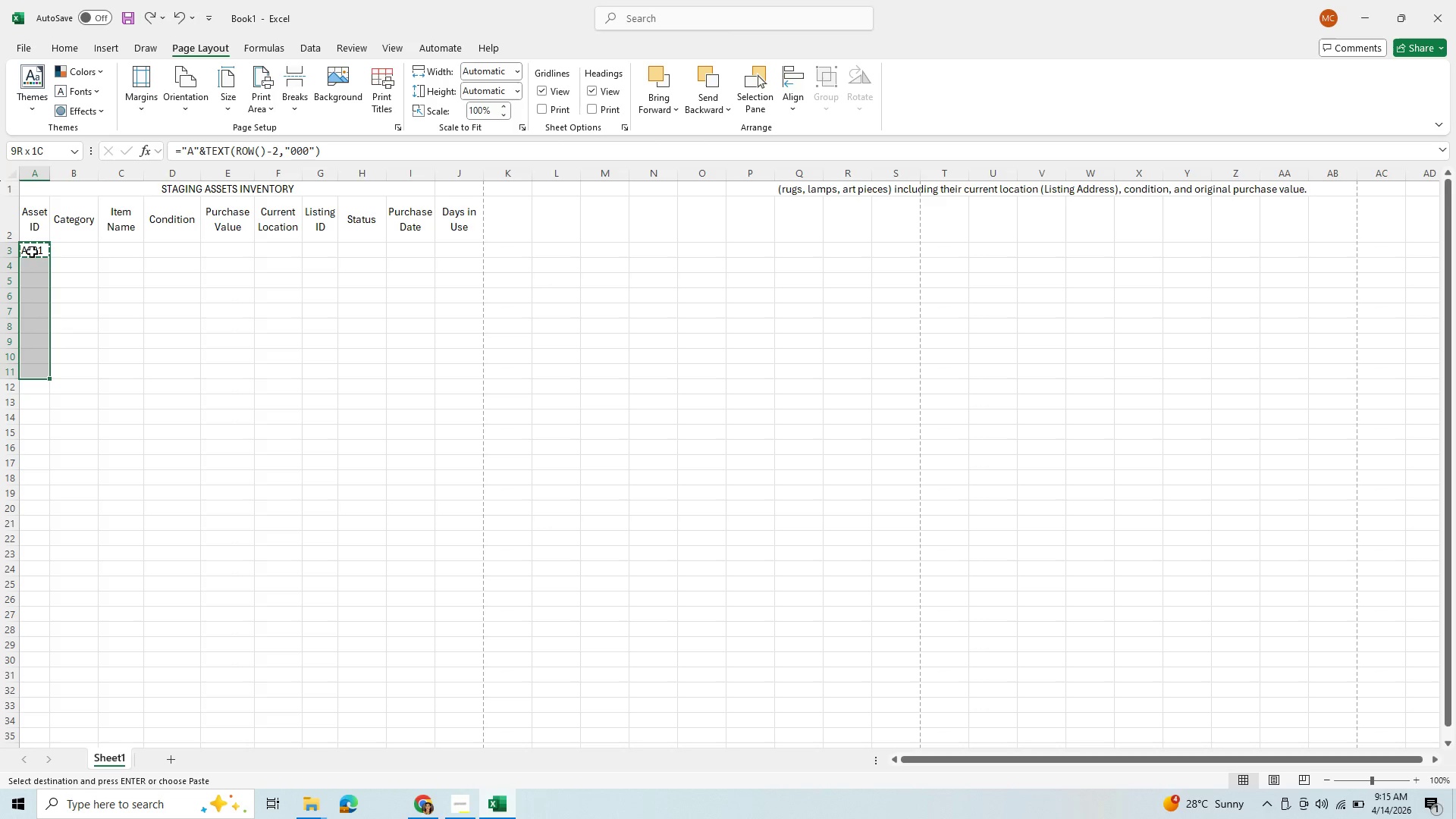 
key(Shift+ArrowDown)
 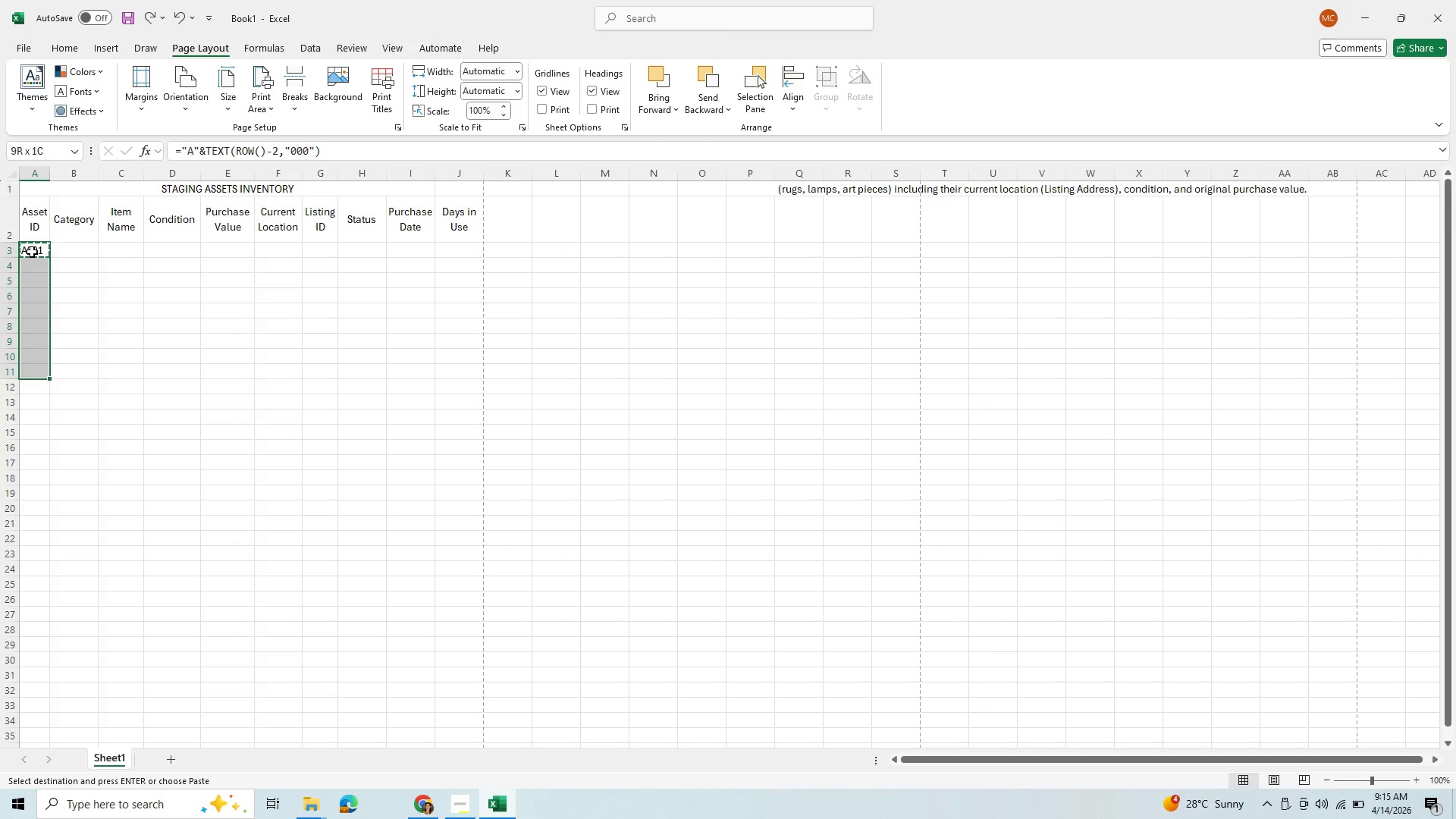 
key(Shift+ArrowDown)
 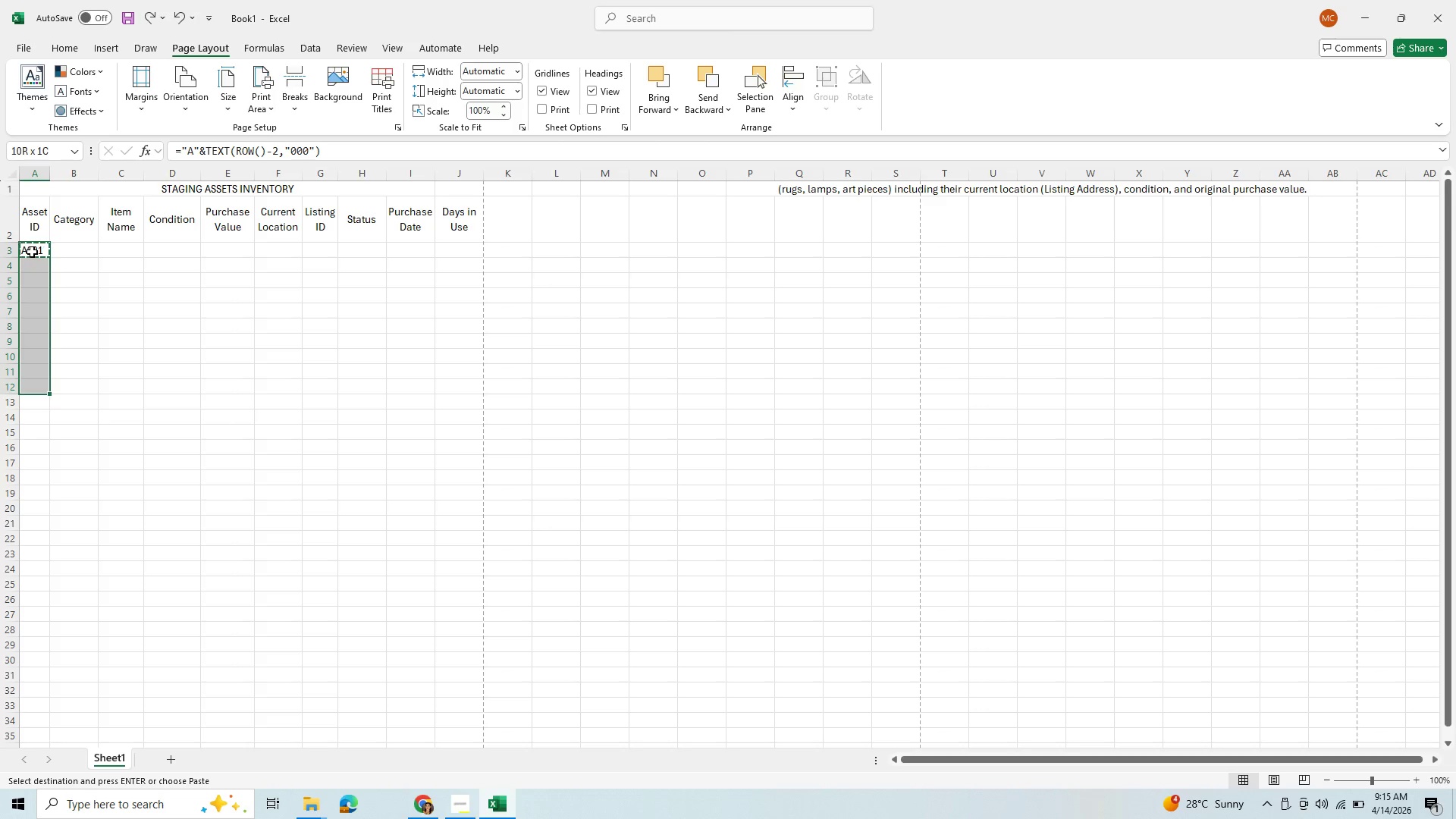 
key(Shift+ArrowDown)
 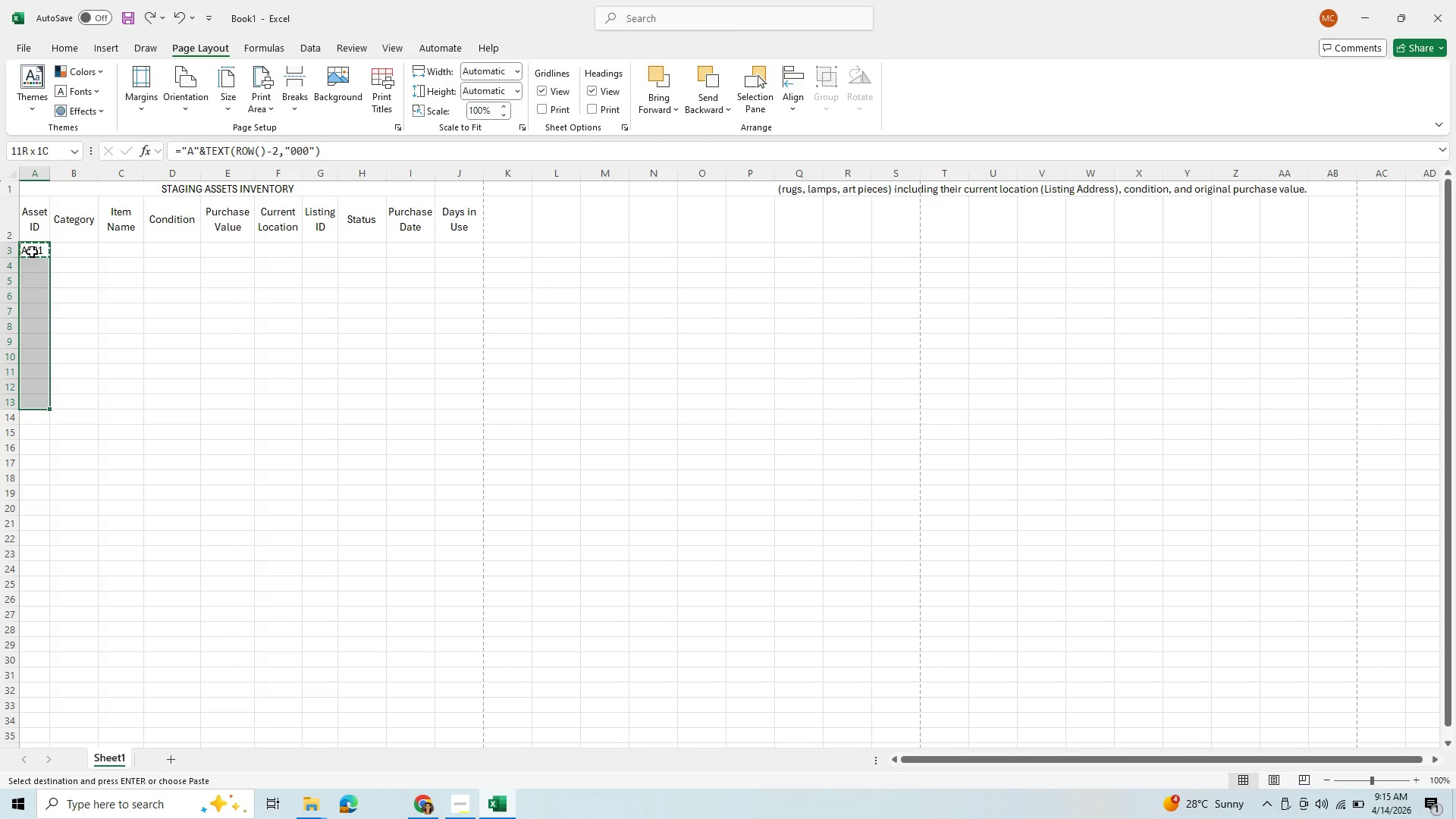 
key(Shift+ArrowDown)
 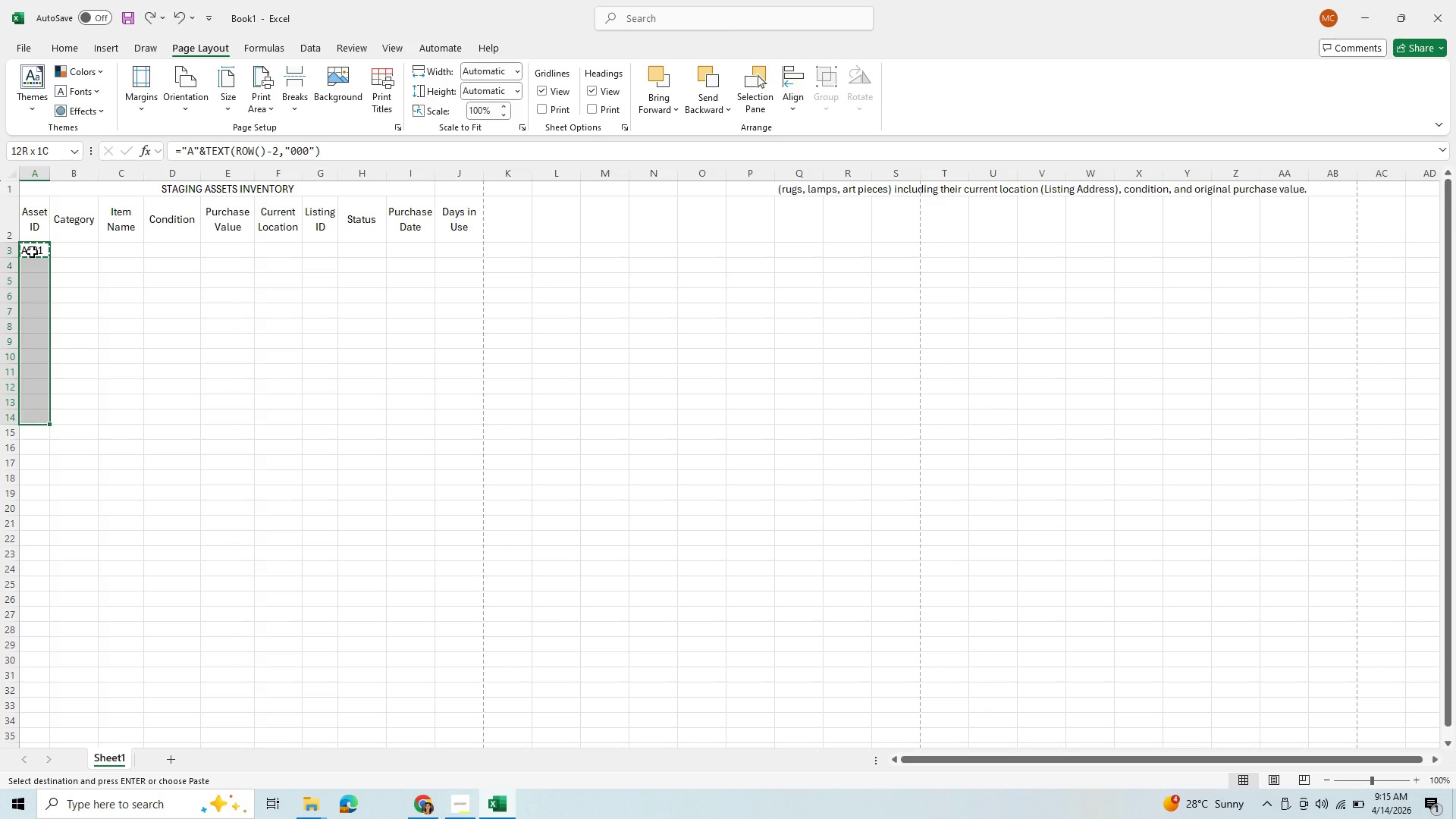 
key(Shift+ArrowDown)
 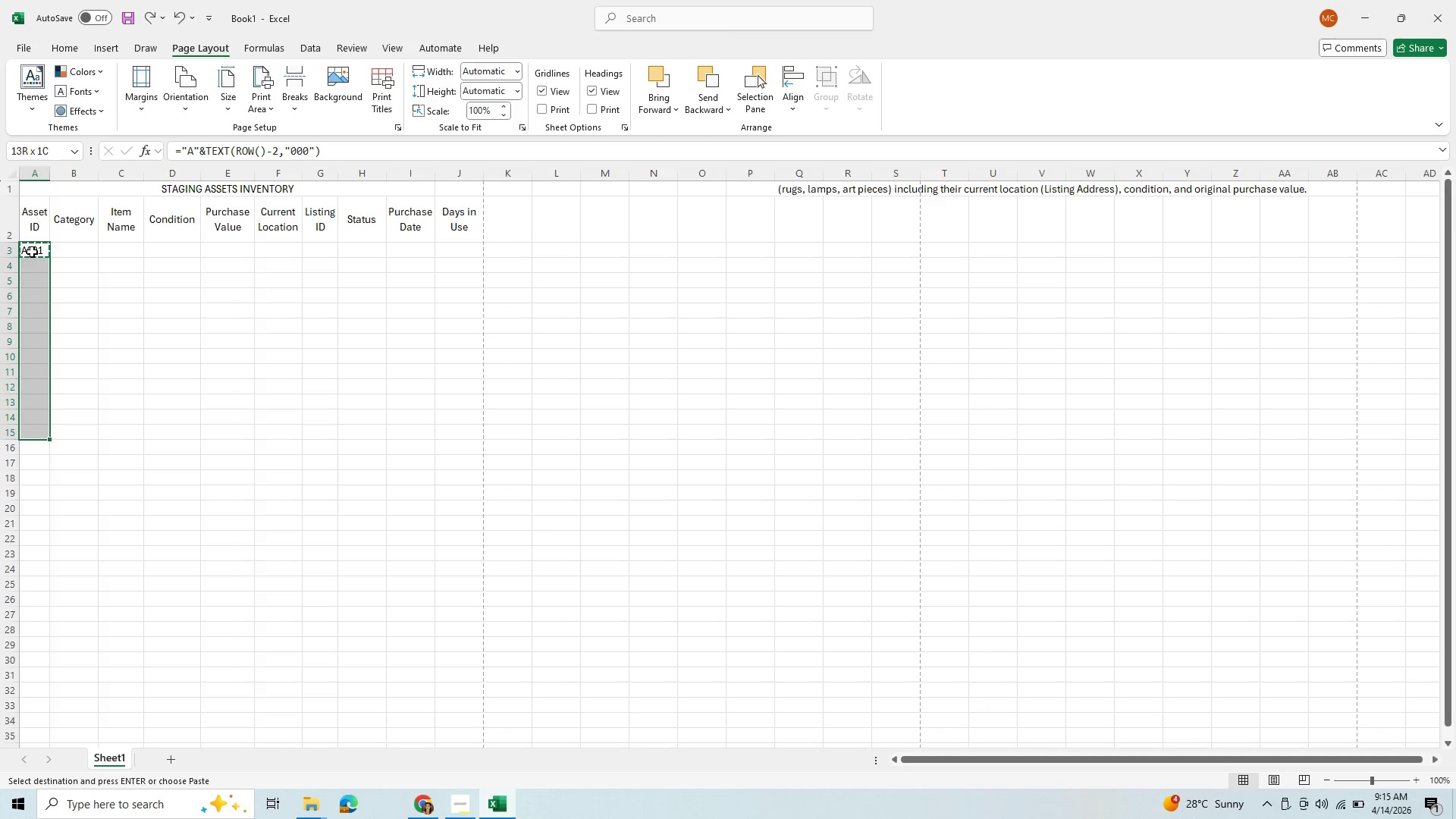 
key(Shift+ArrowDown)
 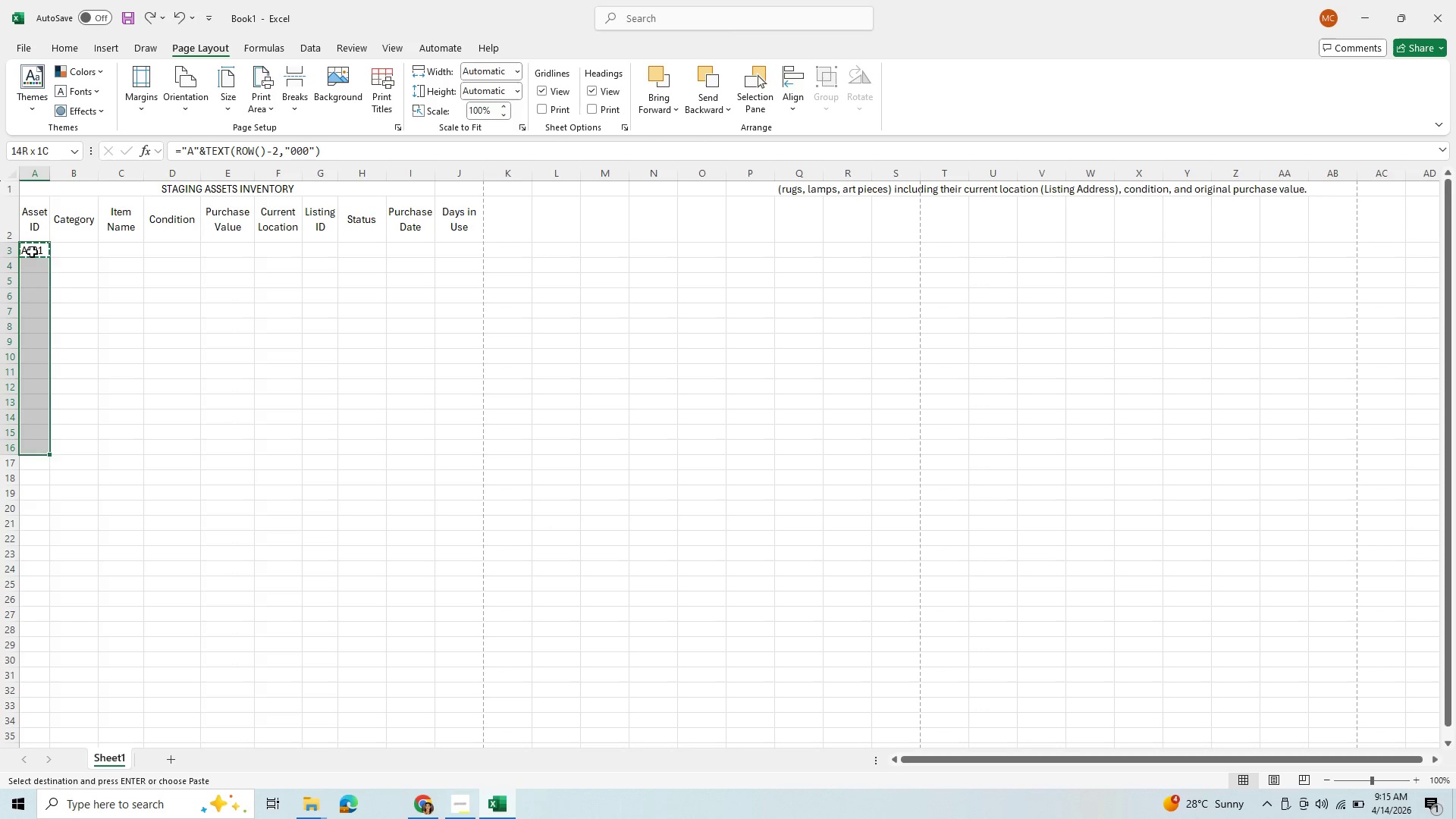 
key(Shift+ArrowDown)
 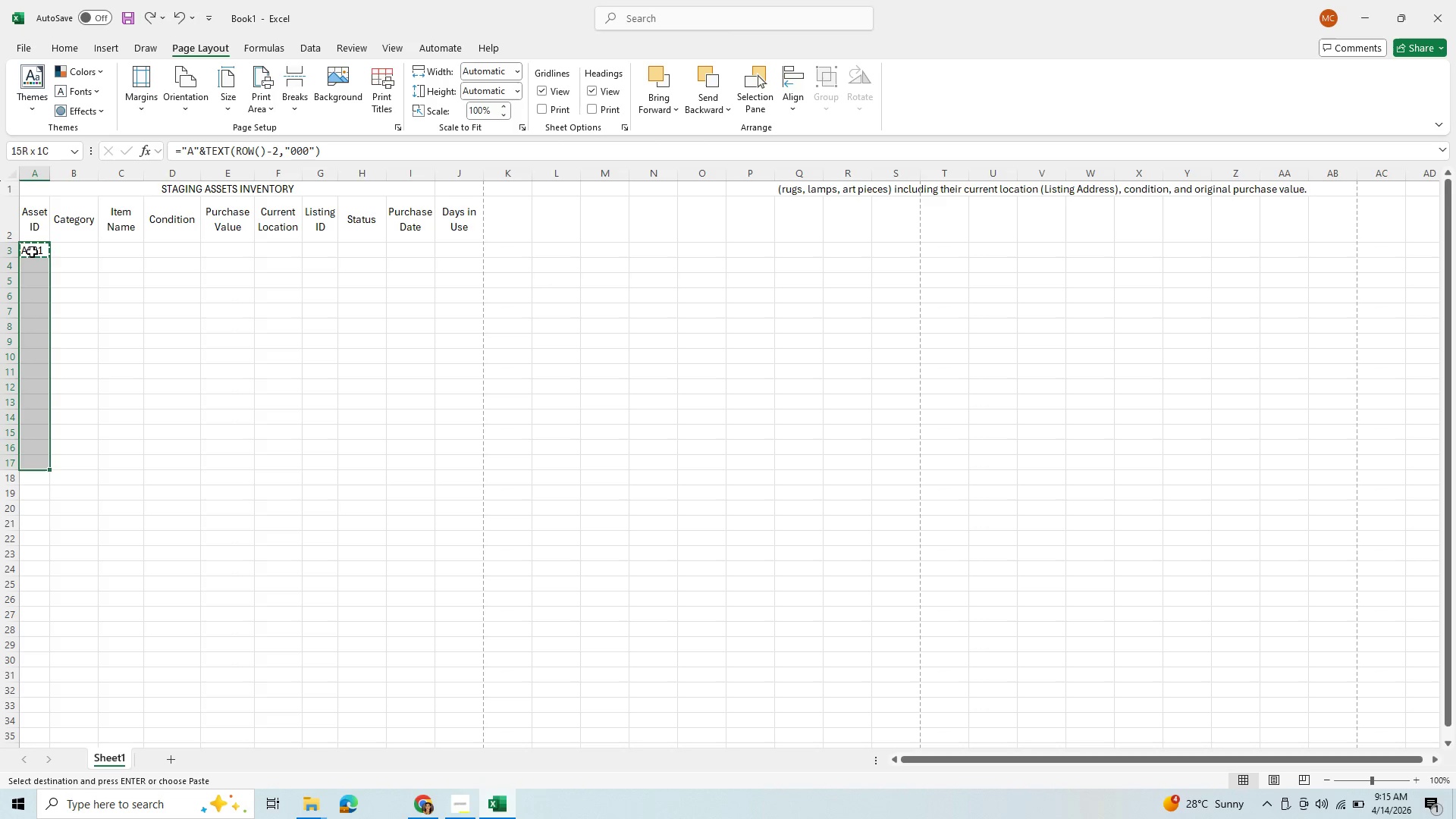 
key(Shift+ArrowDown)
 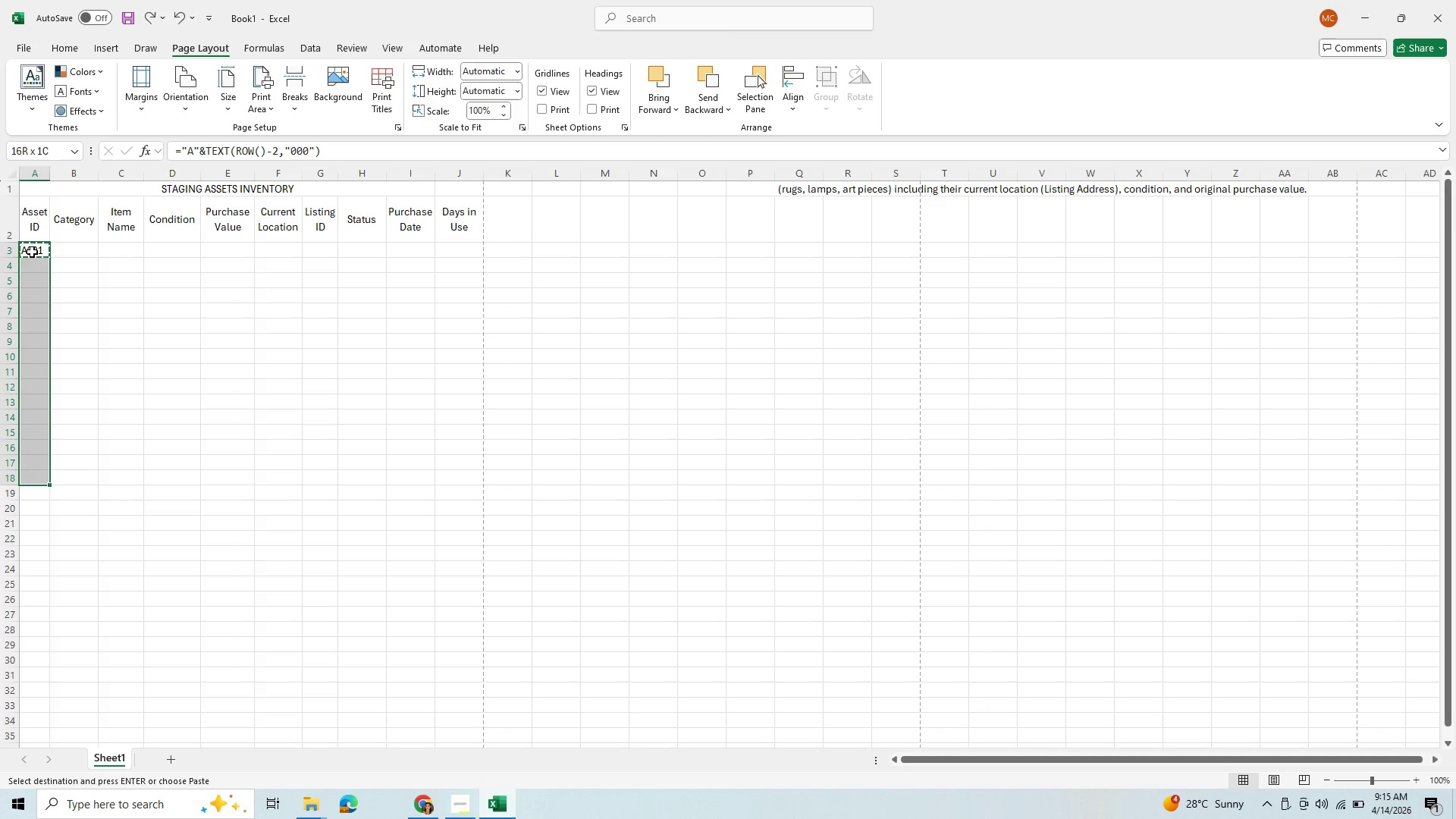 
key(Shift+ArrowDown)
 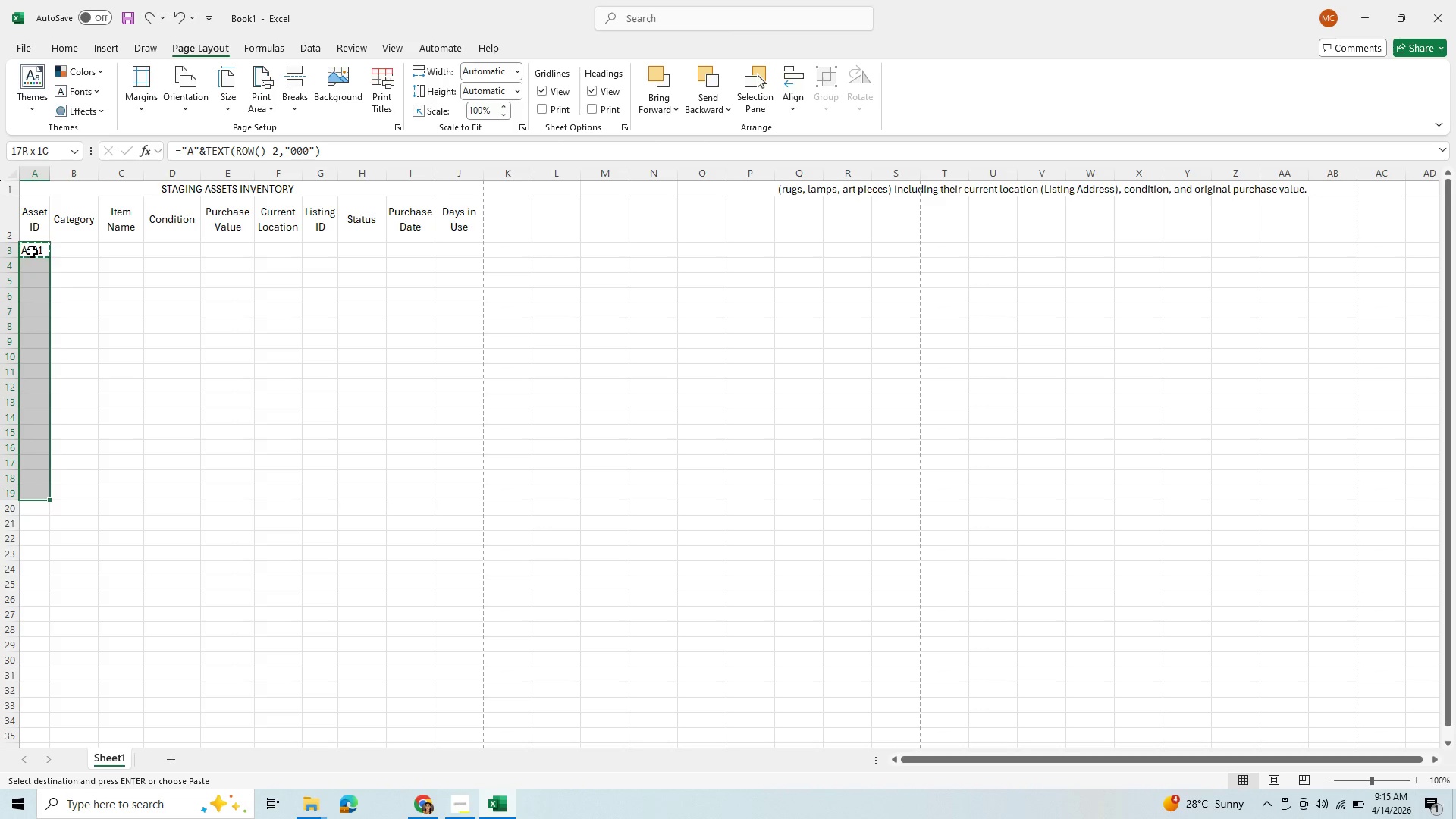 
key(Shift+ArrowDown)
 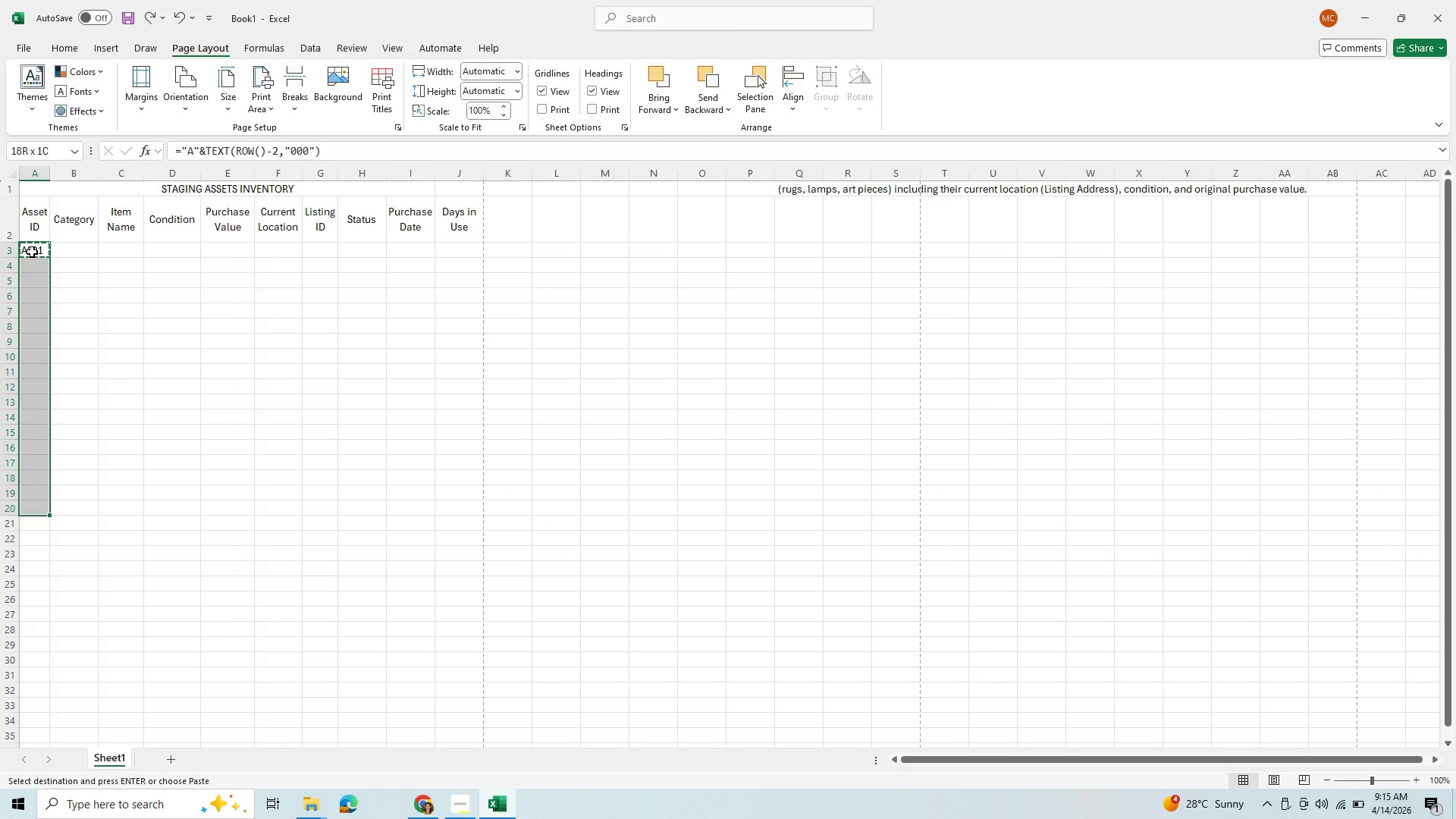 
key(Shift+ArrowDown)
 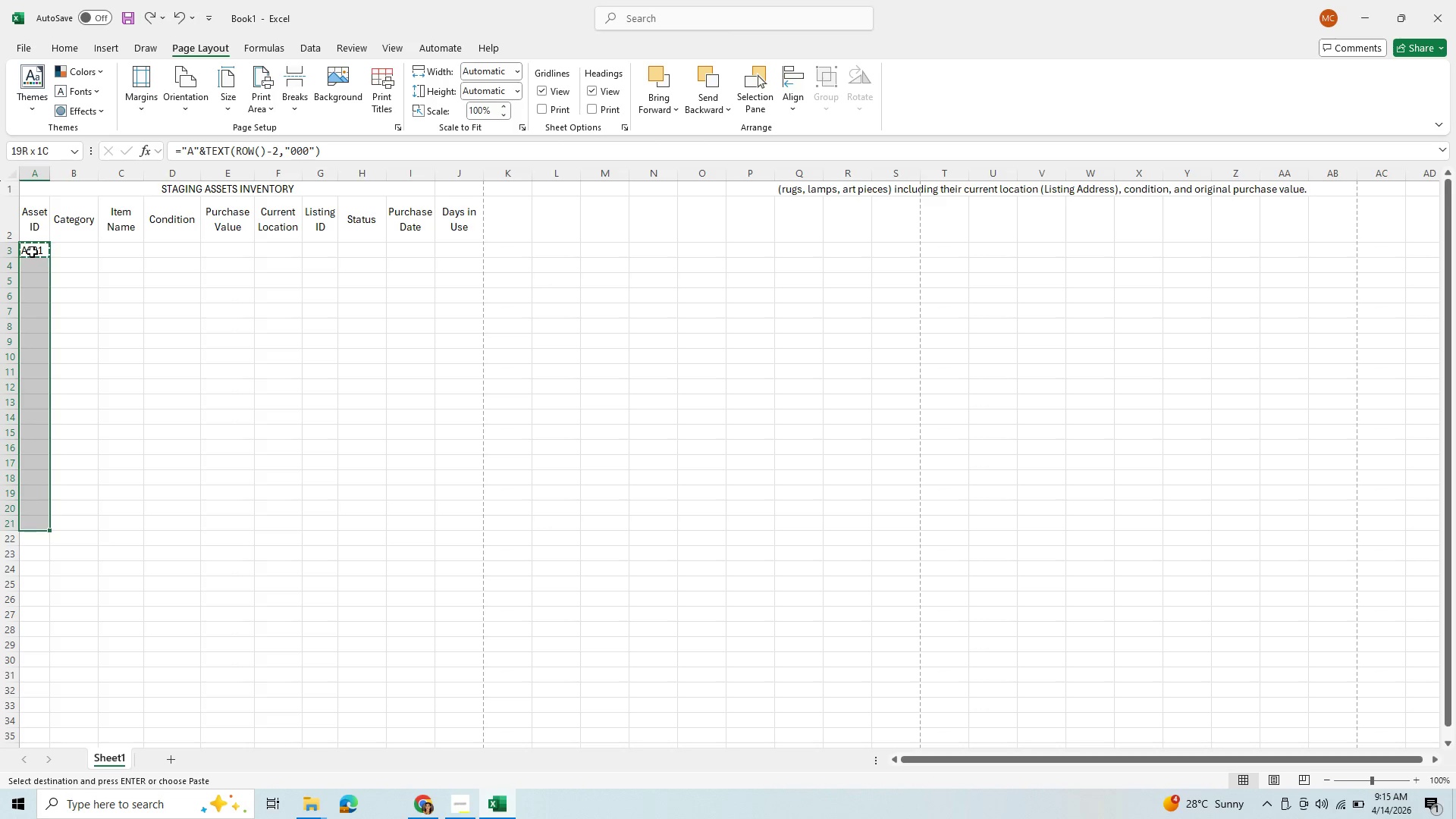 
key(Shift+ArrowDown)
 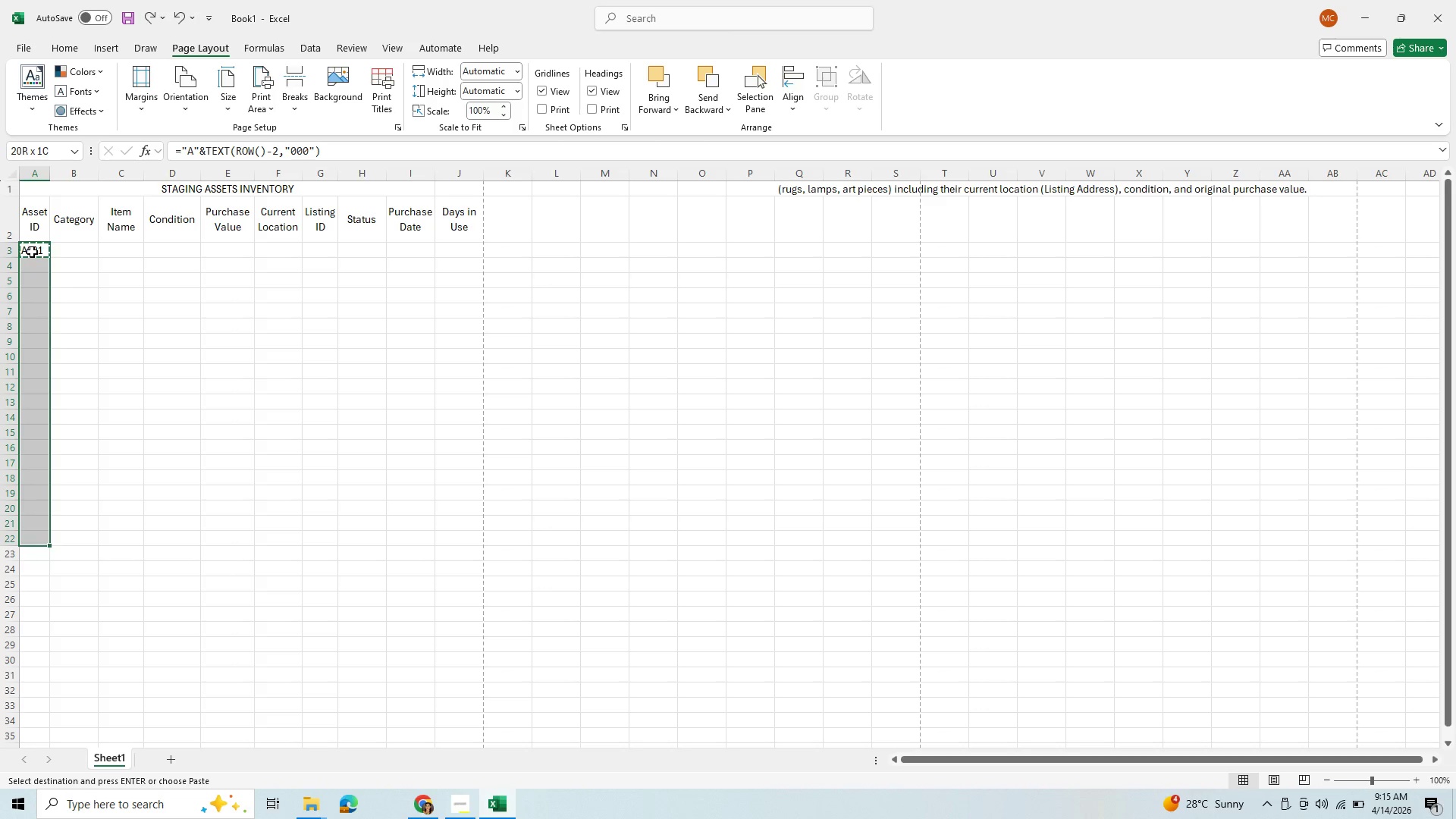 
key(Shift+ArrowDown)
 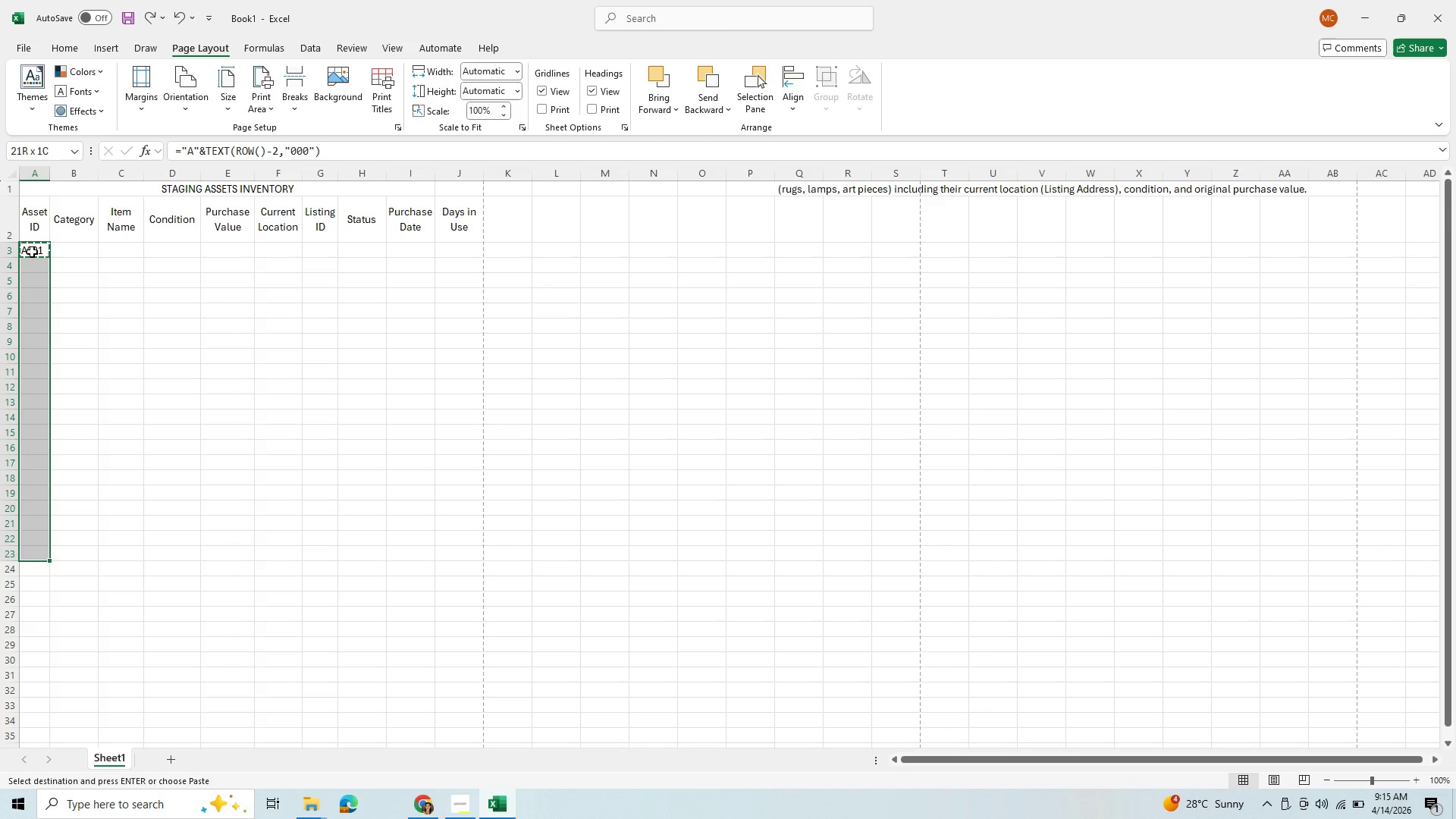 
key(Shift+ArrowDown)
 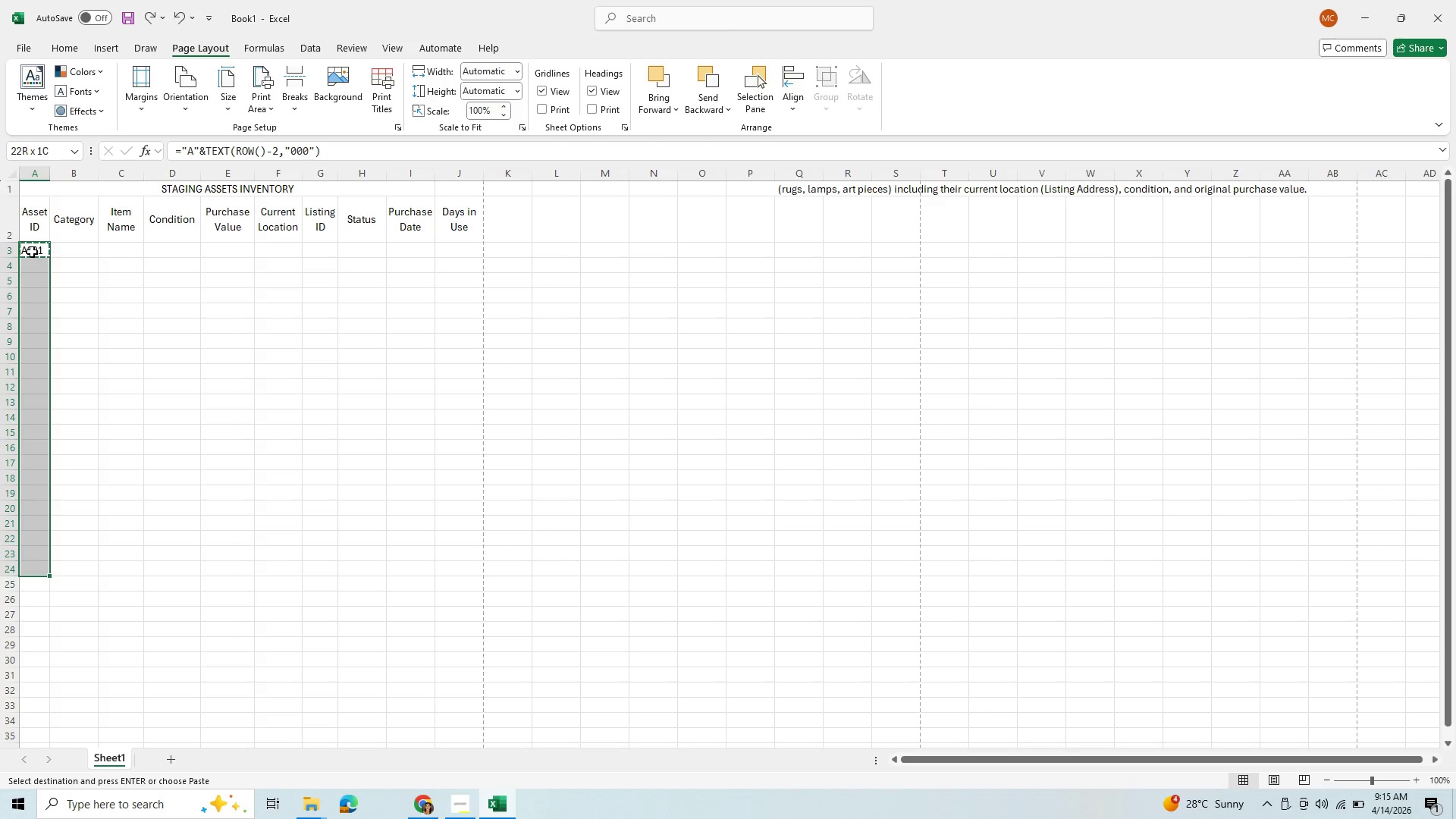 
key(Shift+ArrowDown)
 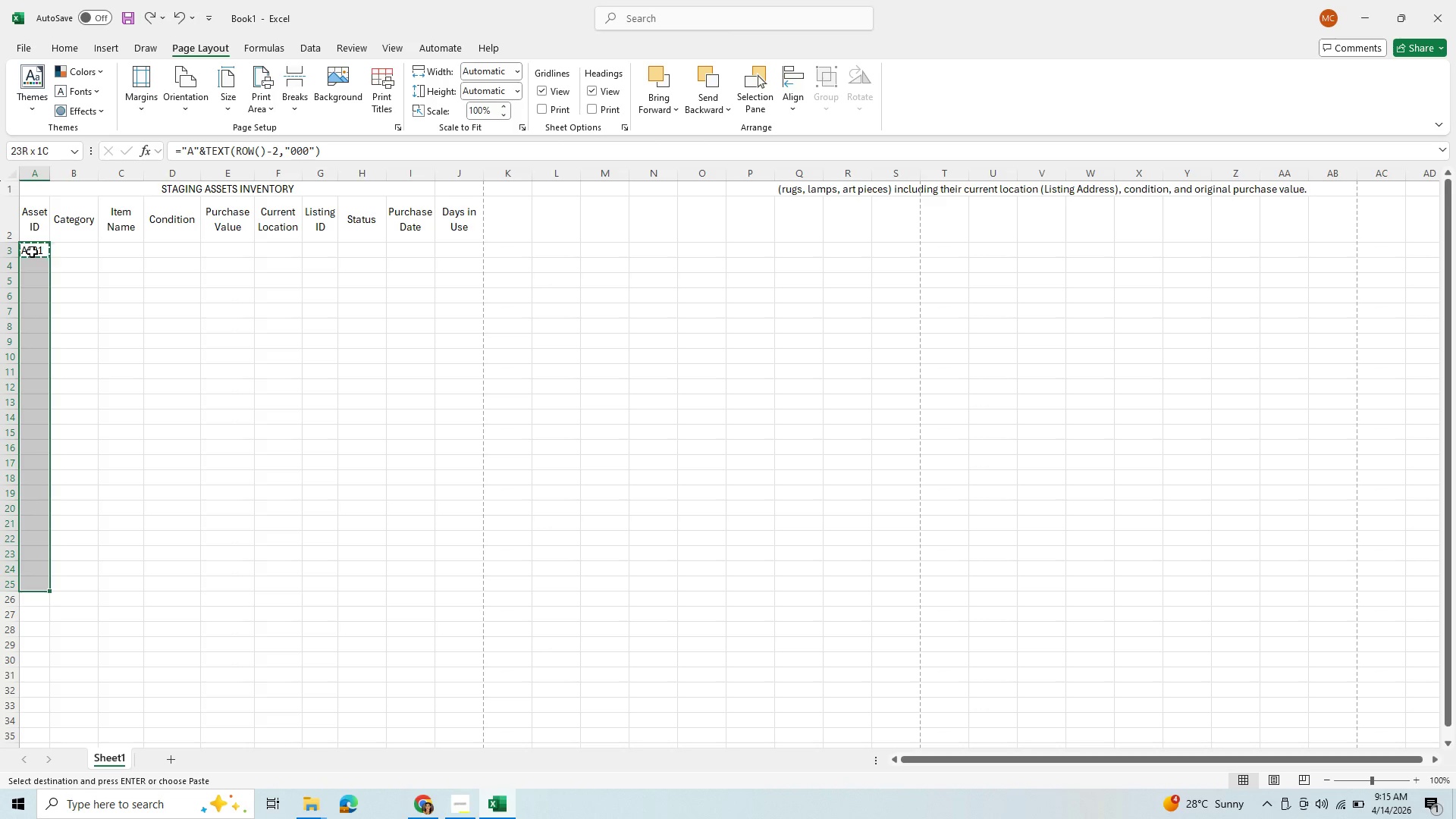 
key(Shift+ArrowDown)
 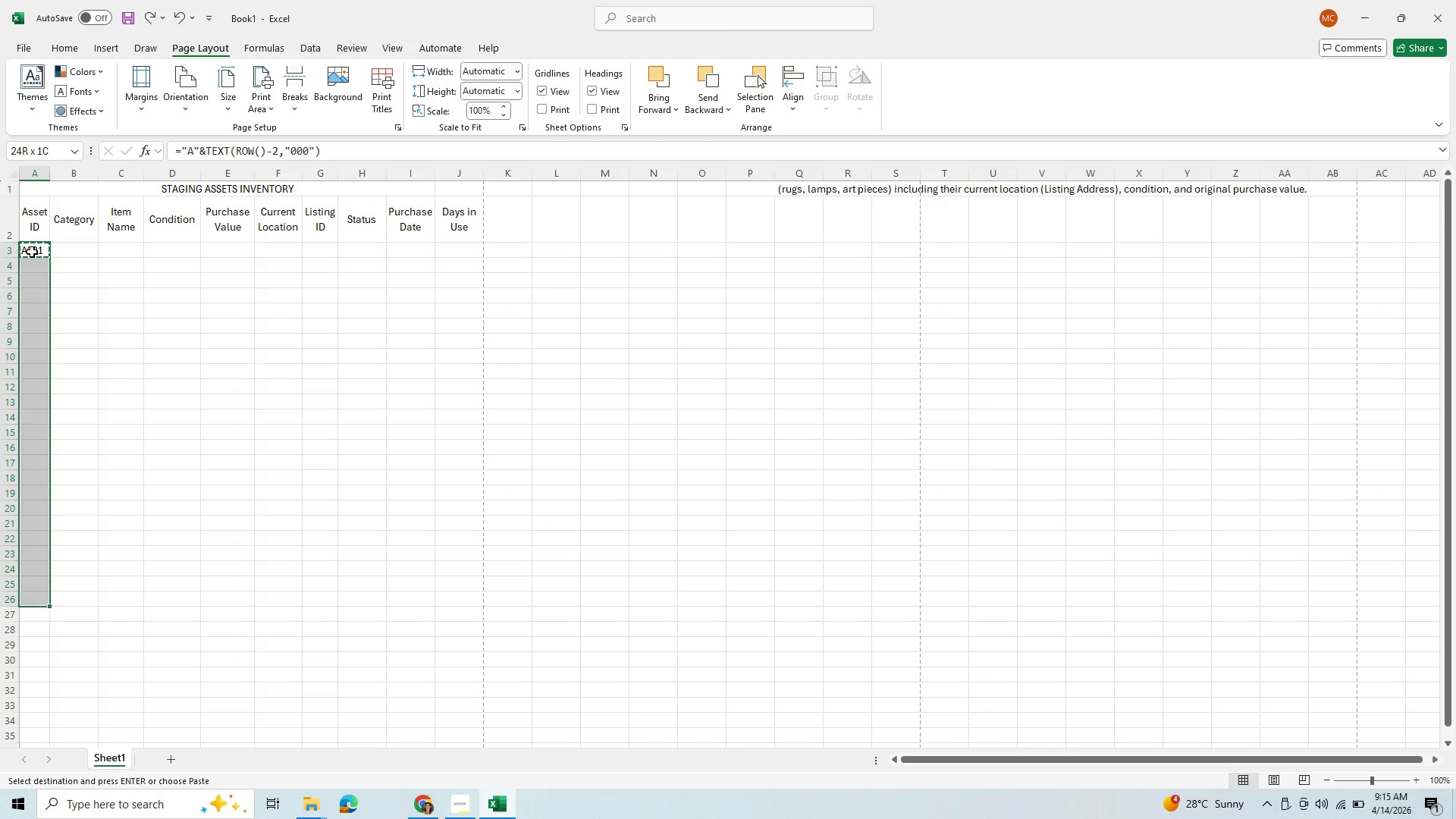 
key(Shift+ArrowDown)
 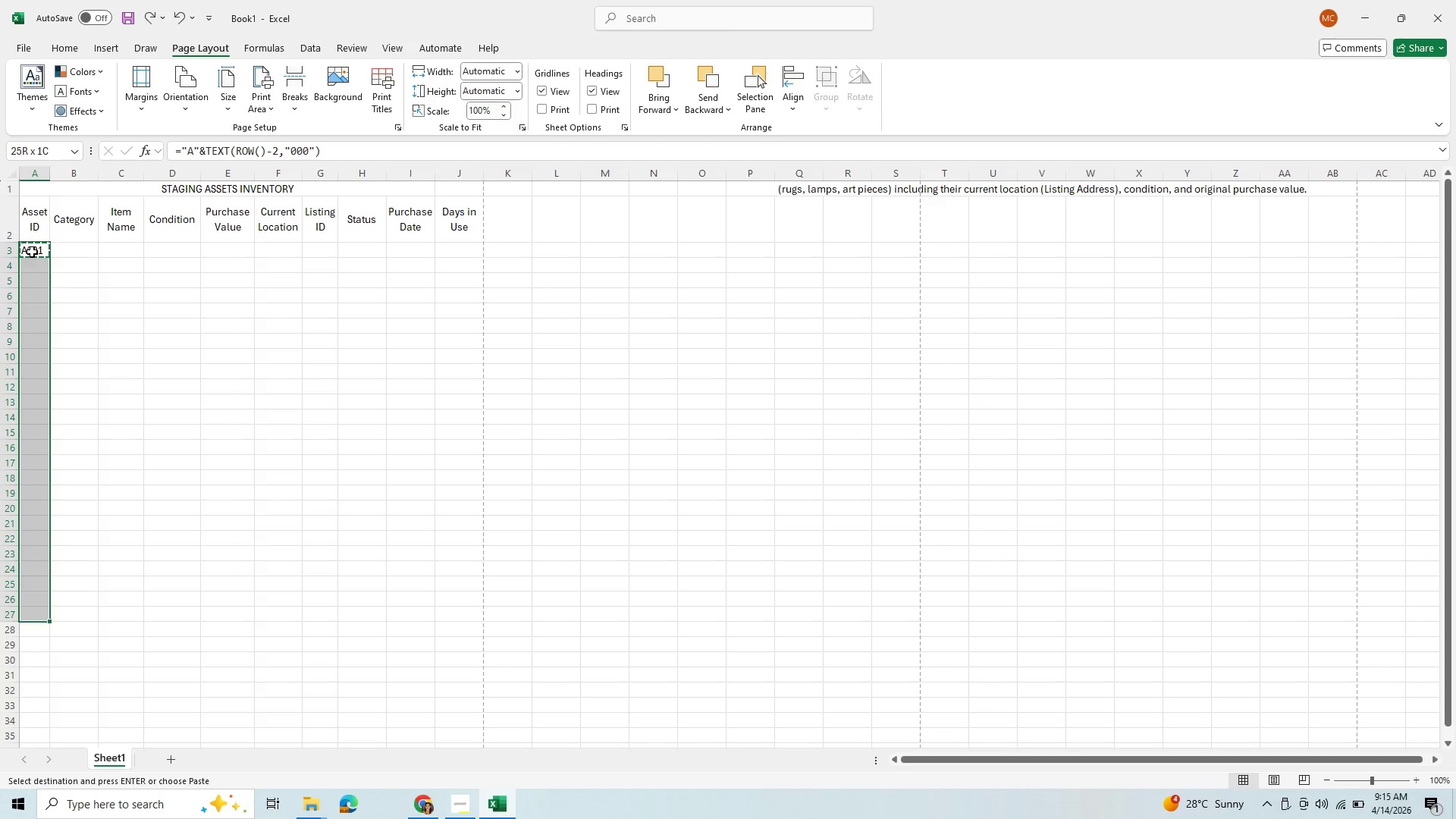 
key(Shift+ArrowDown)
 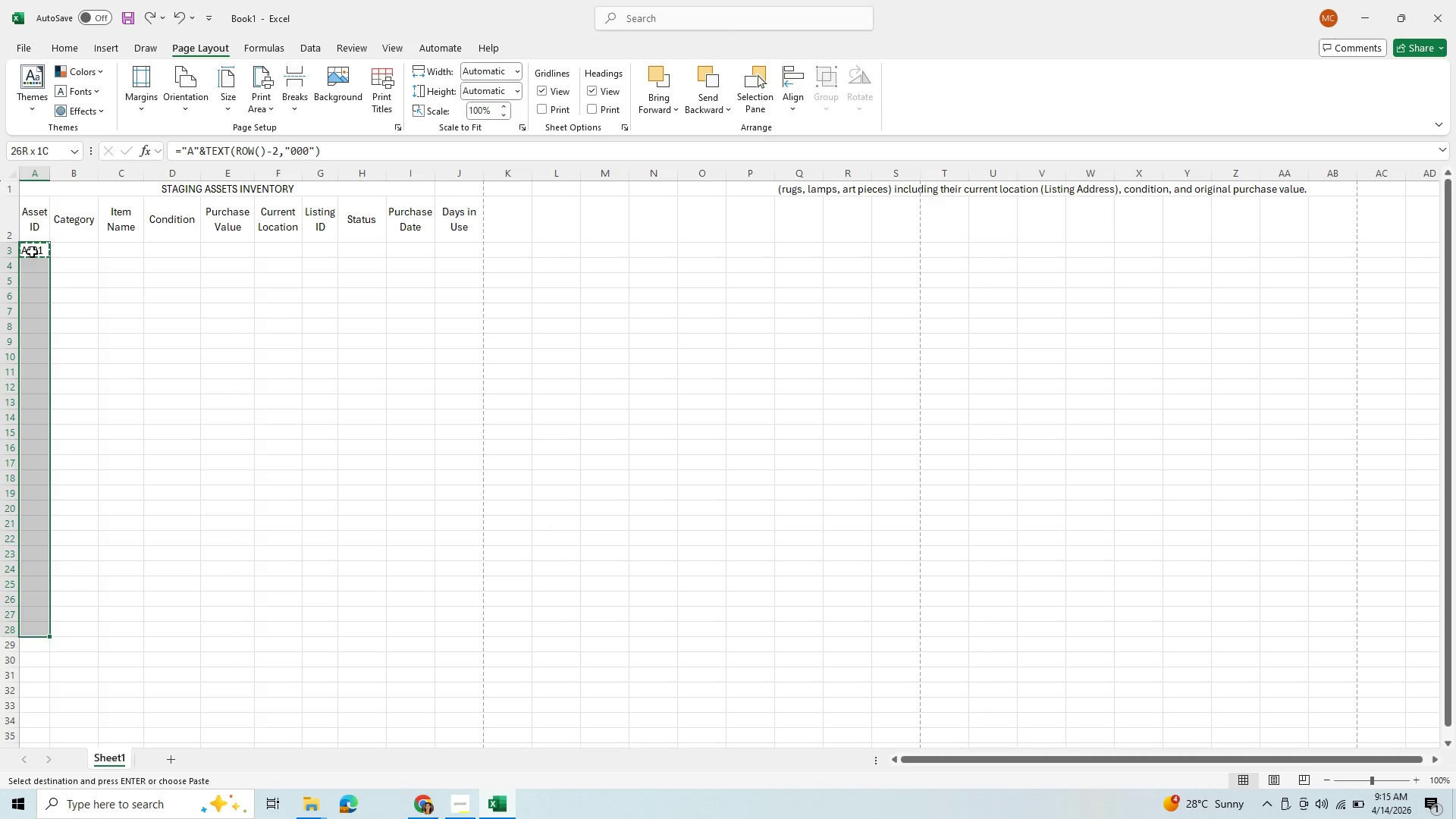 
key(Shift+ArrowDown)
 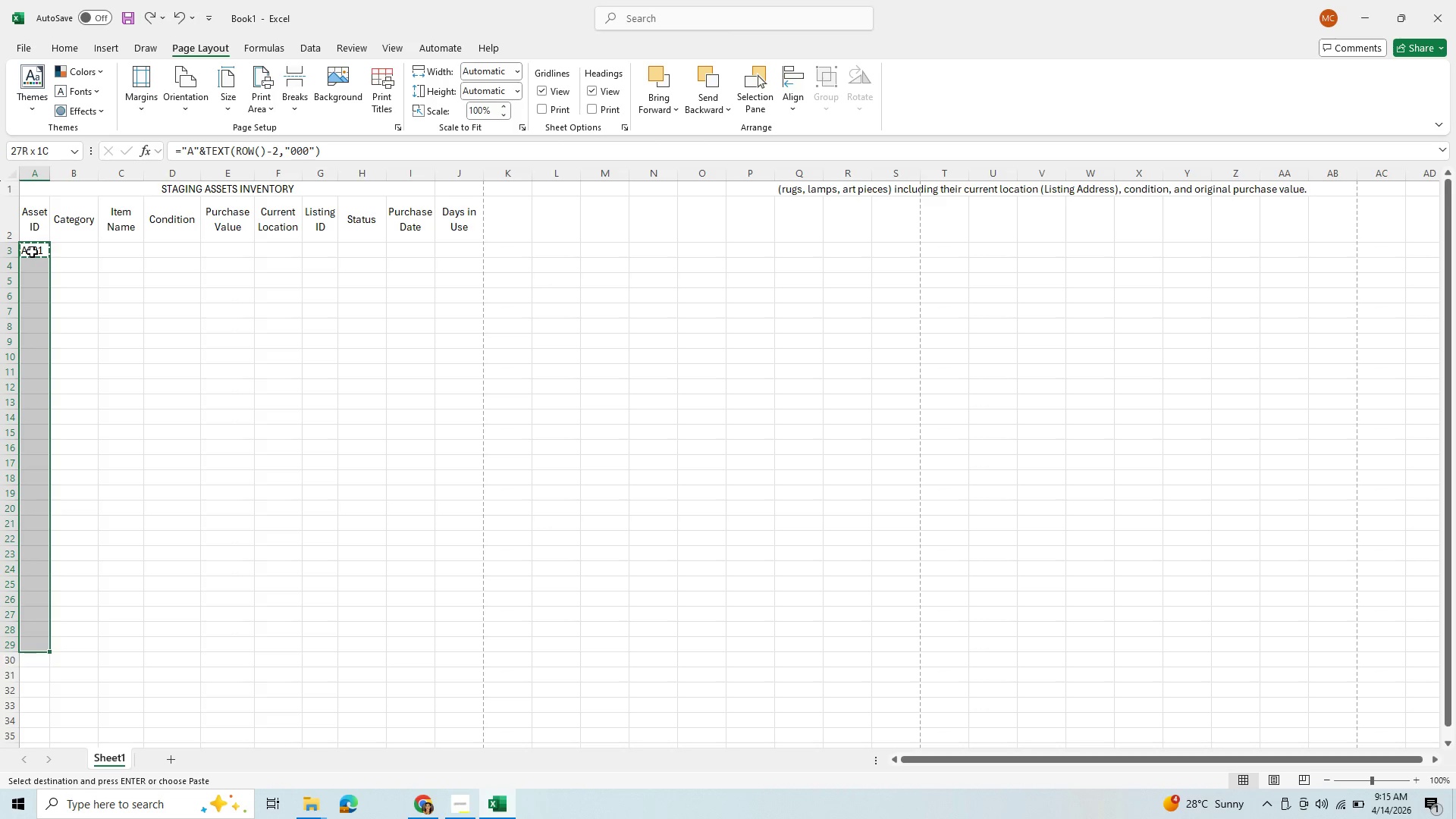 
key(Shift+ArrowDown)
 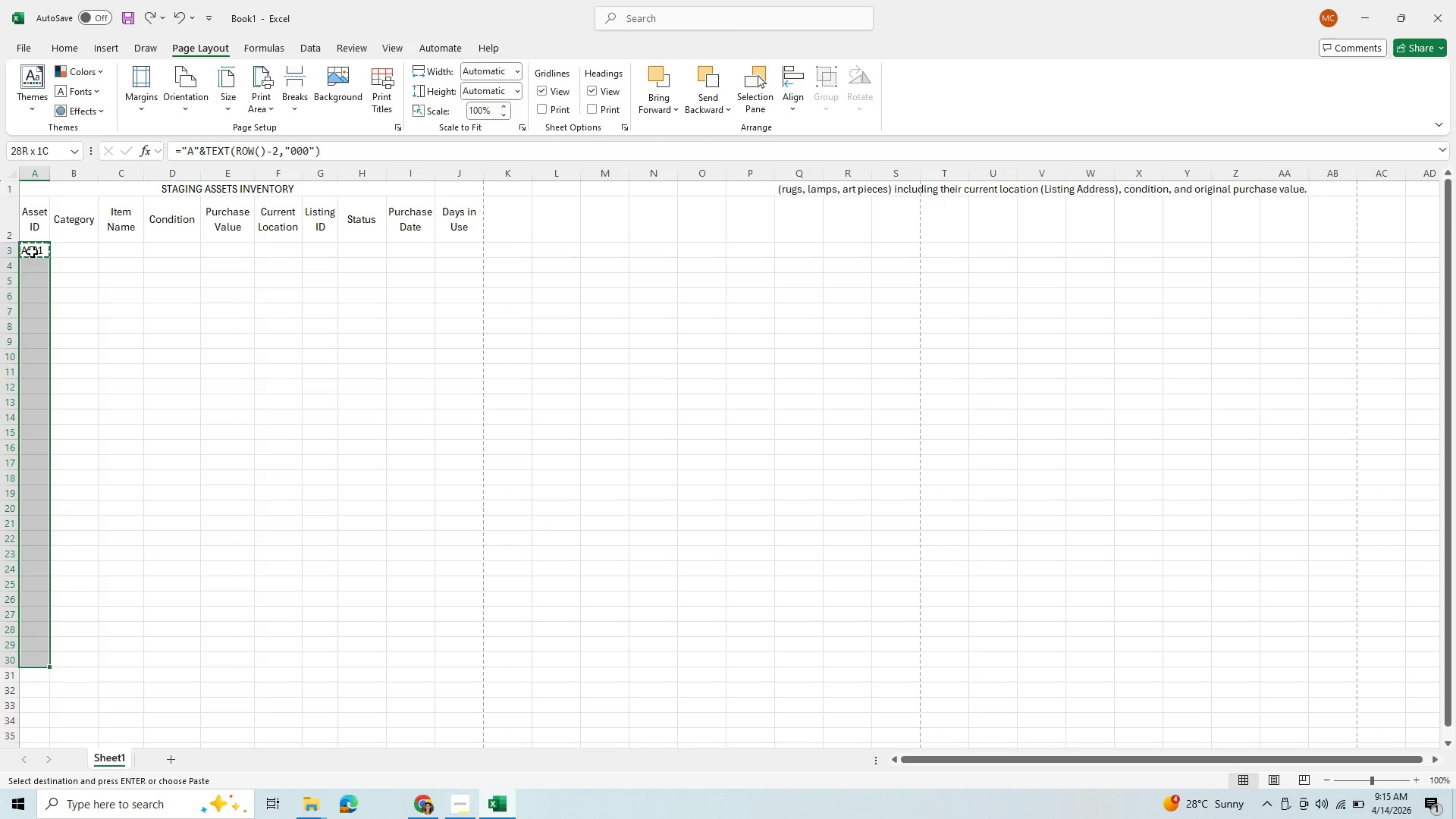 
key(Shift+ArrowDown)
 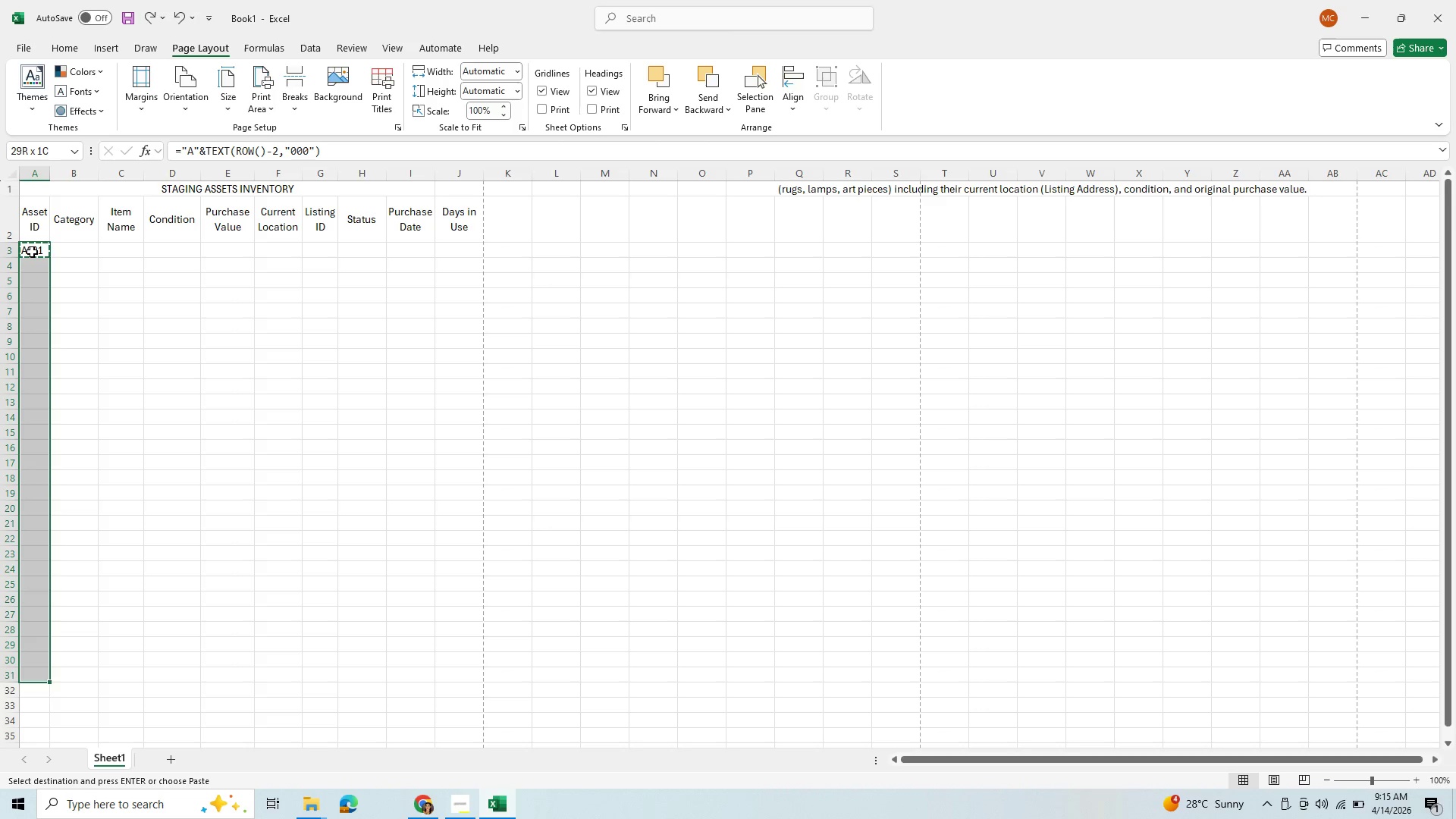 
key(Shift+ArrowDown)
 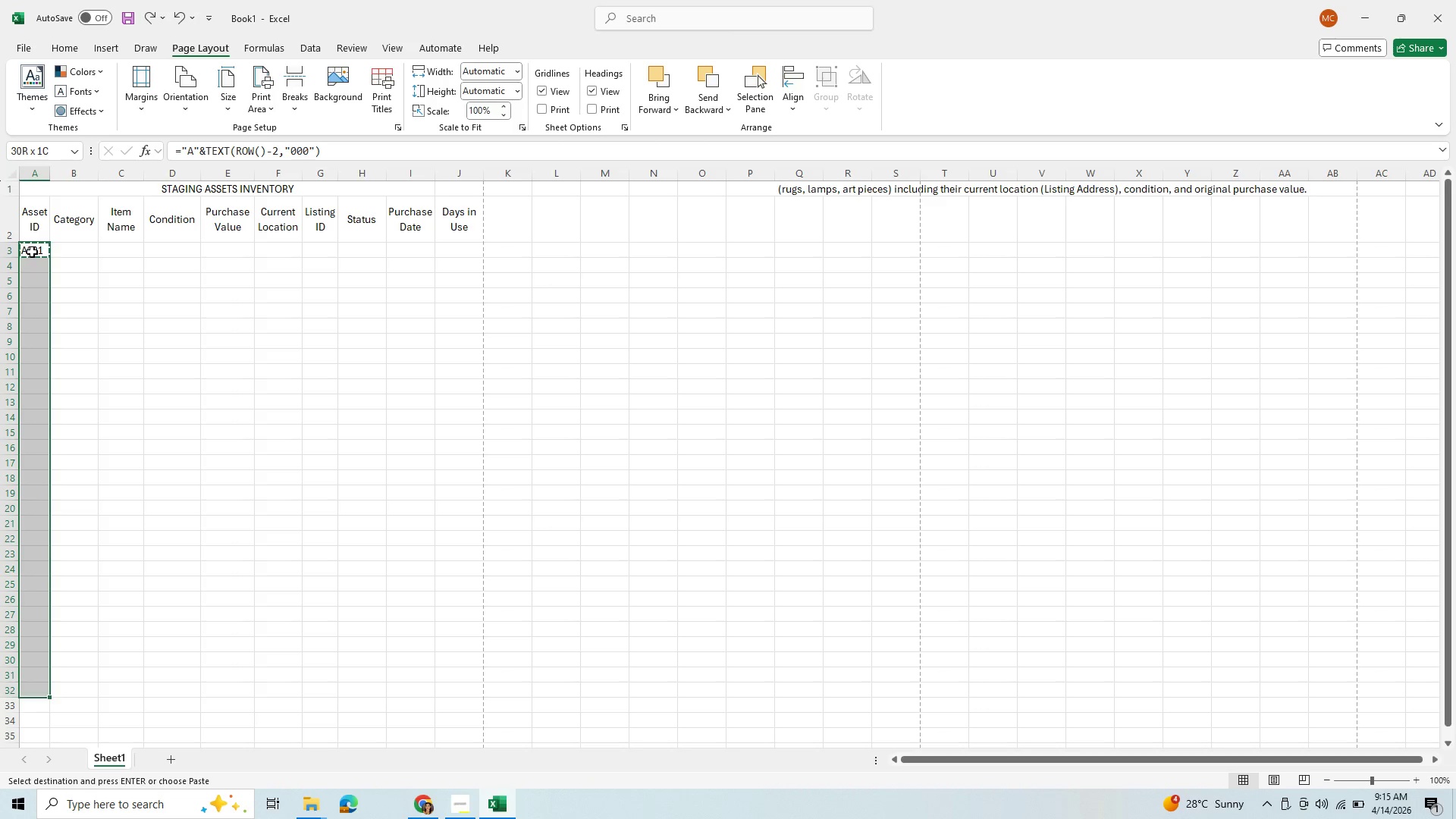 
key(Shift+ArrowDown)
 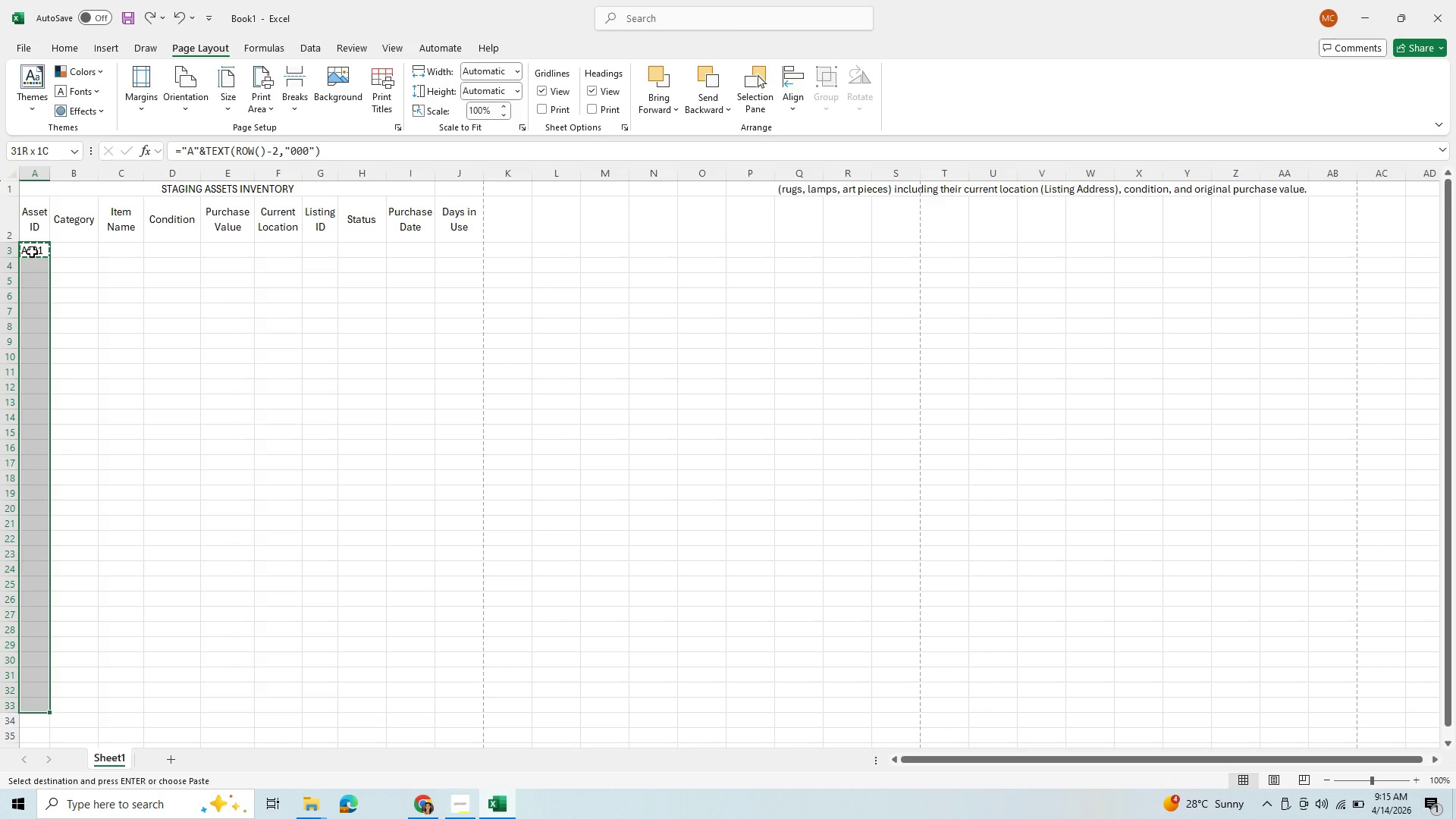 
key(Shift+ArrowDown)
 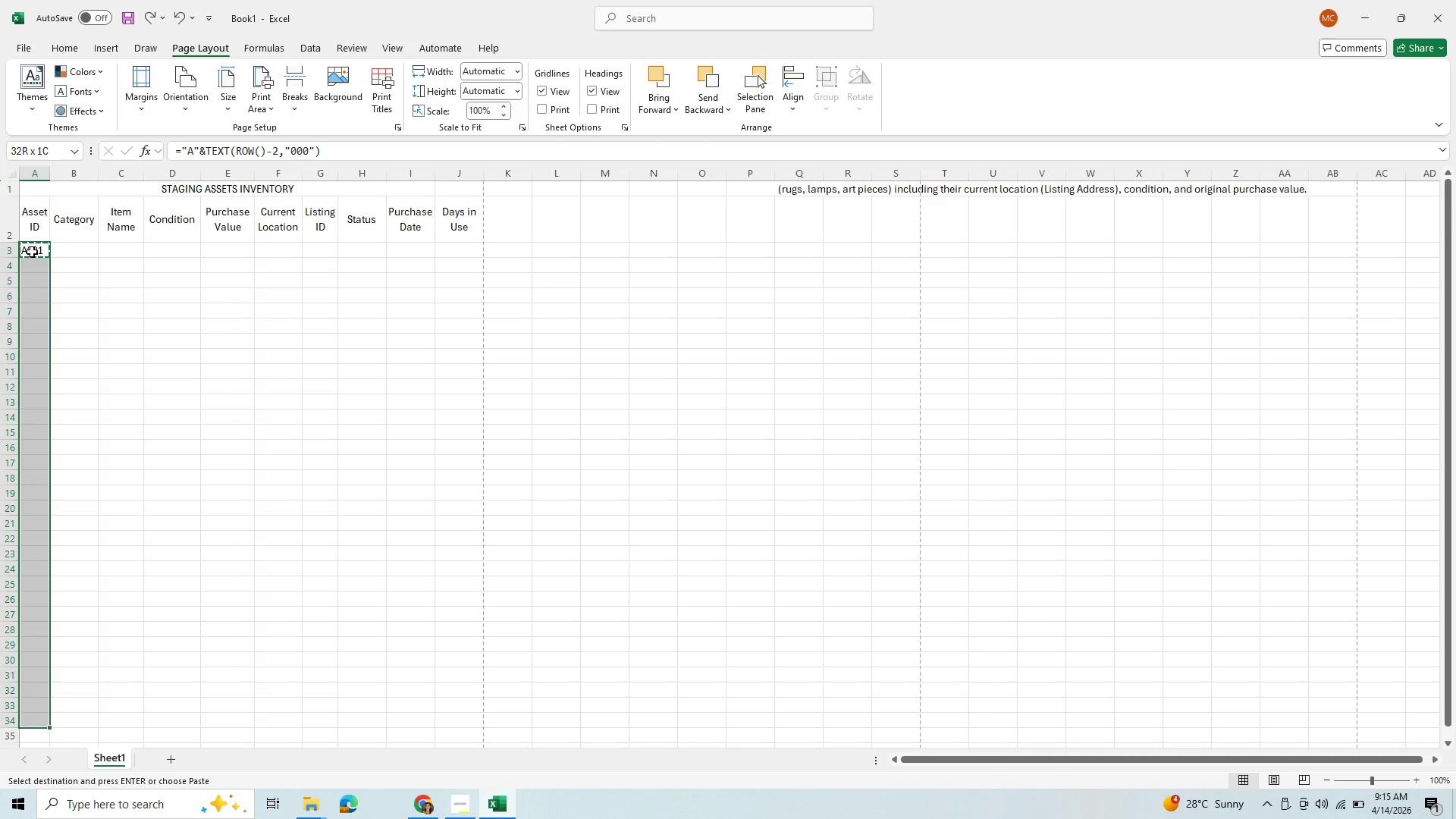 
key(Shift+ArrowDown)
 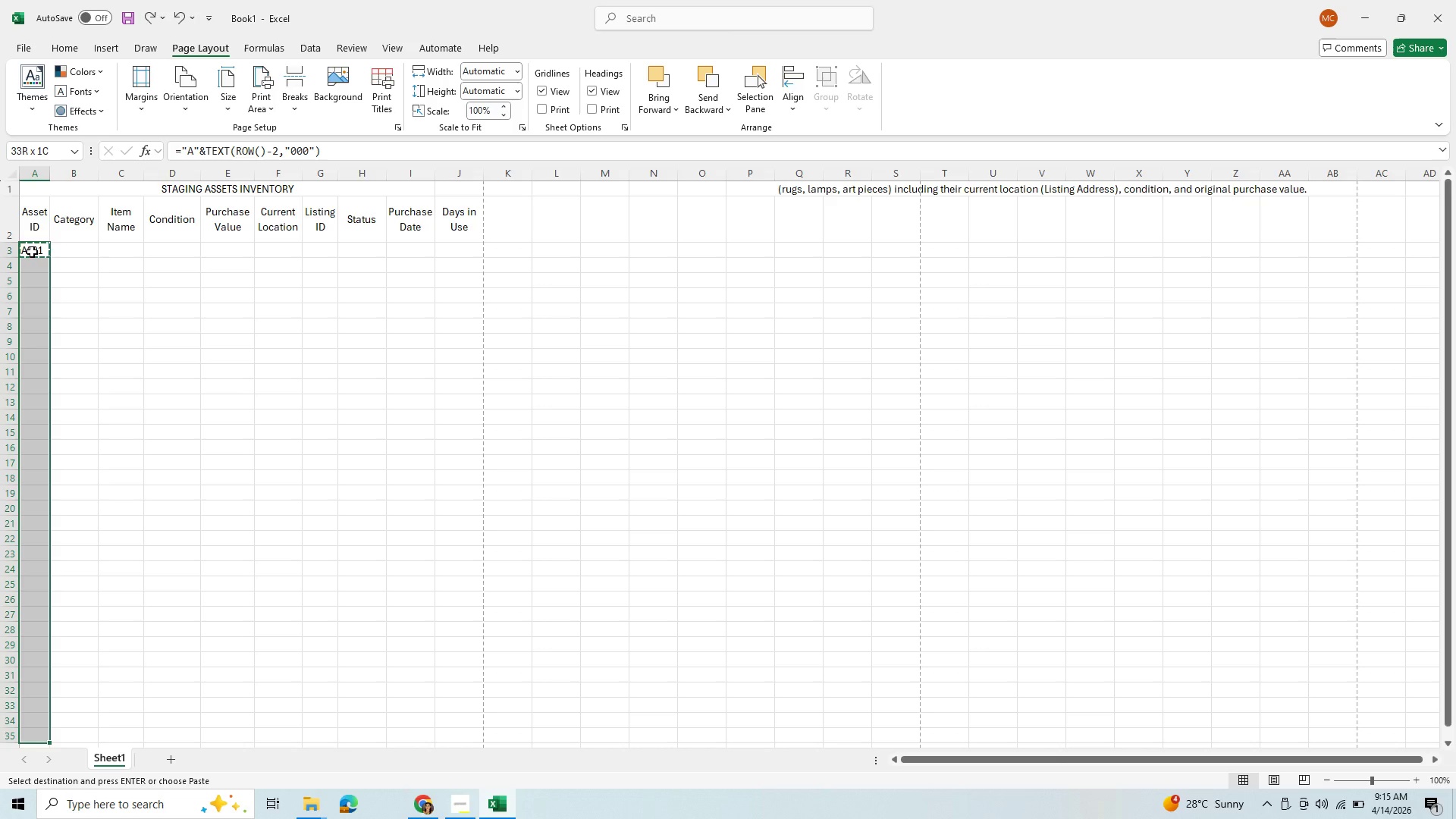 
key(Shift+ArrowDown)
 